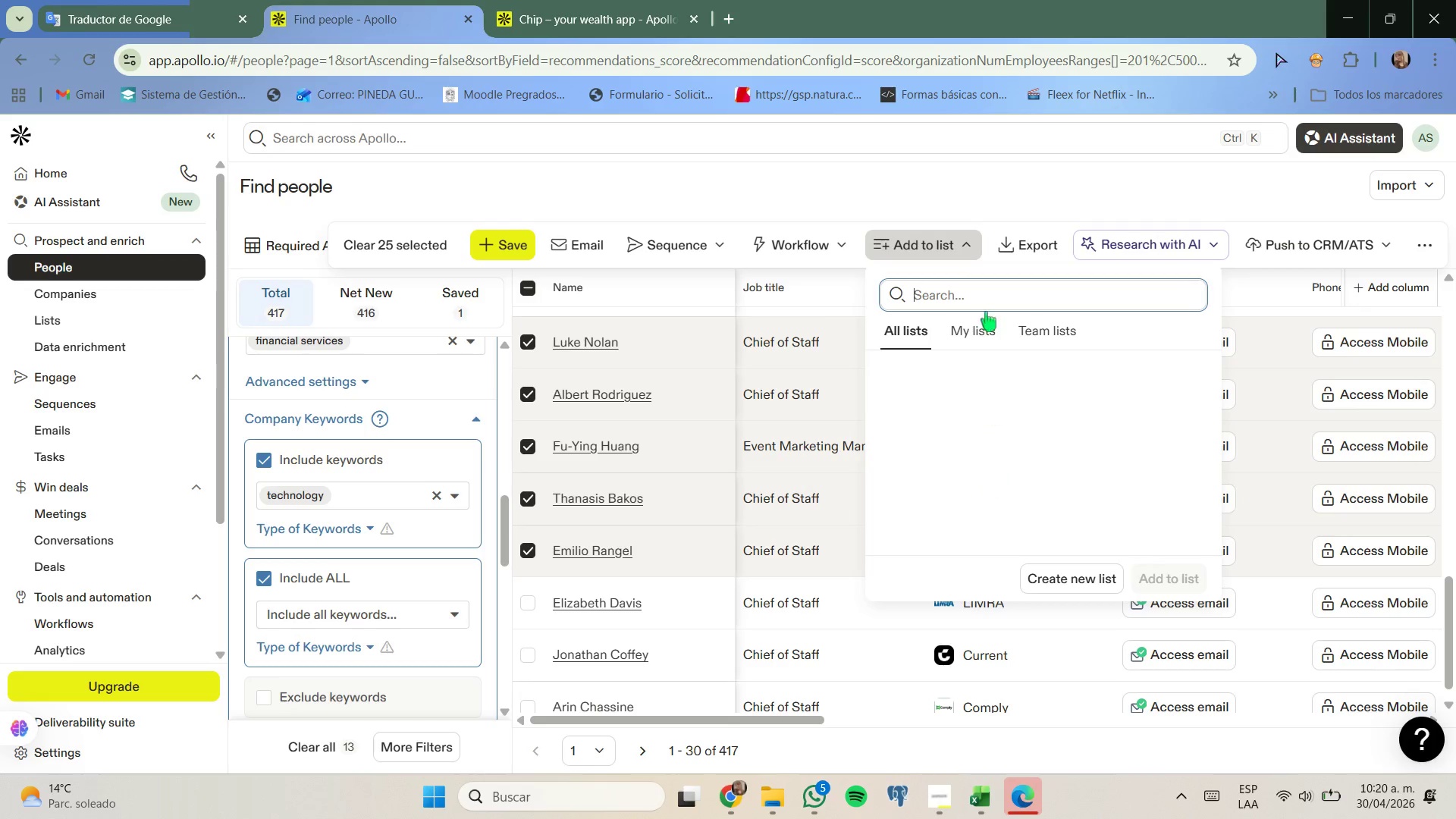 
left_click([988, 194])
 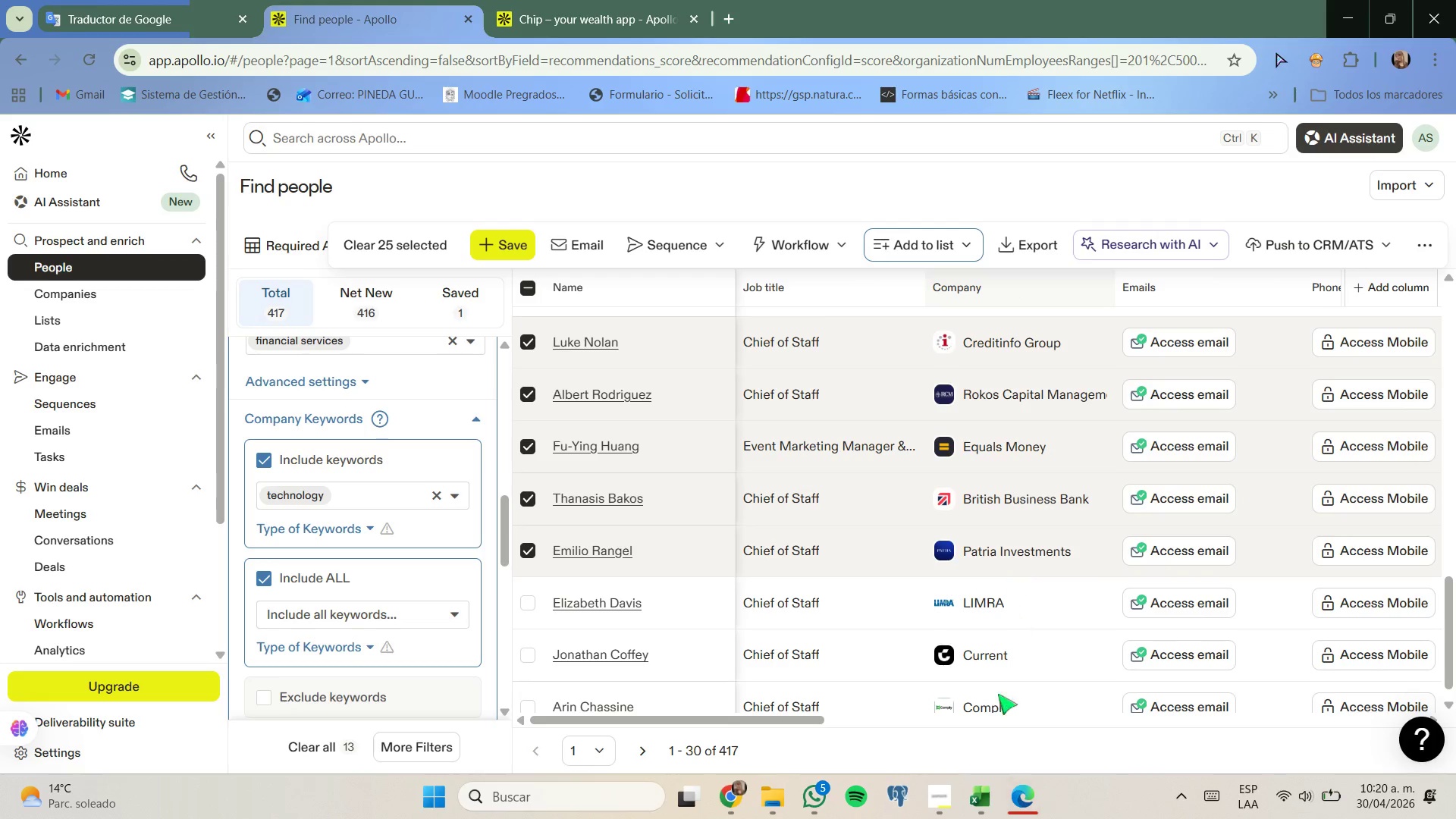 
left_click([977, 805])
 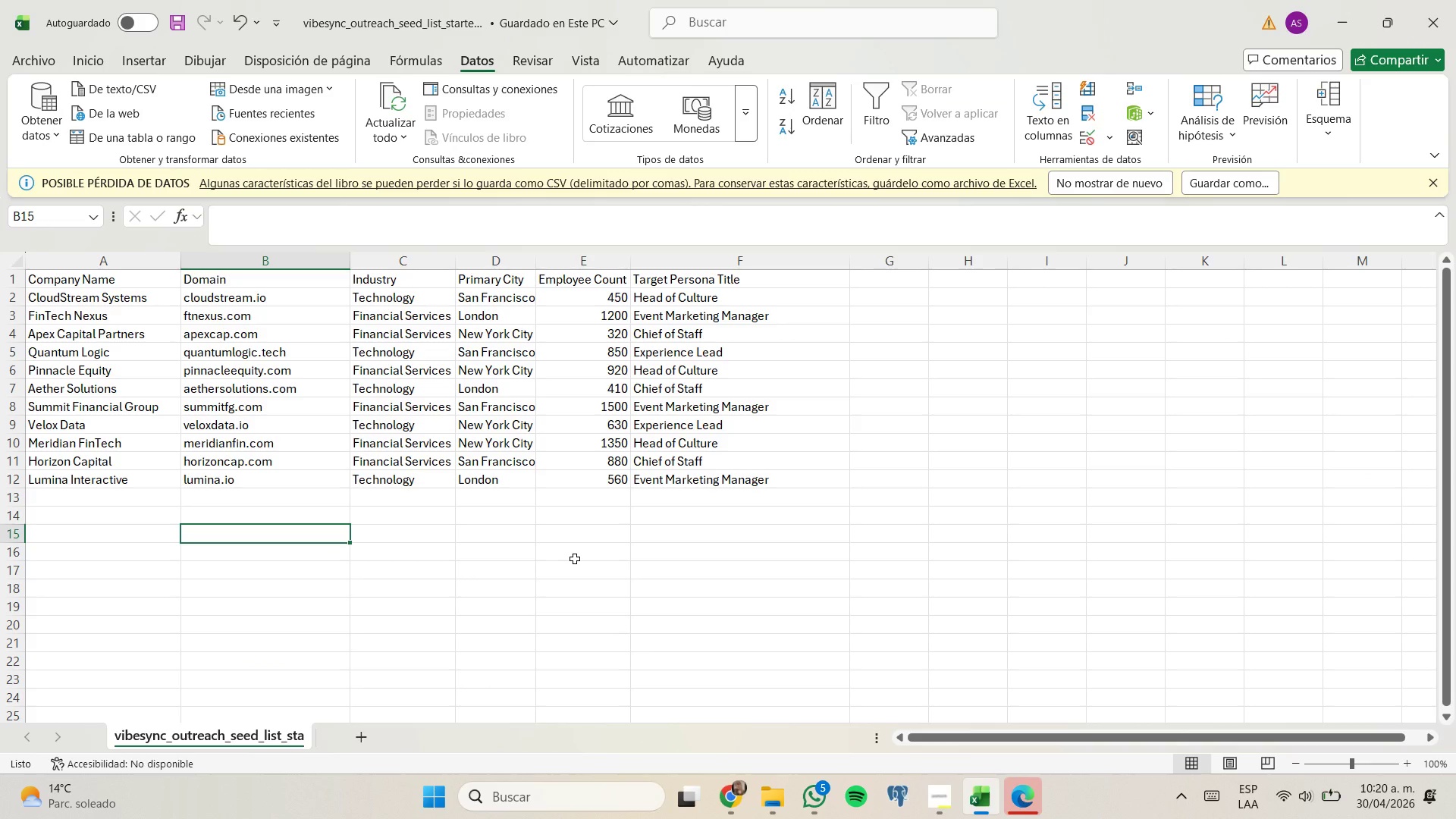 
wait(7.03)
 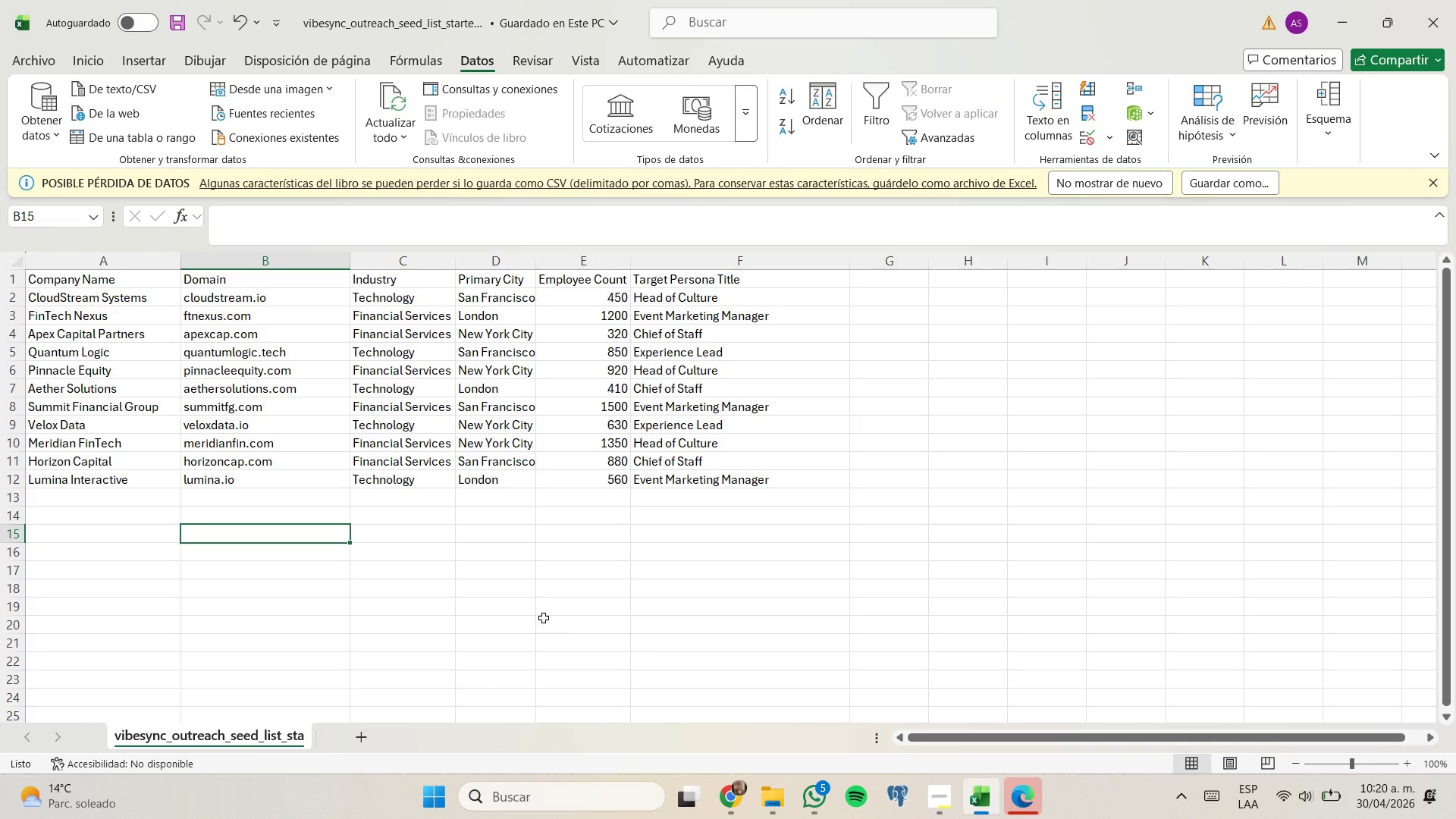 
mouse_move([744, 757])
 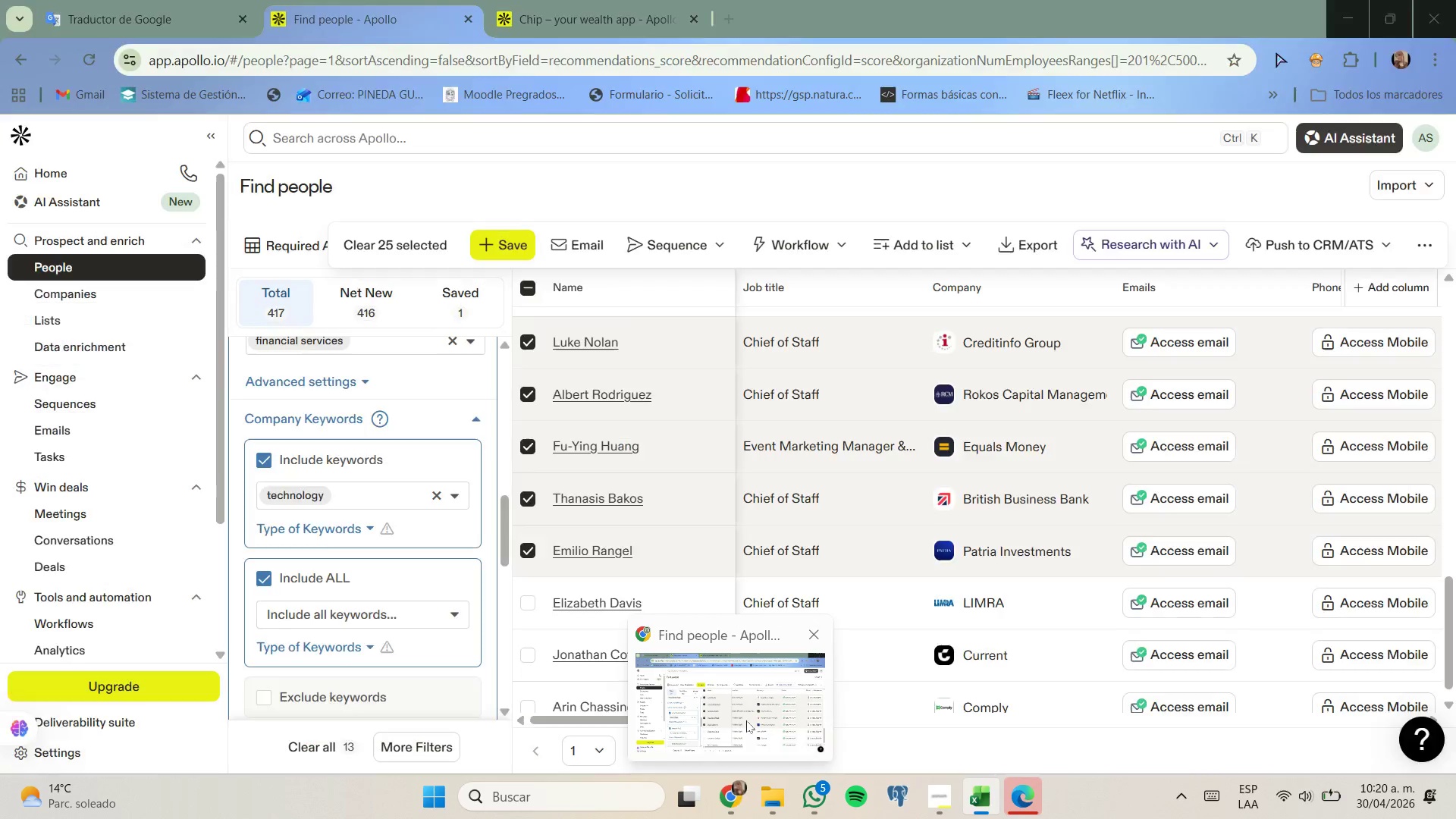 
left_click([746, 720])
 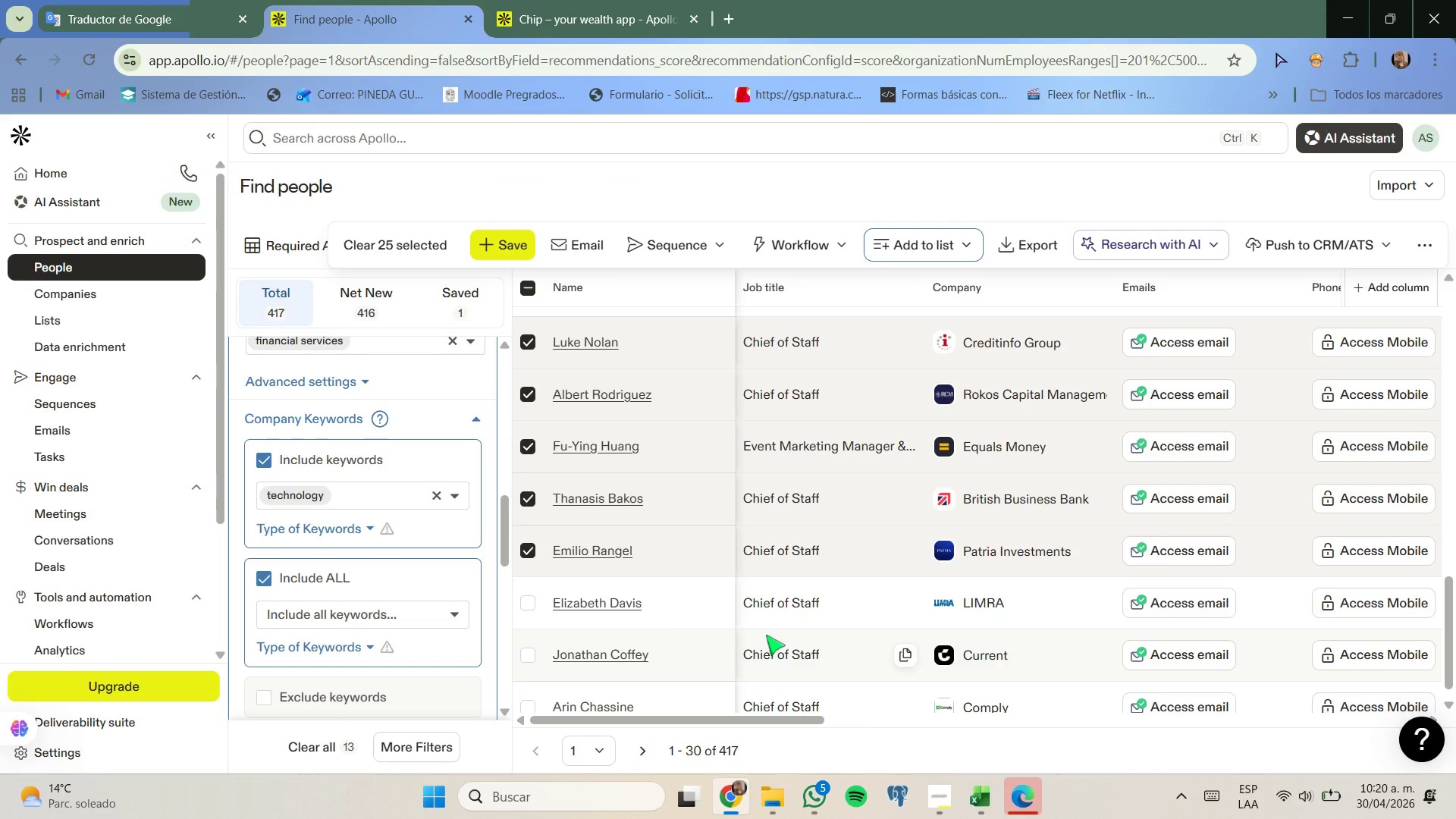 
scroll: coordinate [773, 620], scroll_direction: down, amount: 2.0
 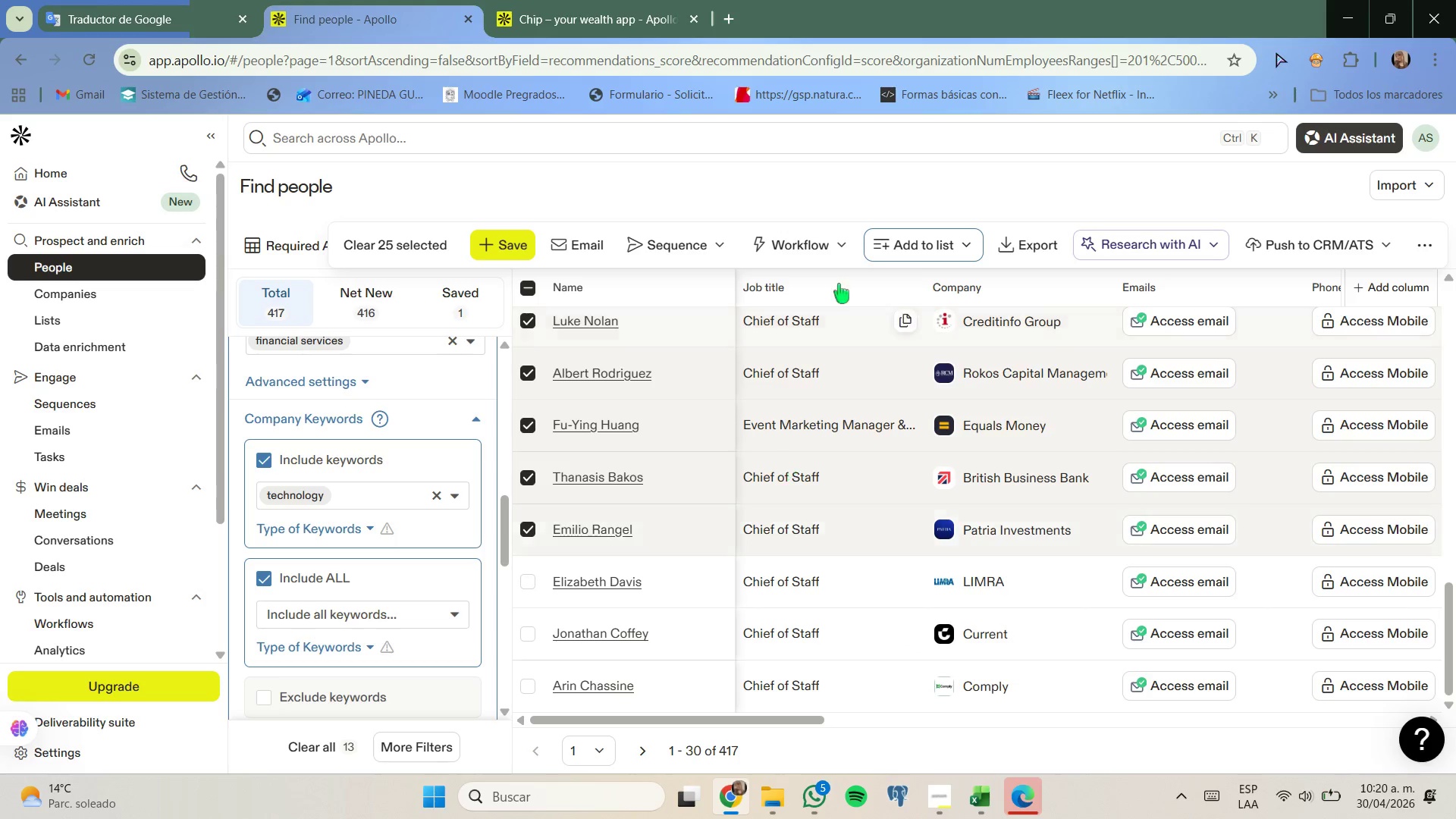 
left_click([922, 248])
 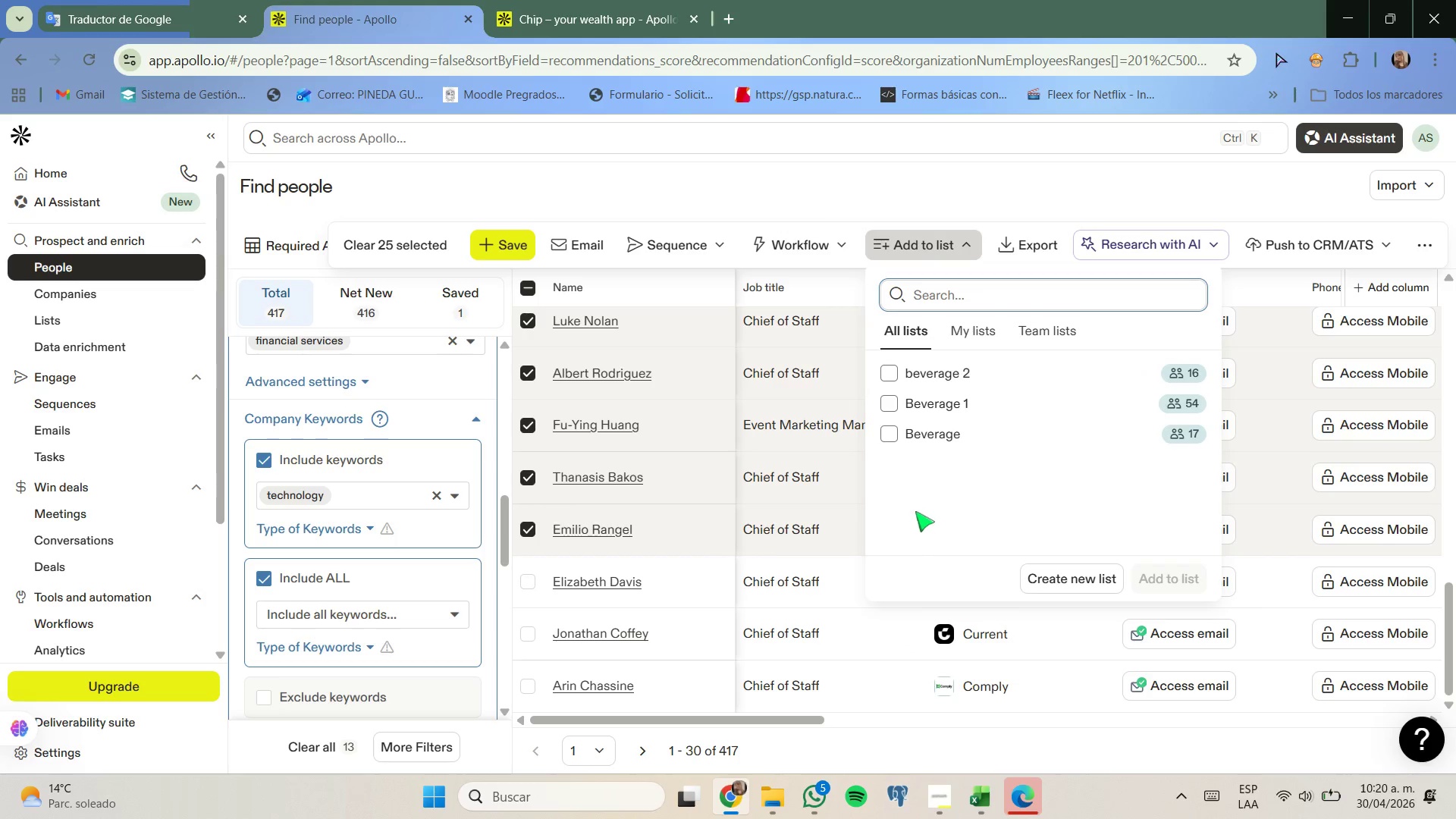 
scroll: coordinate [917, 514], scroll_direction: down, amount: 1.0
 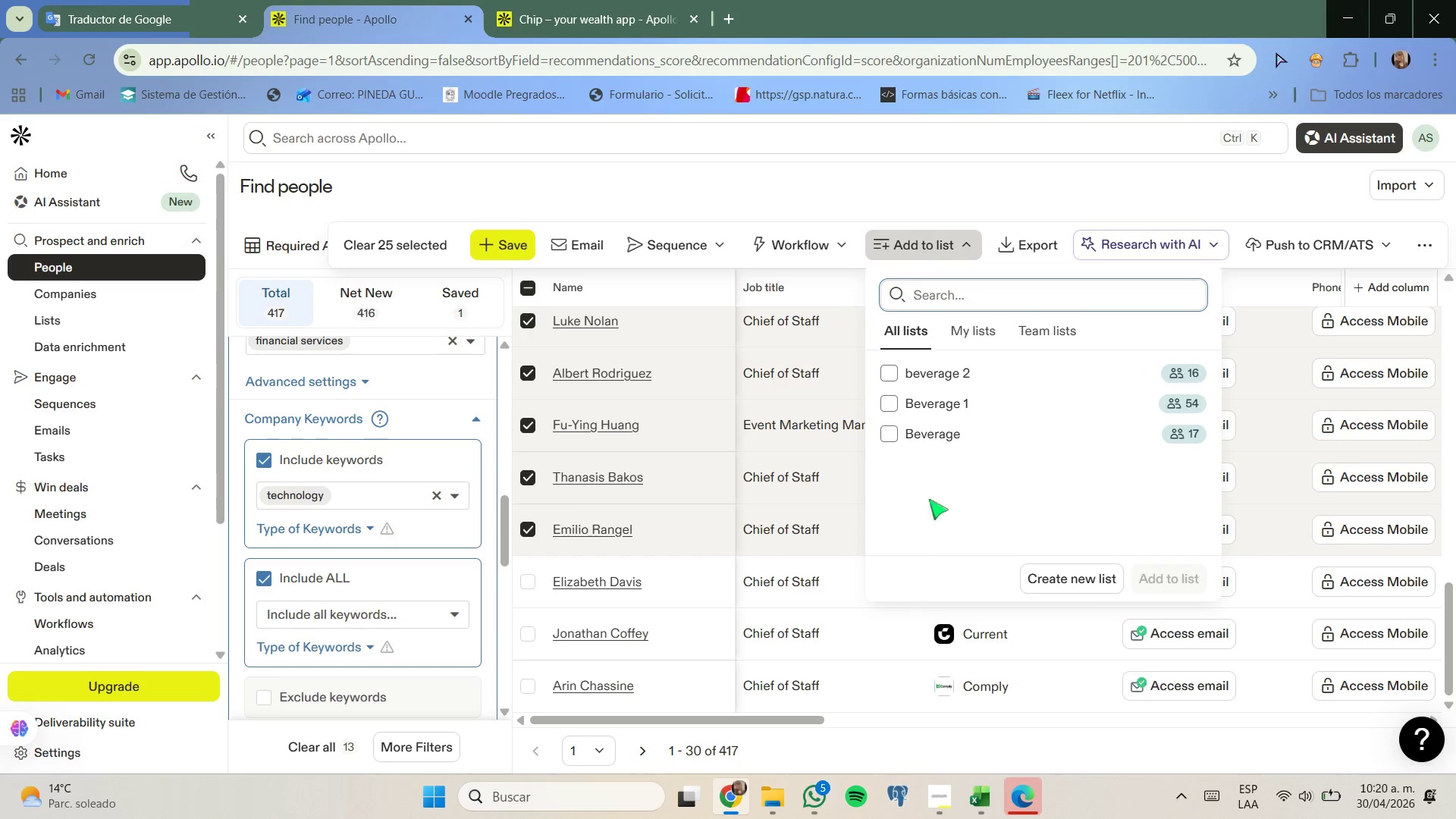 
wait(5.81)
 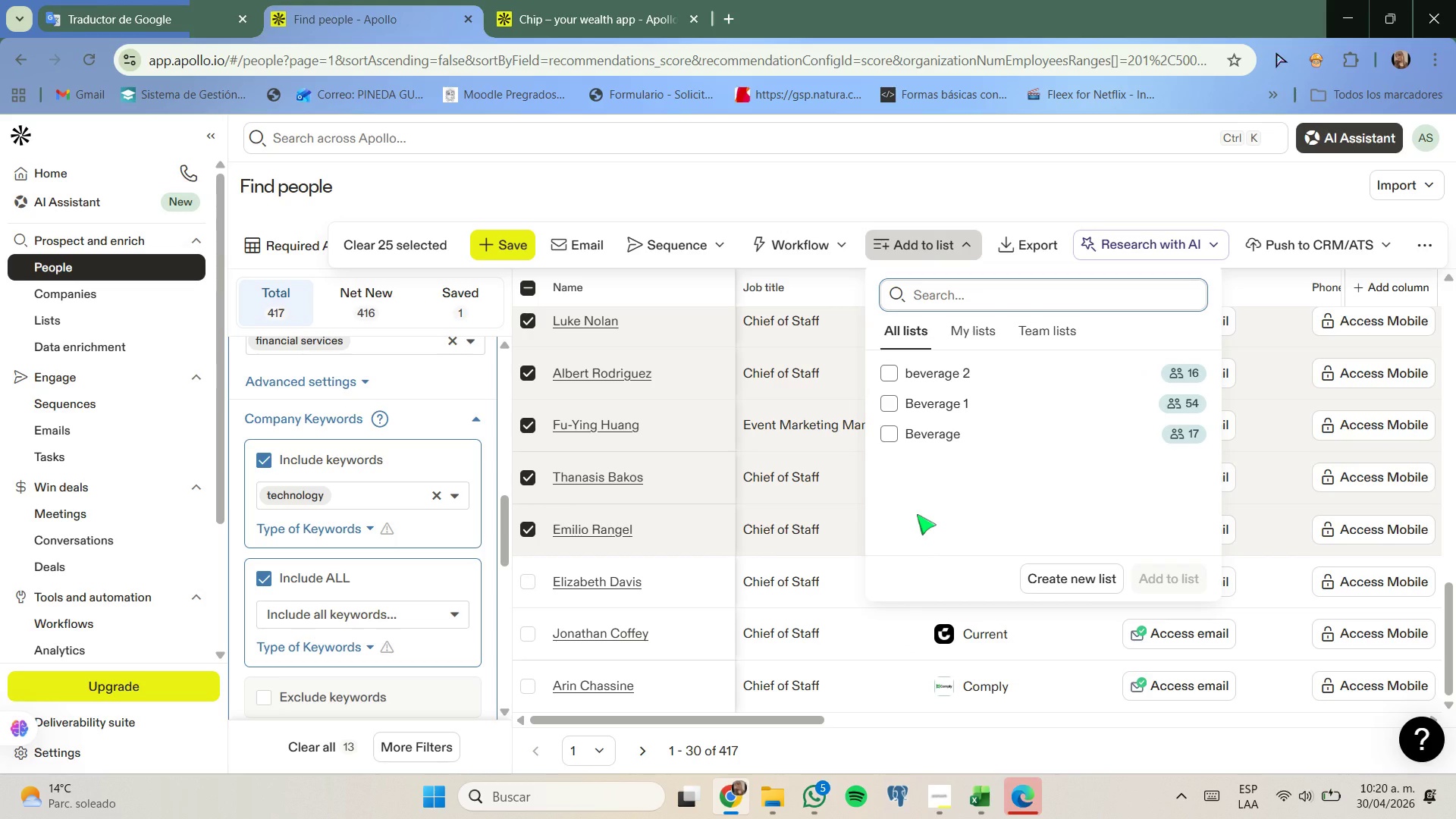 
left_click([1075, 573])
 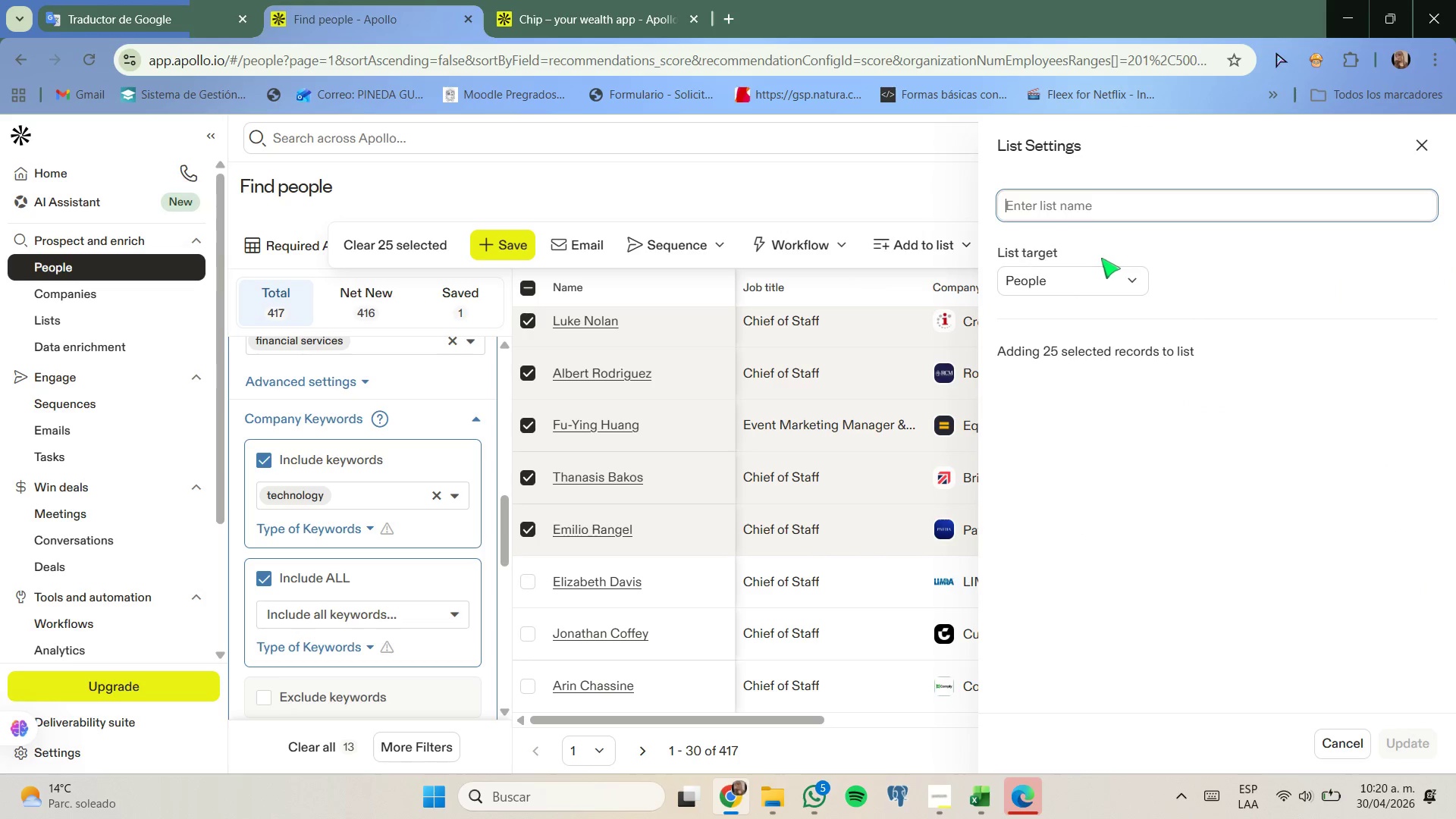 
type(B)
key(Backspace)
type(VibeSync Corporate Event Leads Q2)
 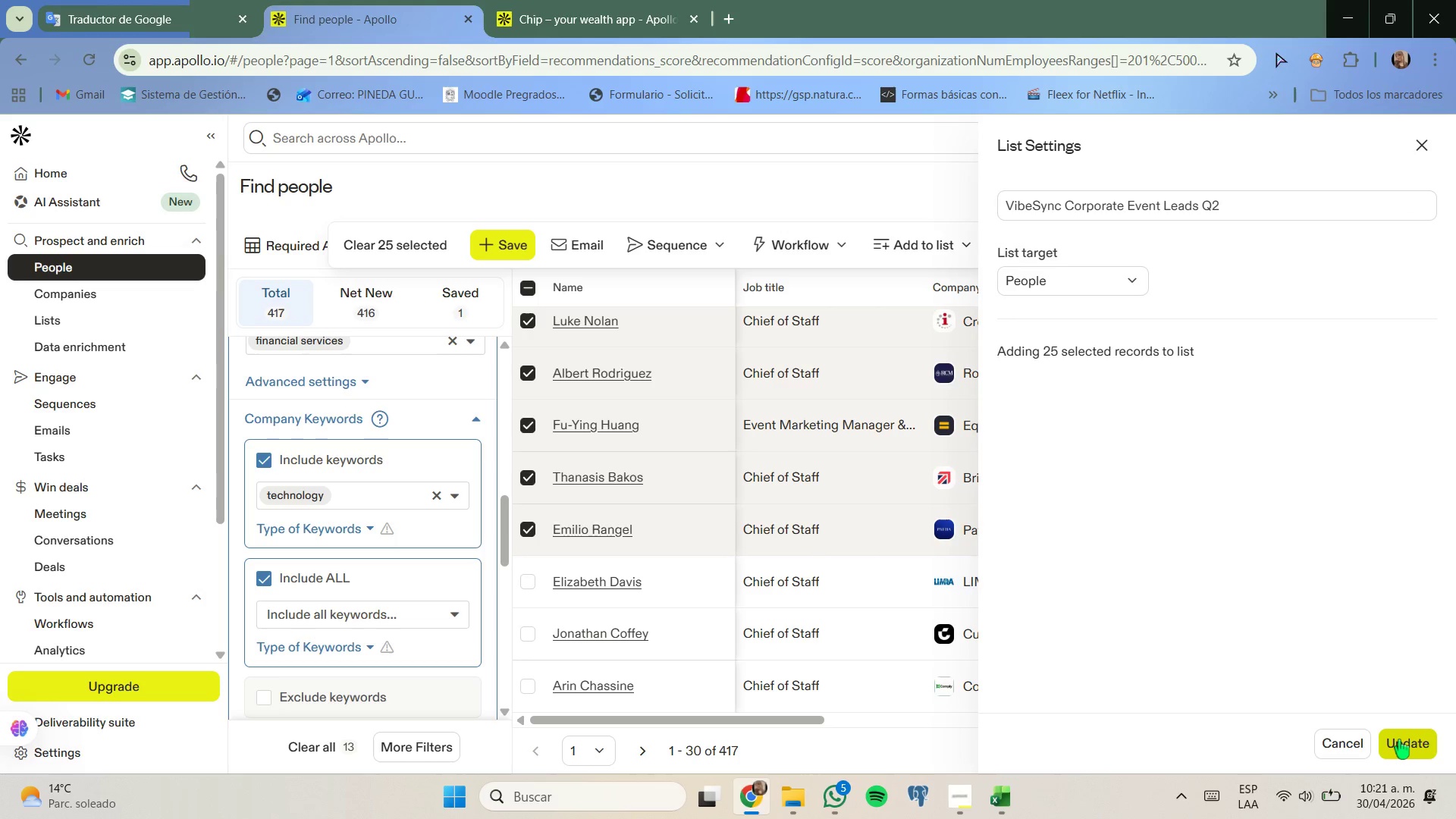 
left_click([1399, 739])
 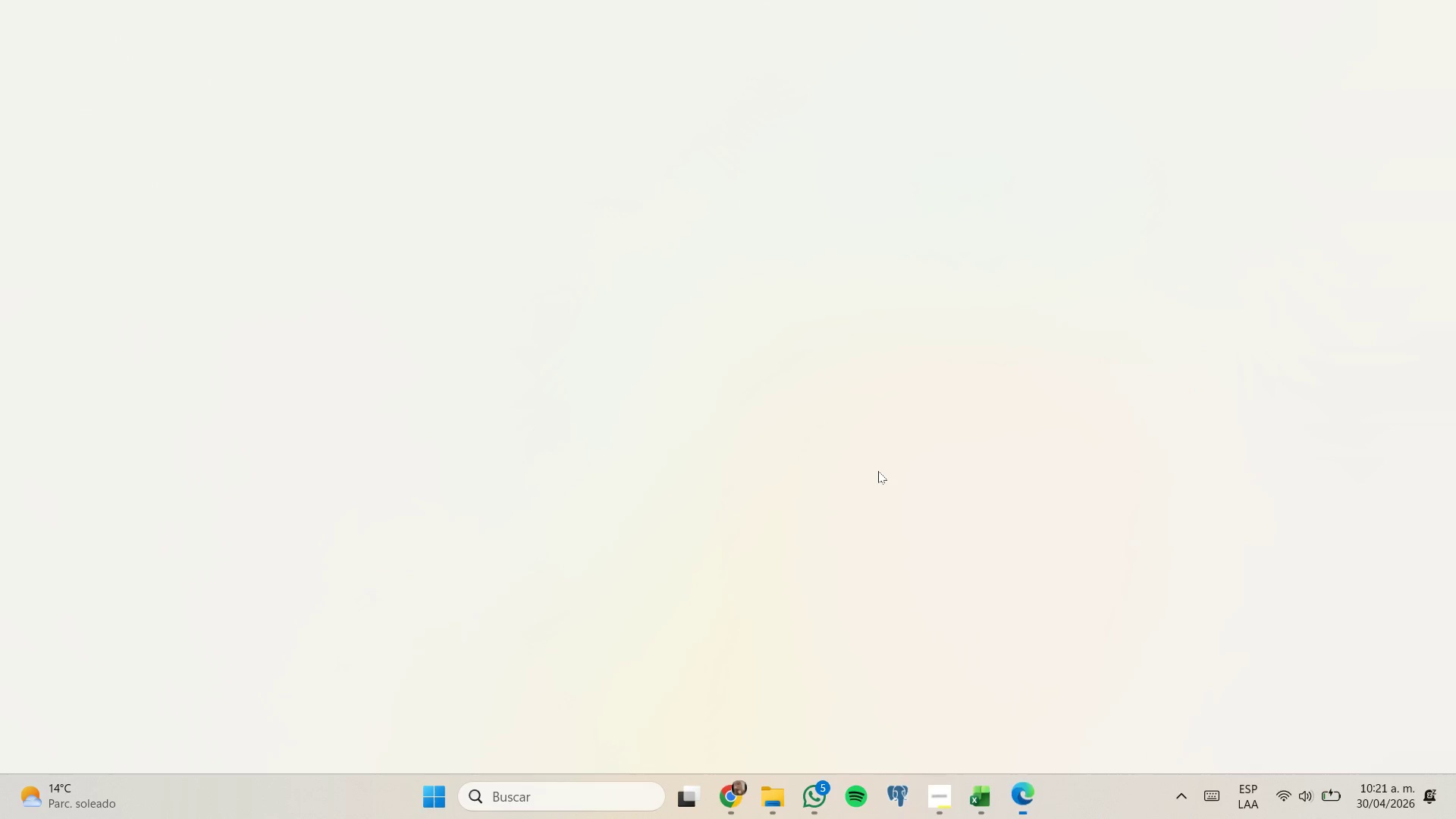 
wait(7.05)
 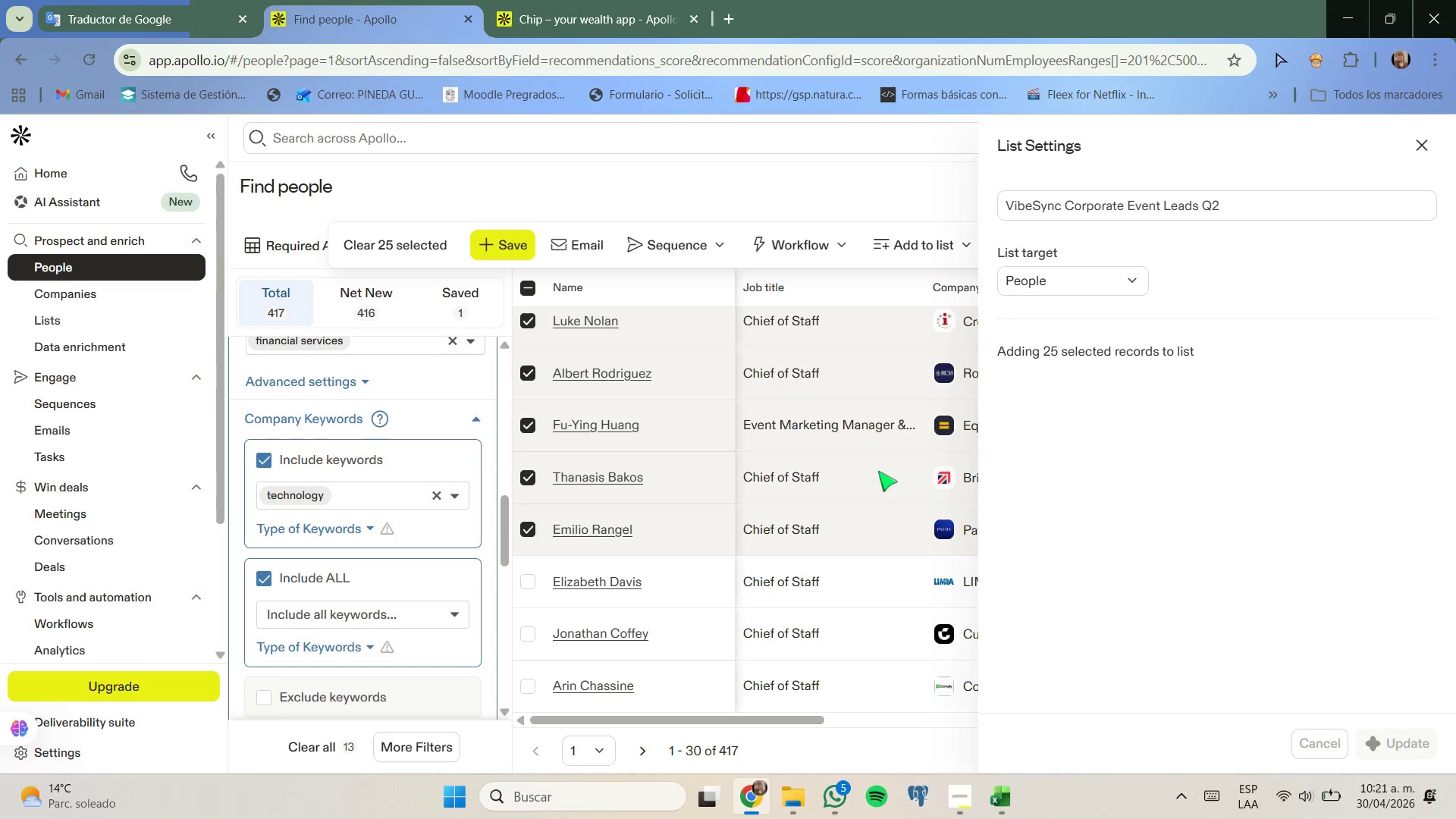 
left_click([1436, 5])
 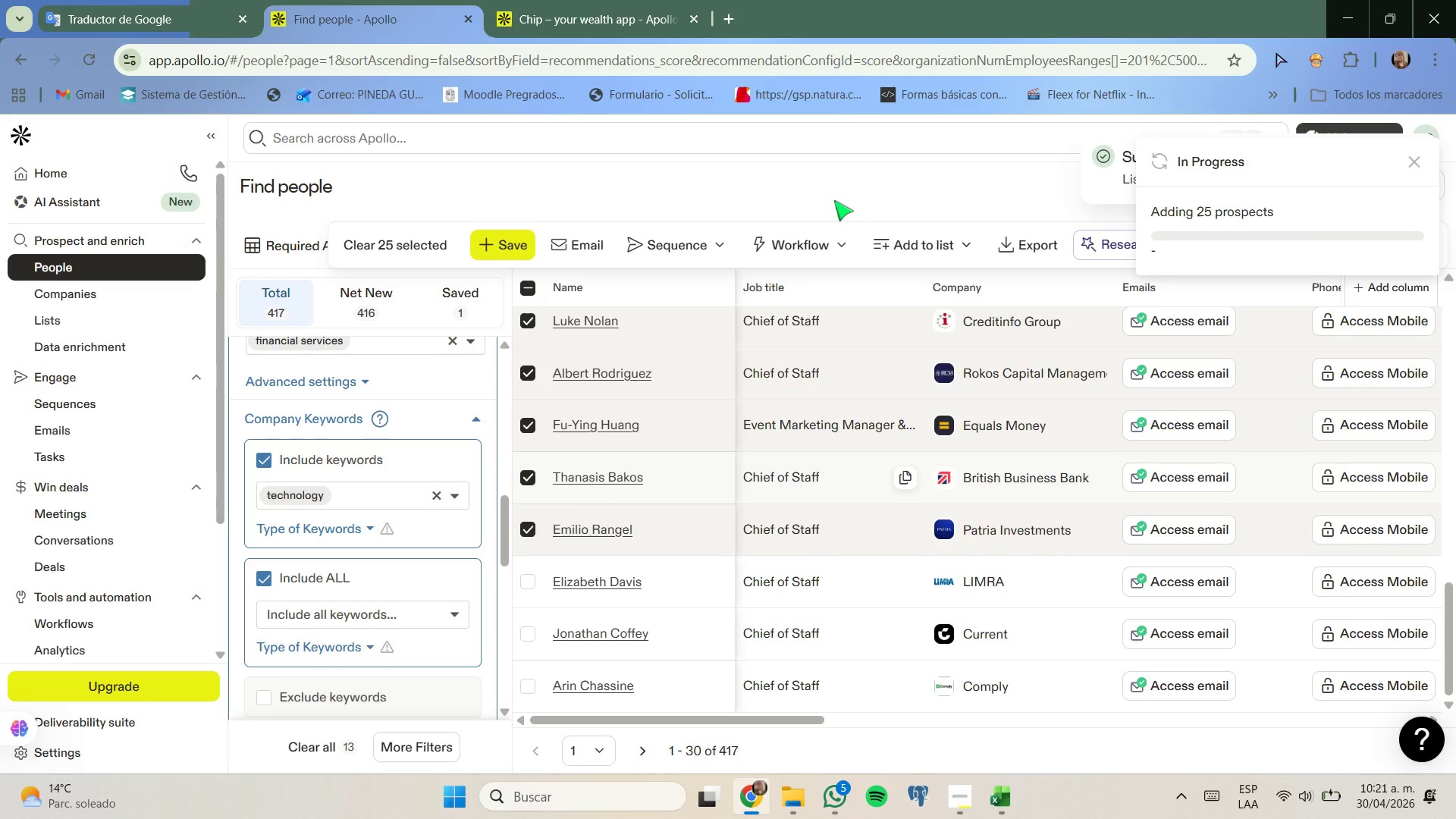 
wait(7.92)
 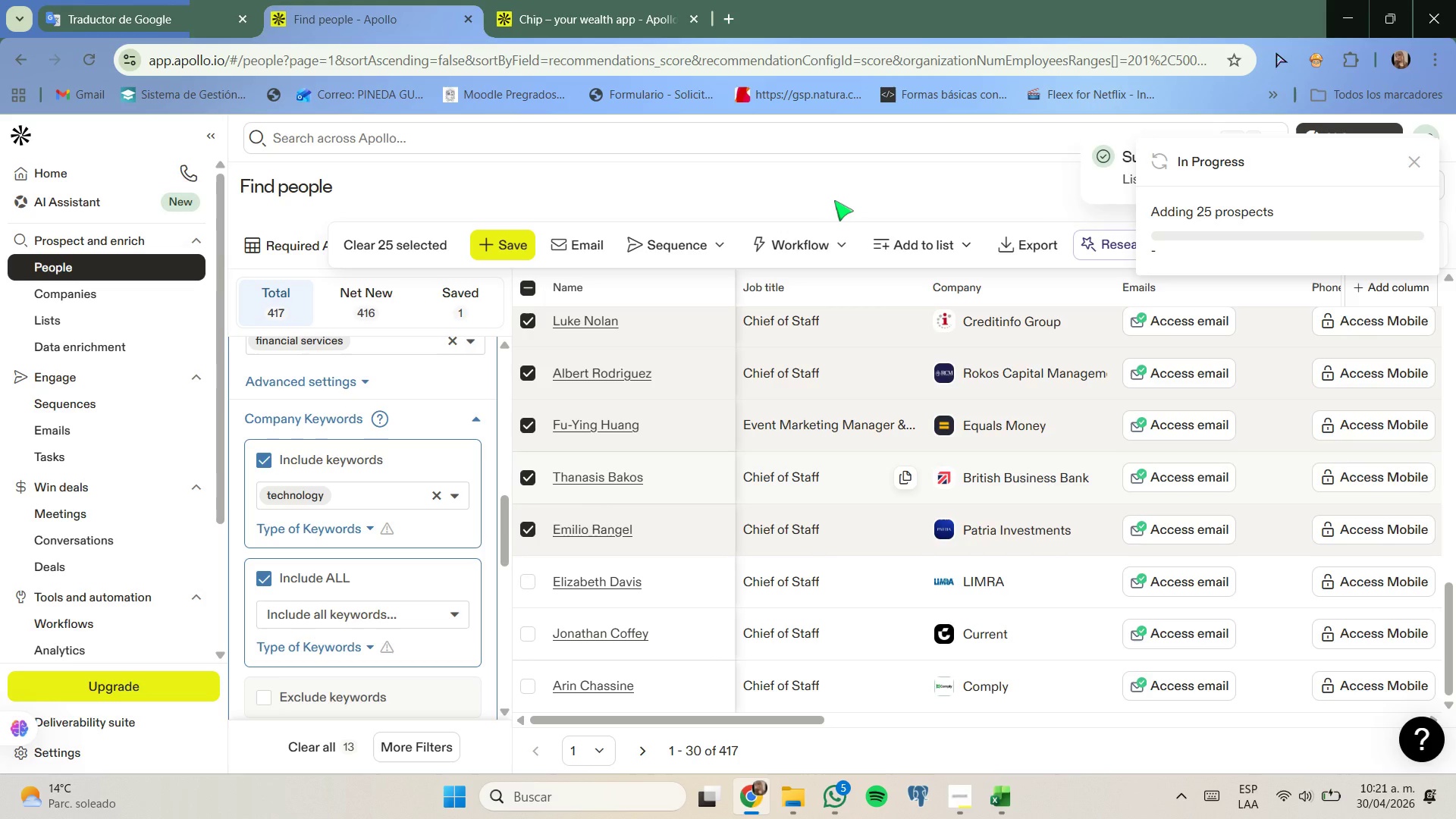 
scroll: coordinate [874, 366], scroll_direction: down, amount: 2.0
 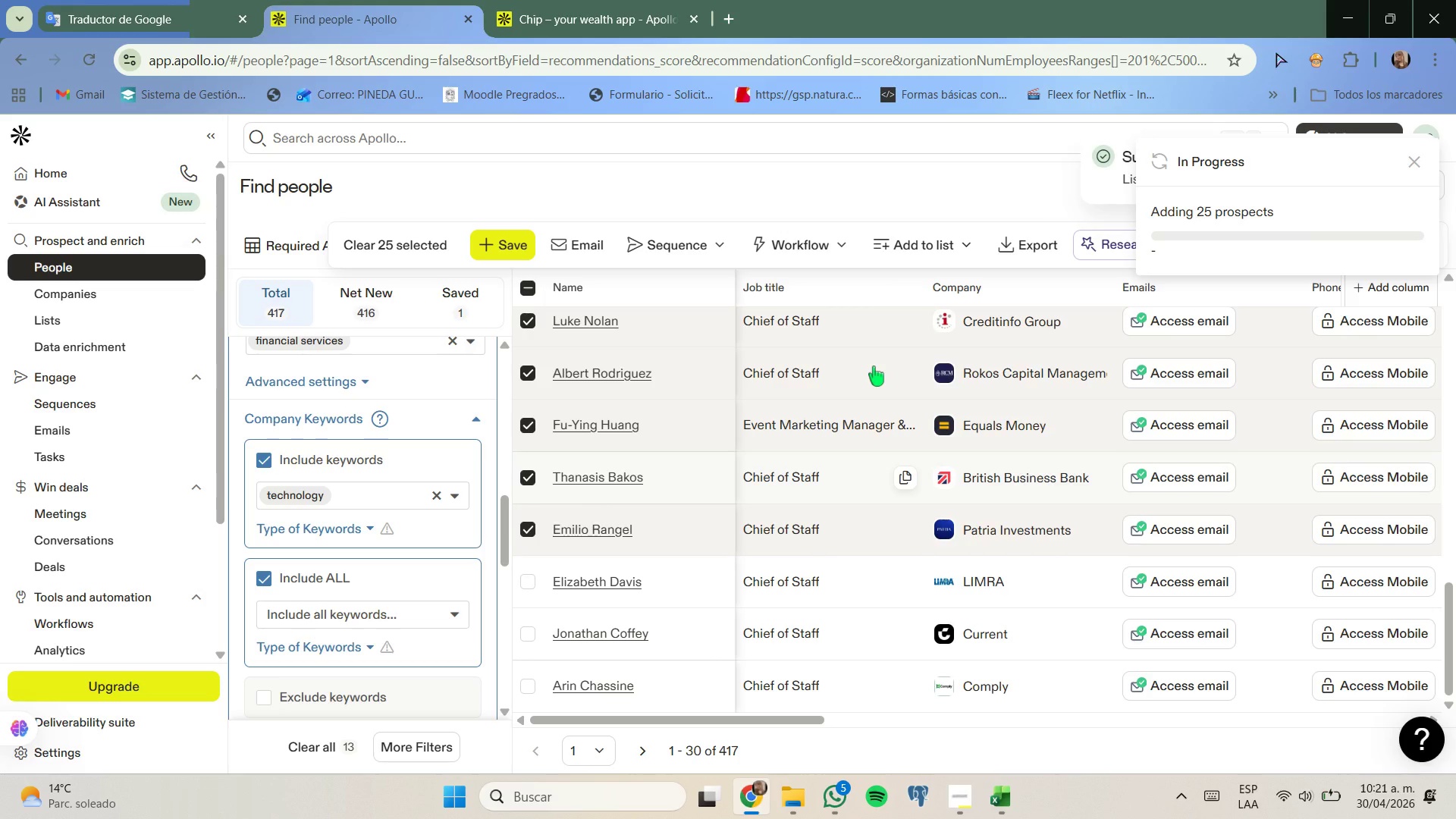 
scroll: coordinate [874, 366], scroll_direction: up, amount: 1.0
 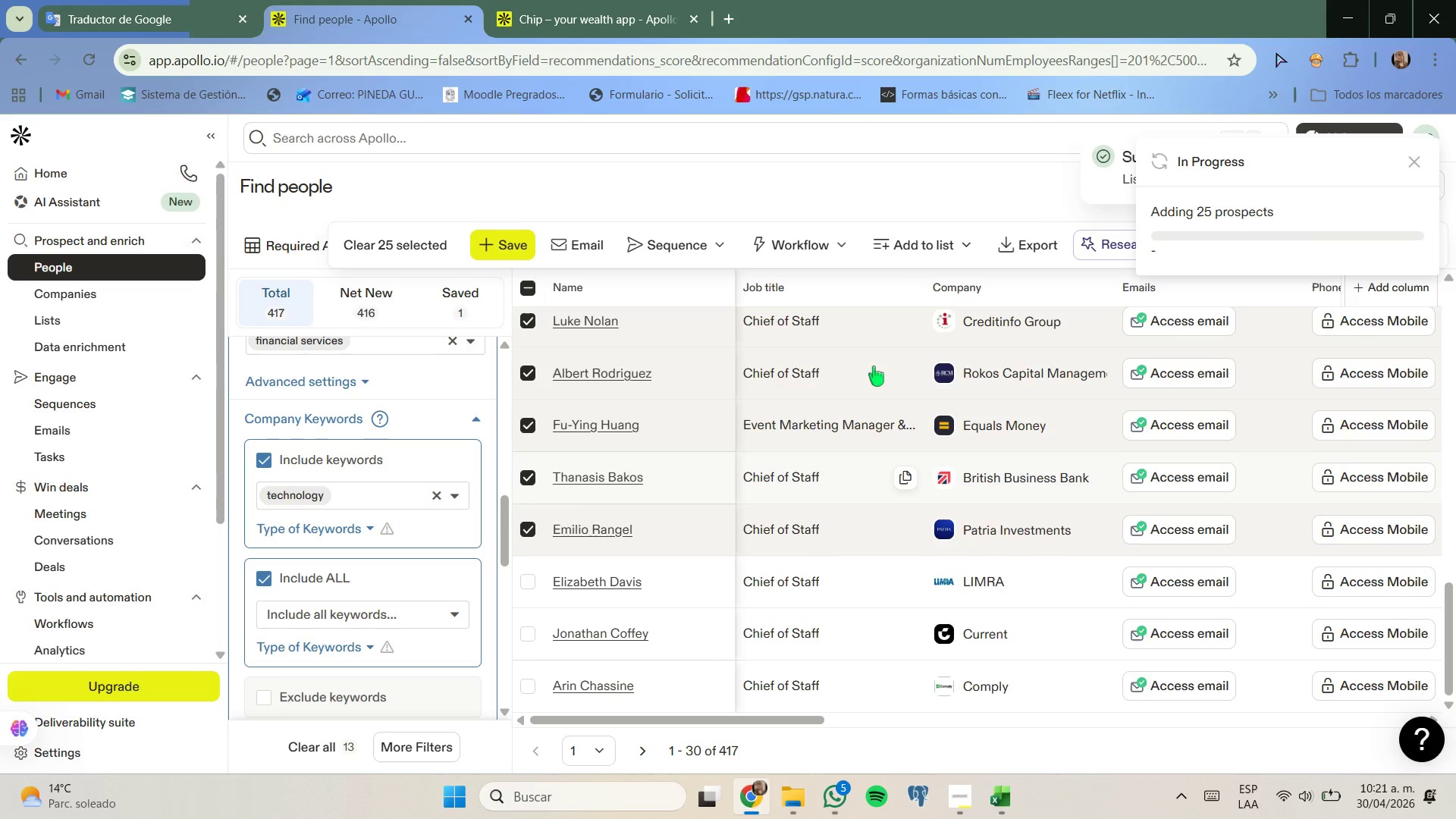 
scroll: coordinate [871, 350], scroll_direction: none, amount: 0.0
 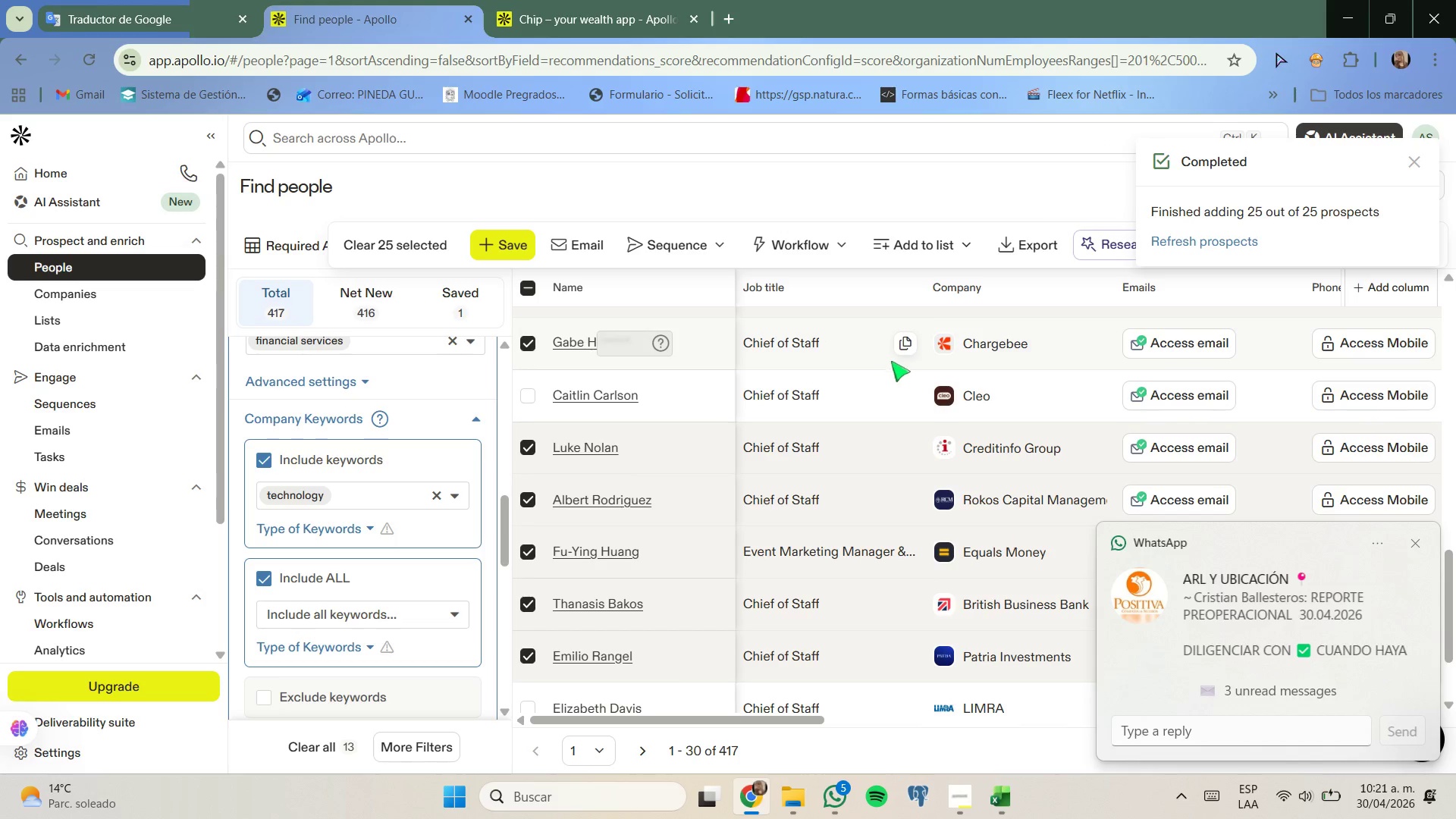 
wait(6.74)
 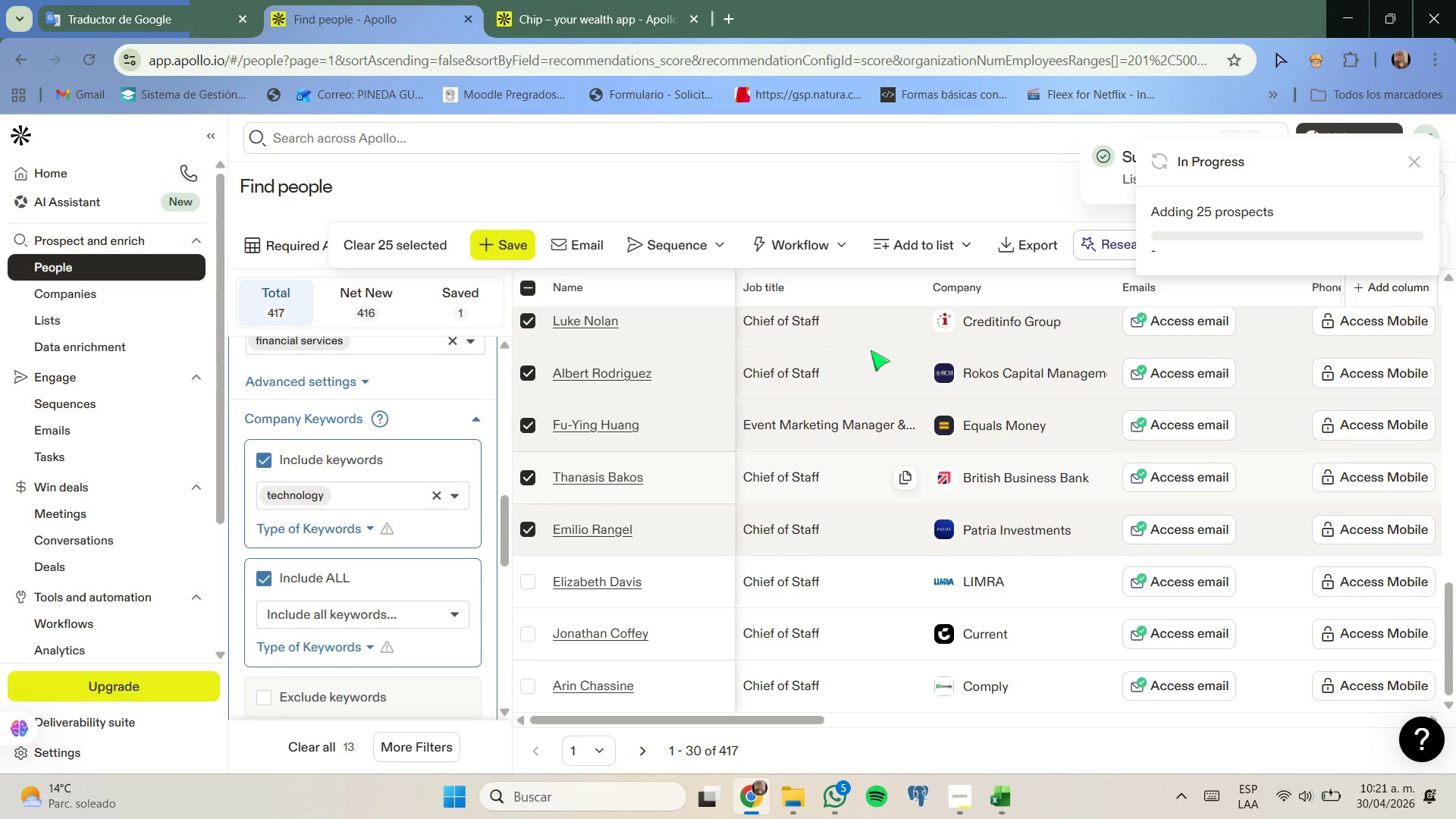 
left_click([1420, 543])
 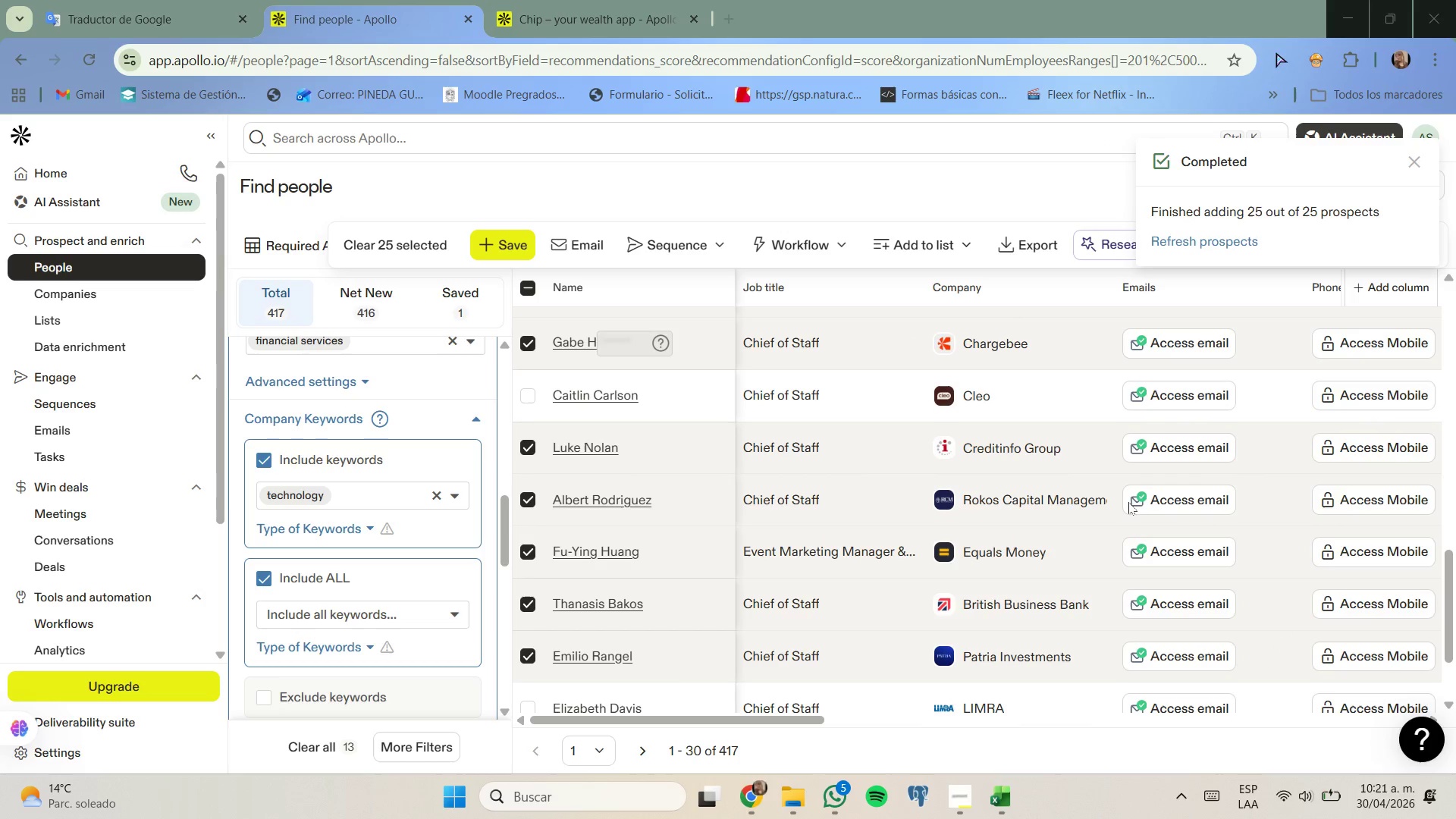 
scroll: coordinate [1122, 502], scroll_direction: down, amount: 2.0
 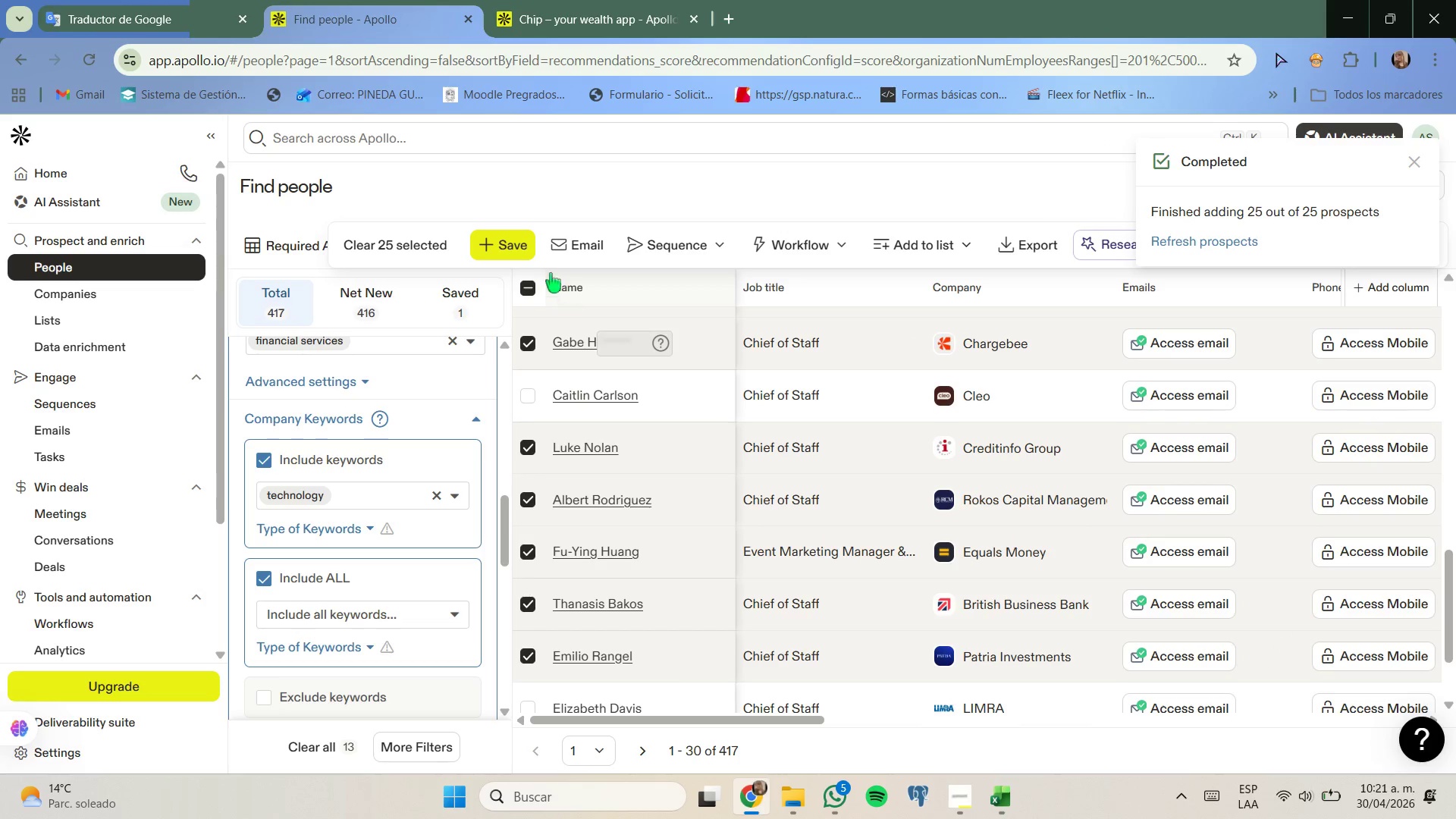 
left_click([411, 249])
 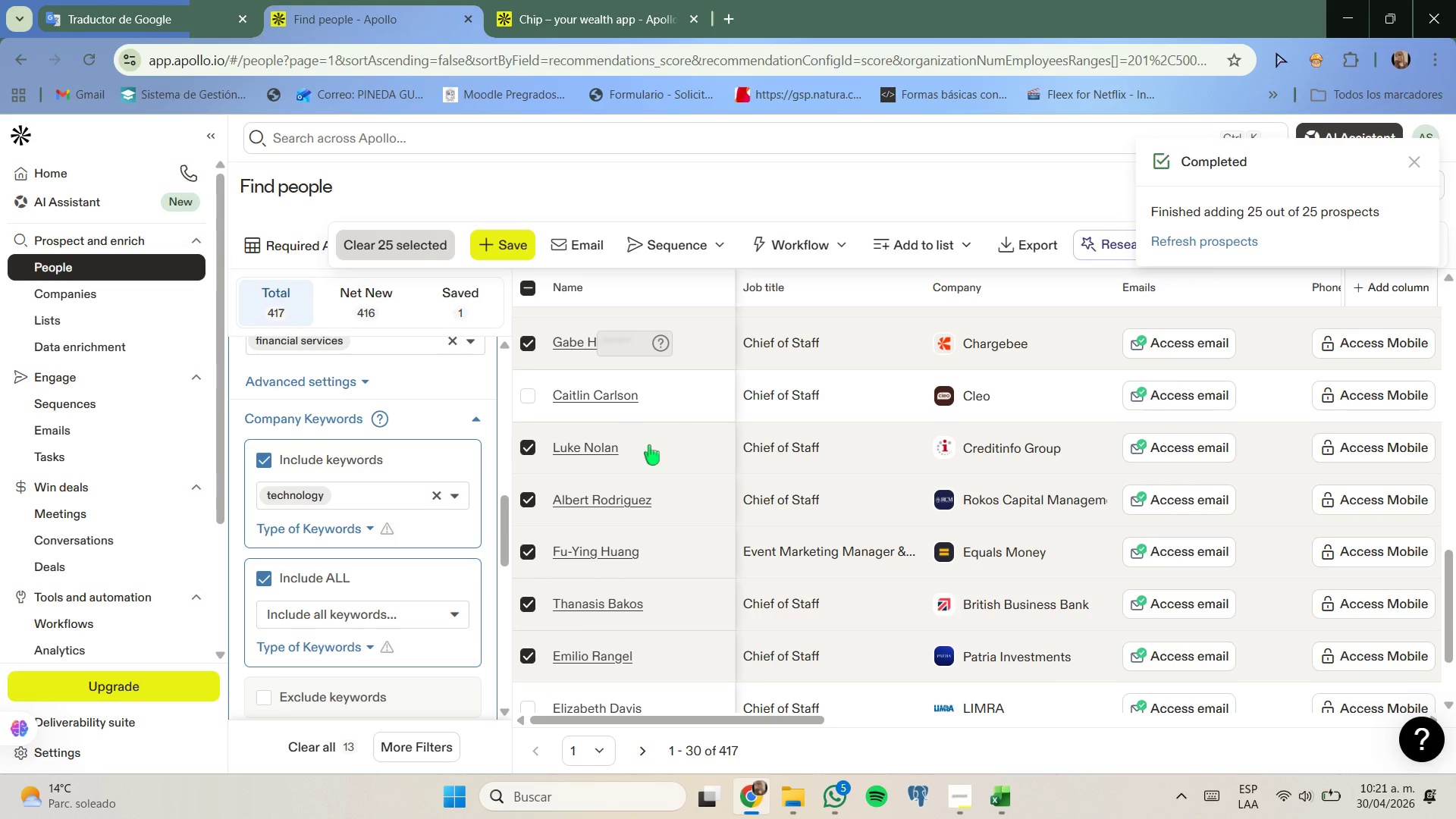 
scroll: coordinate [646, 447], scroll_direction: down, amount: 3.0
 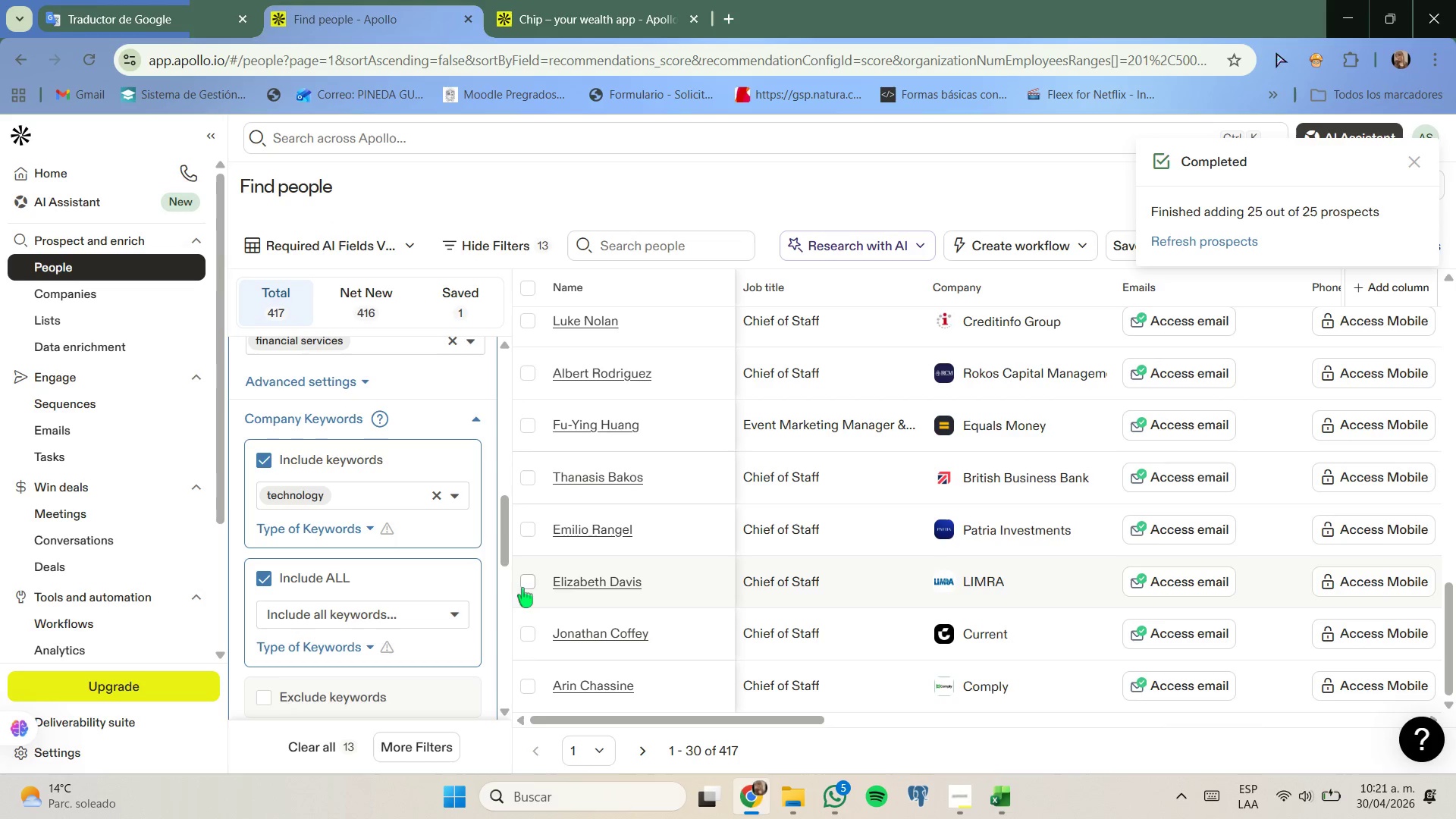 
left_click([526, 586])
 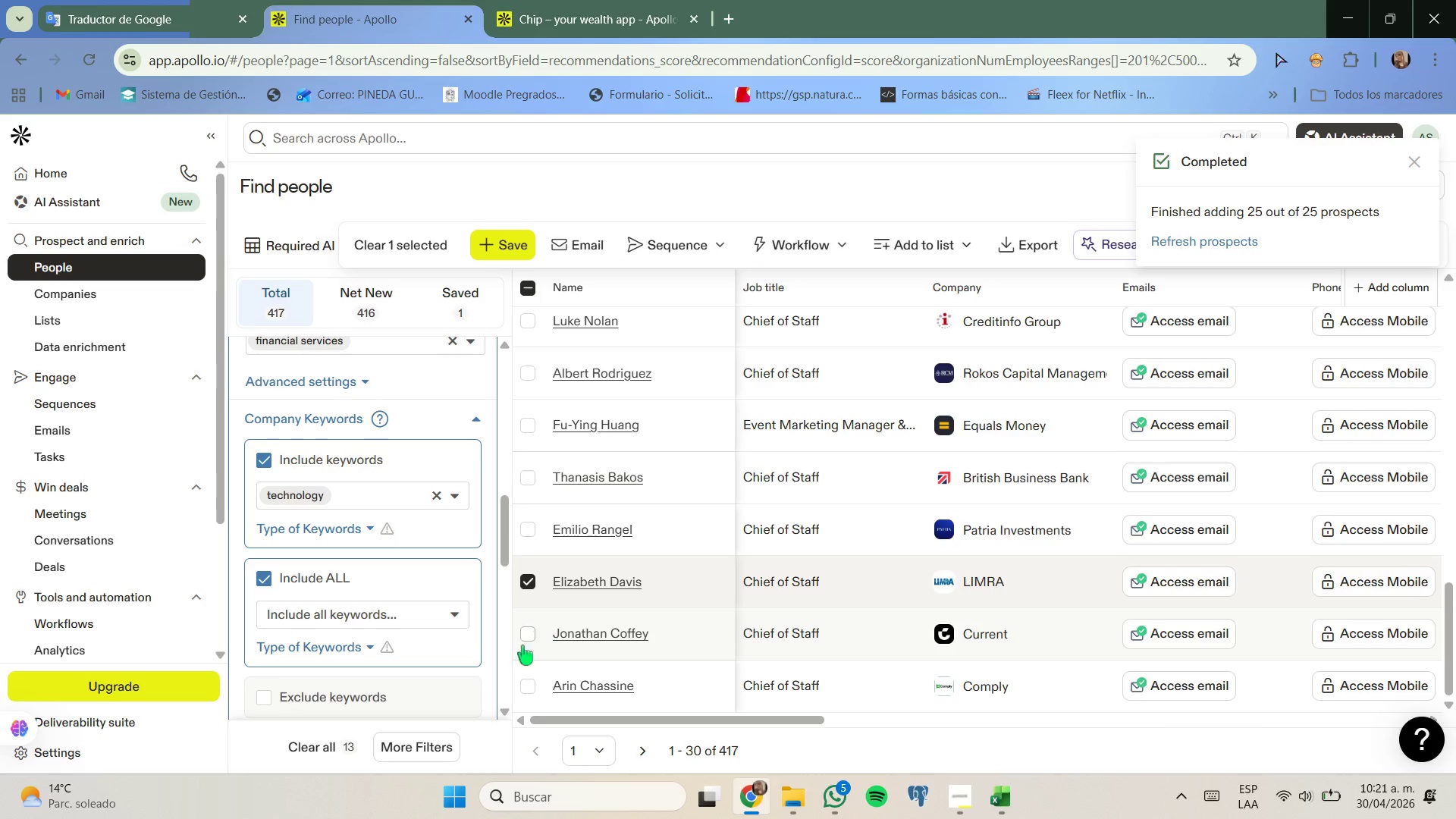 
scroll: coordinate [568, 624], scroll_direction: up, amount: 2.0
 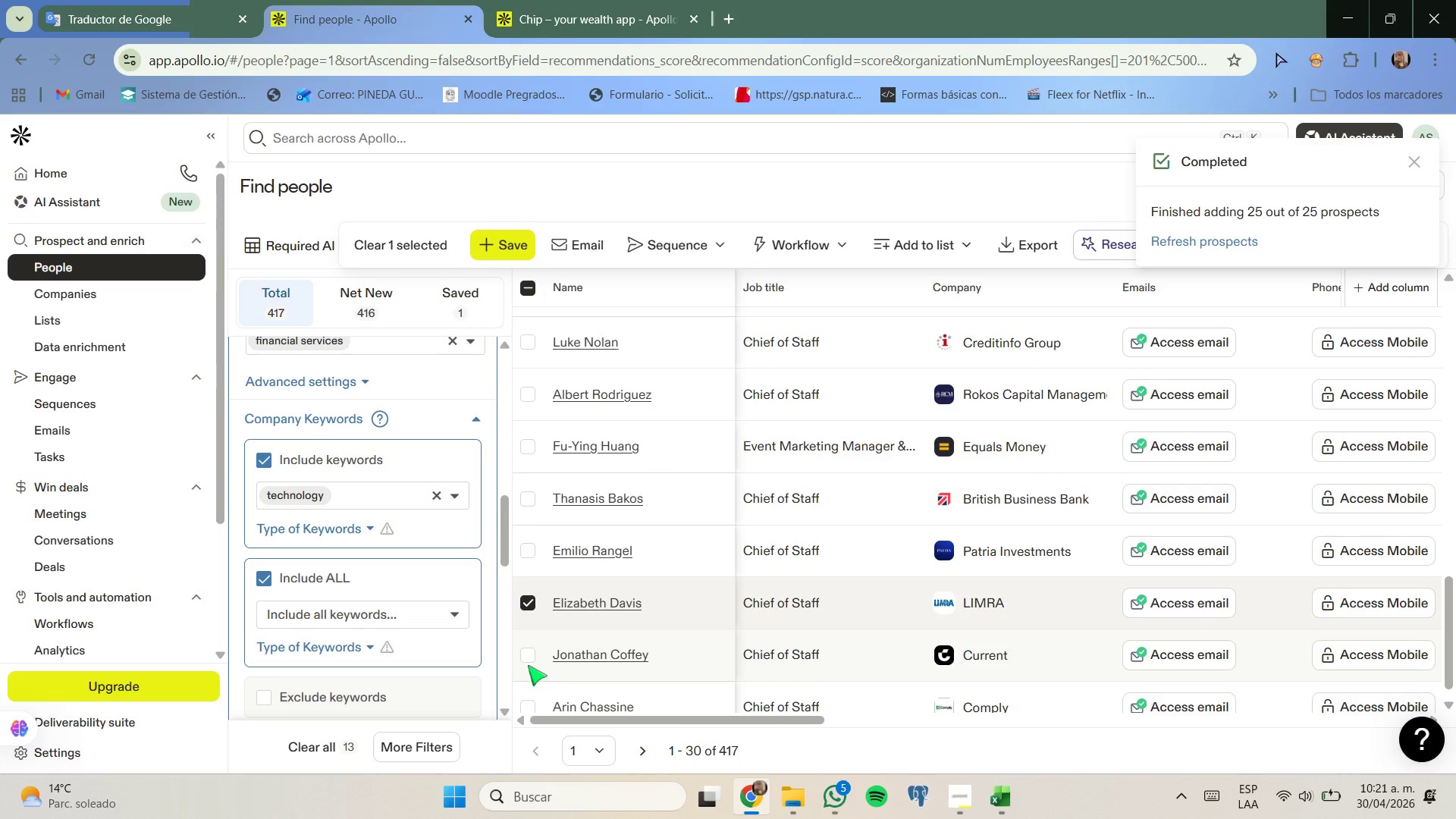 
left_click([529, 663])
 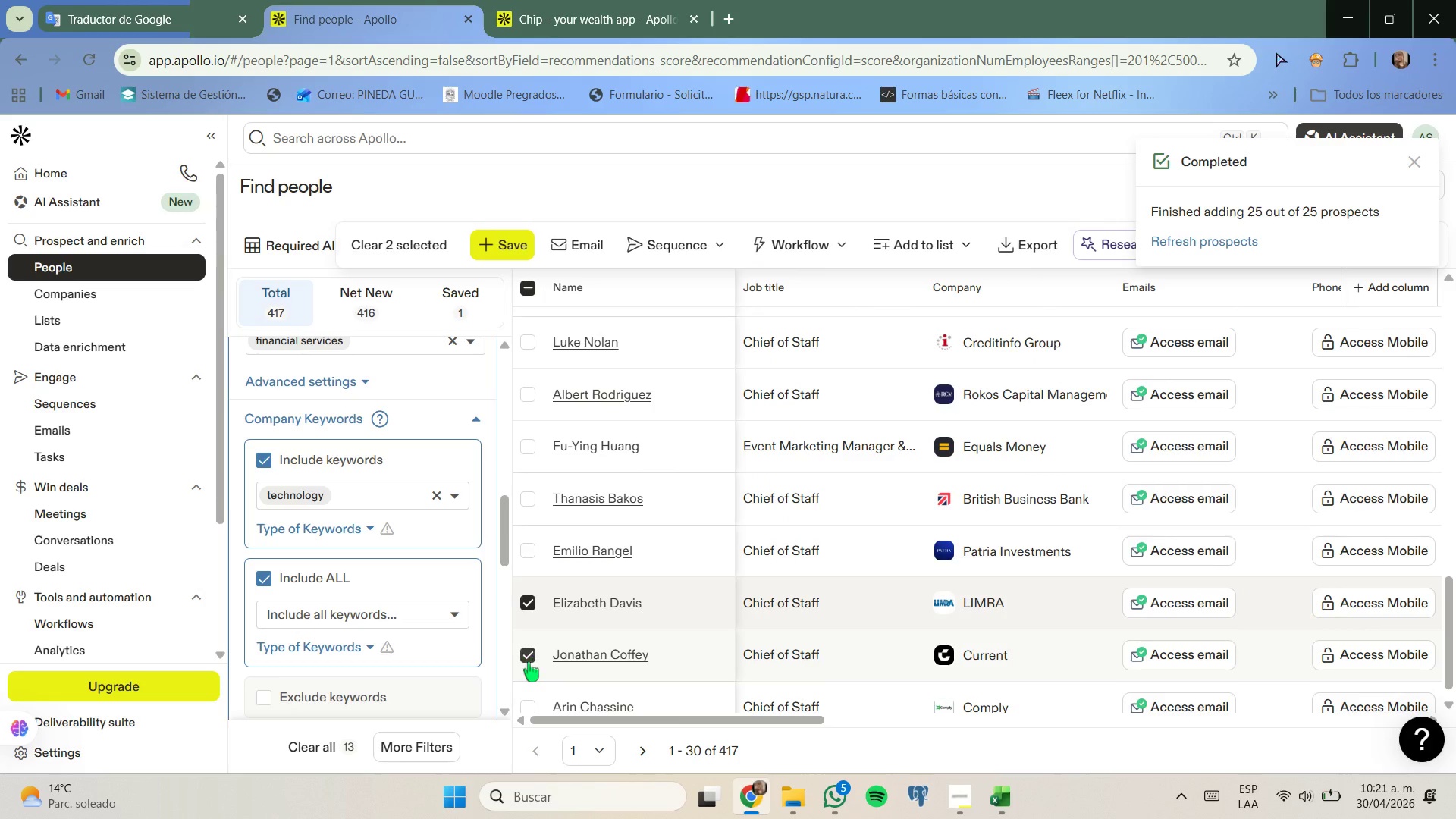 
scroll: coordinate [529, 662], scroll_direction: down, amount: 1.0
 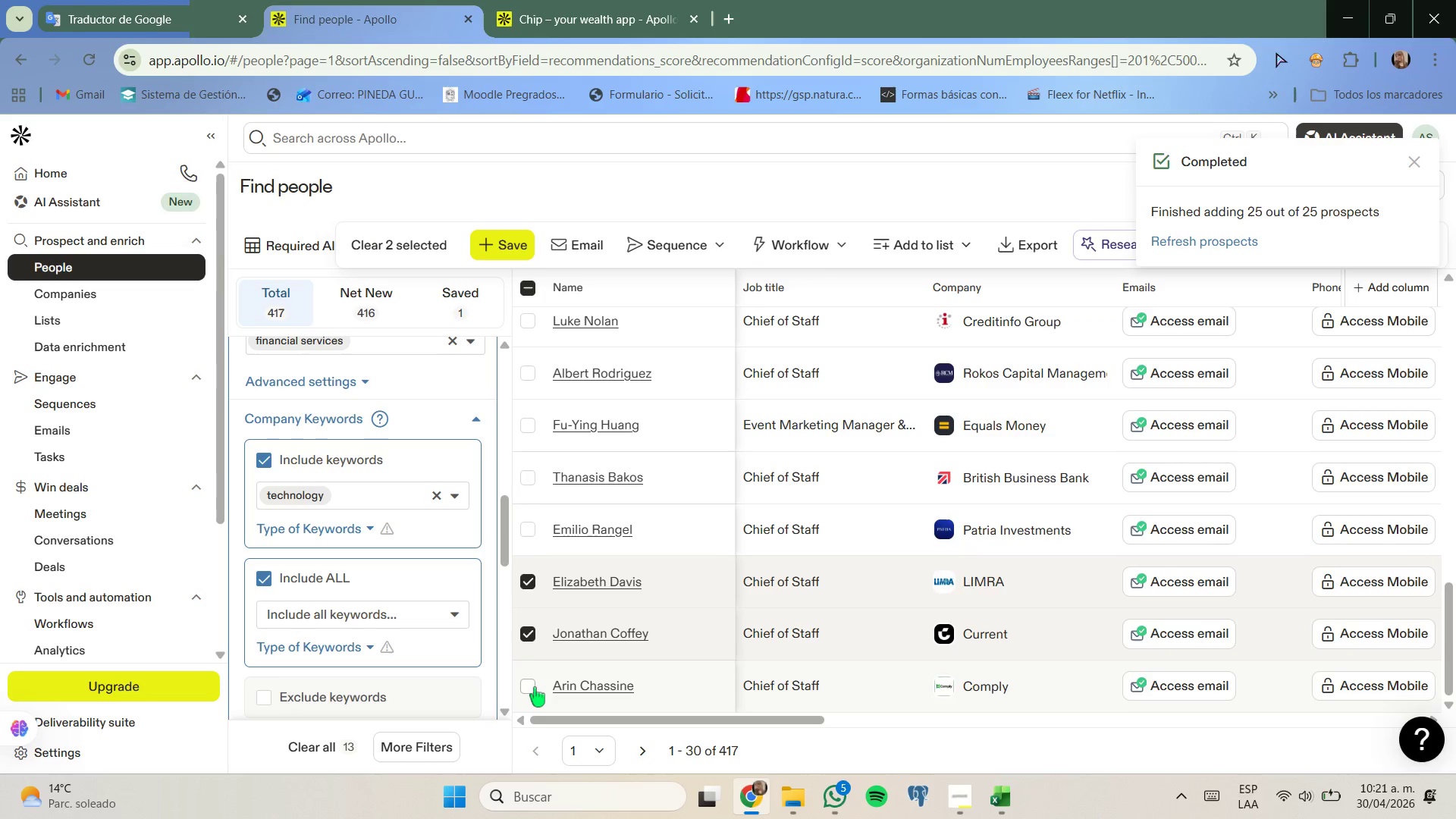 
left_click([532, 687])
 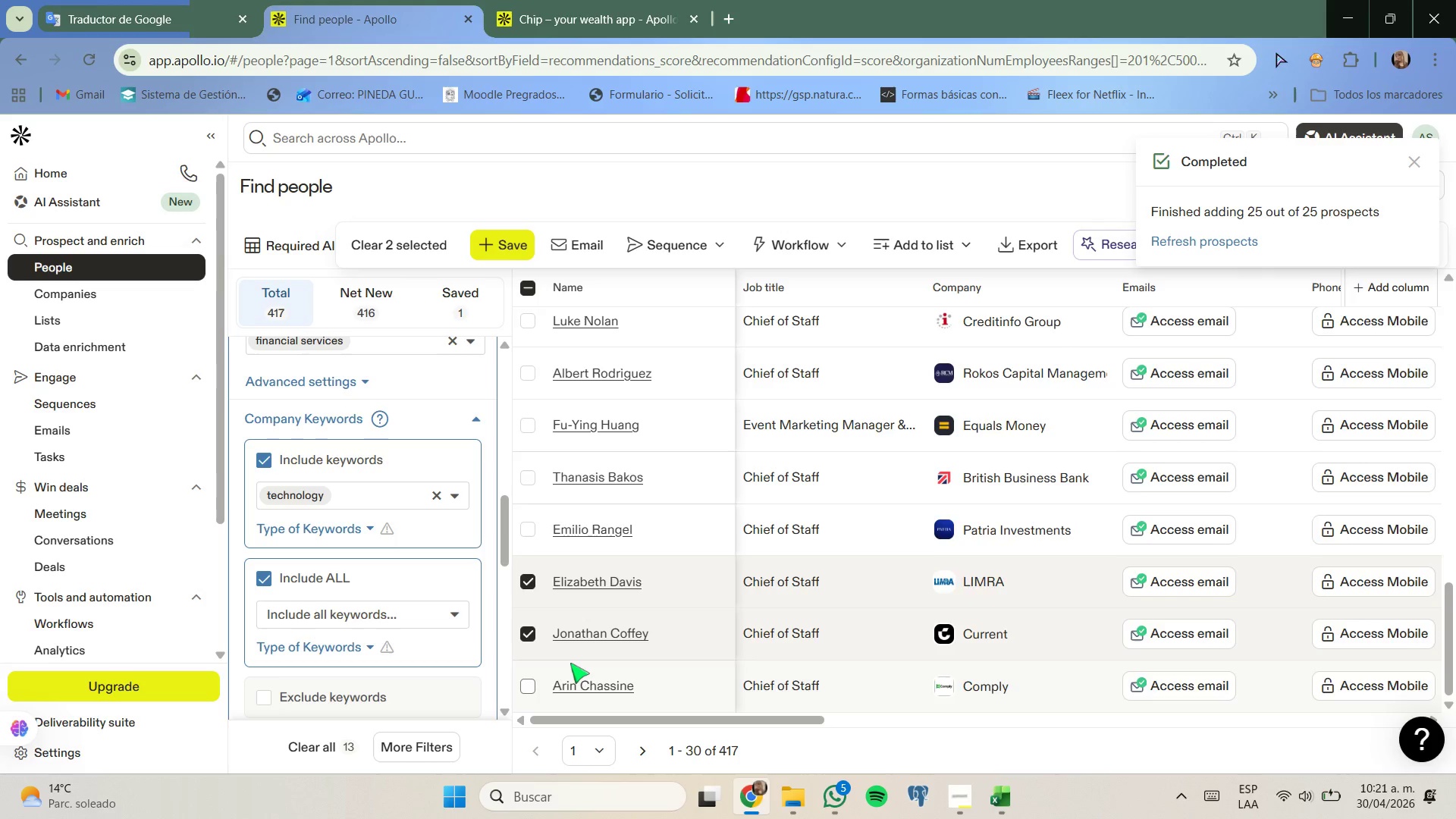 
scroll: coordinate [570, 663], scroll_direction: up, amount: 11.0
 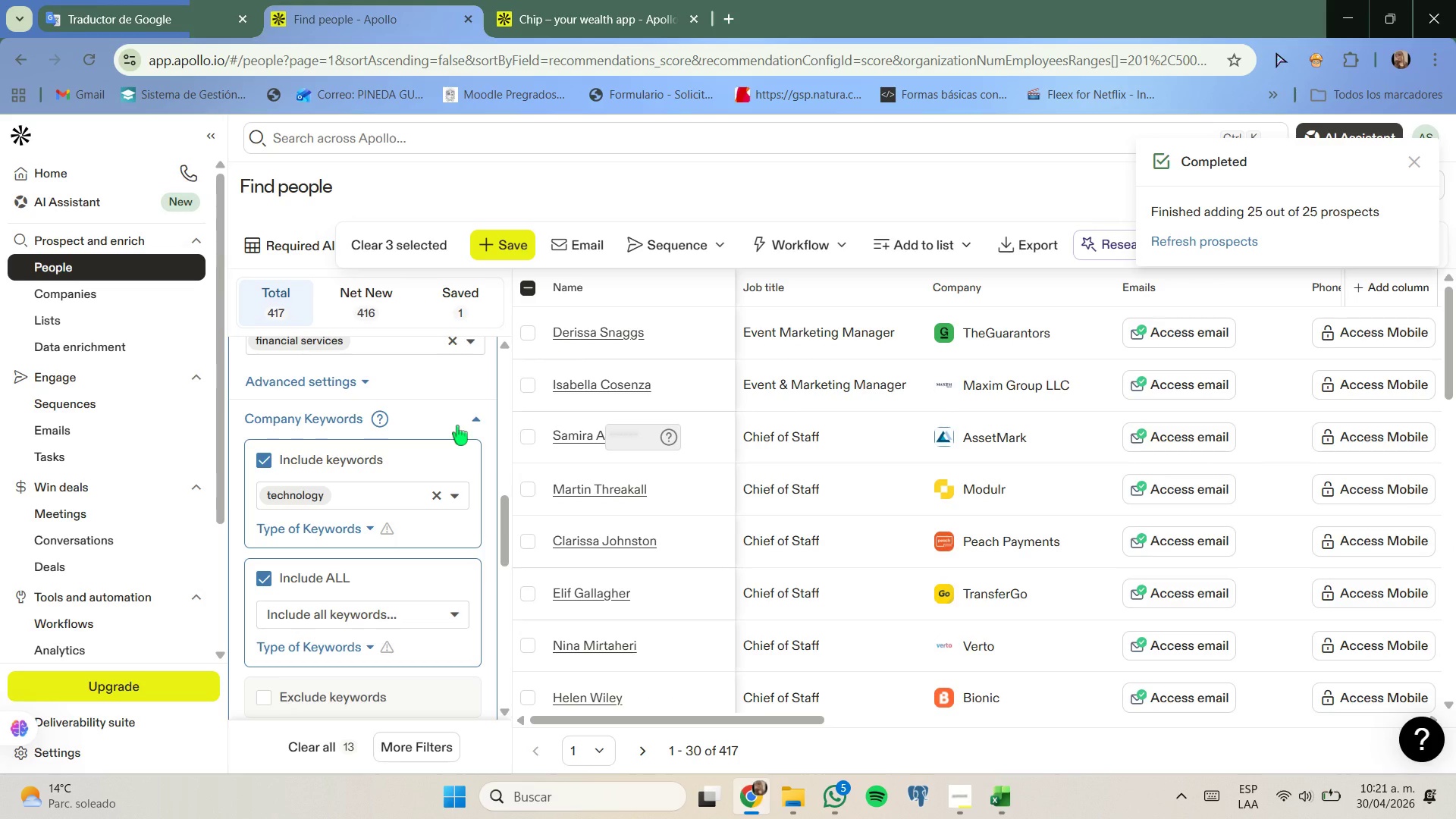 
left_click([463, 422])
 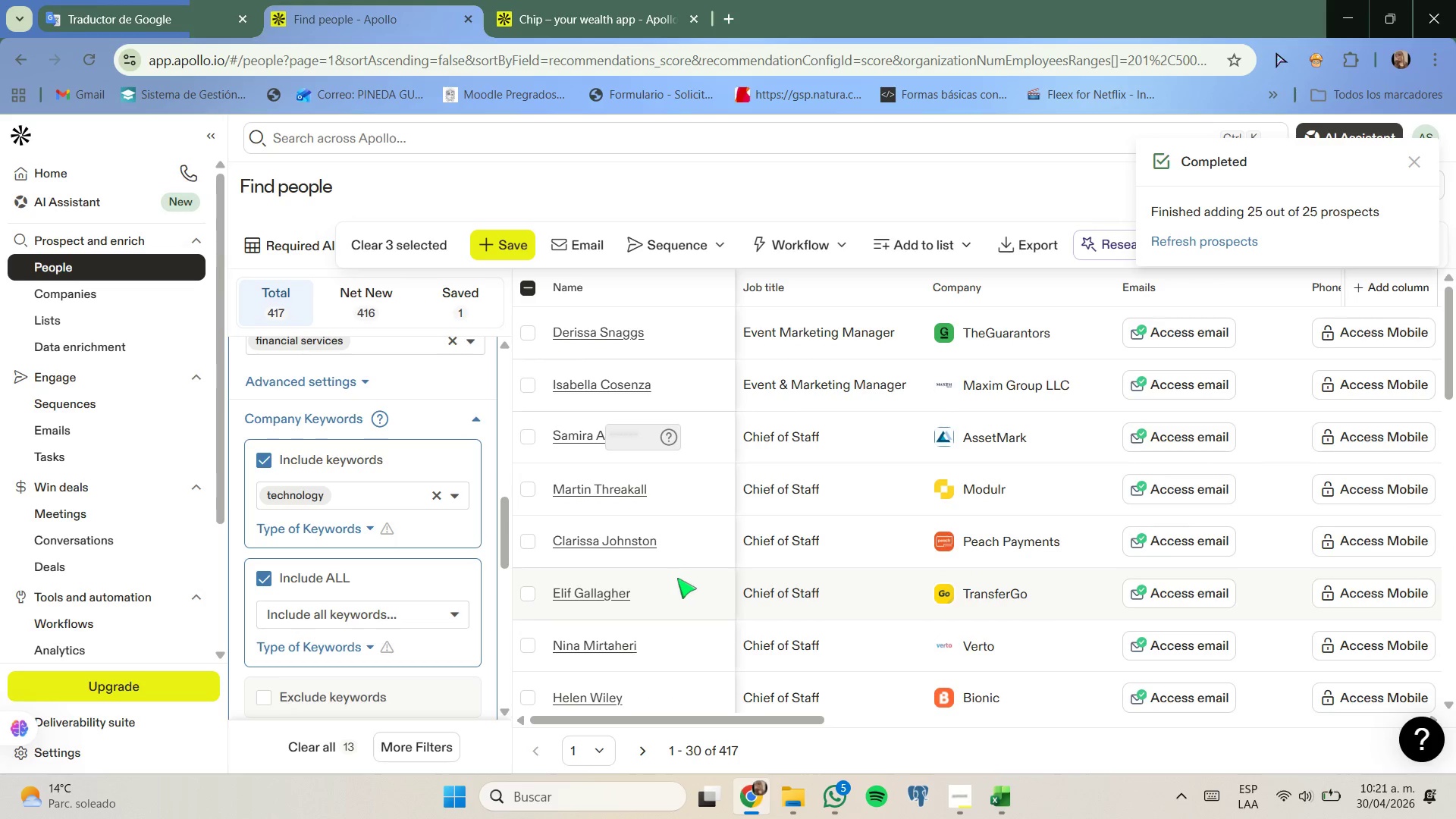 
scroll: coordinate [682, 557], scroll_direction: none, amount: 0.0
 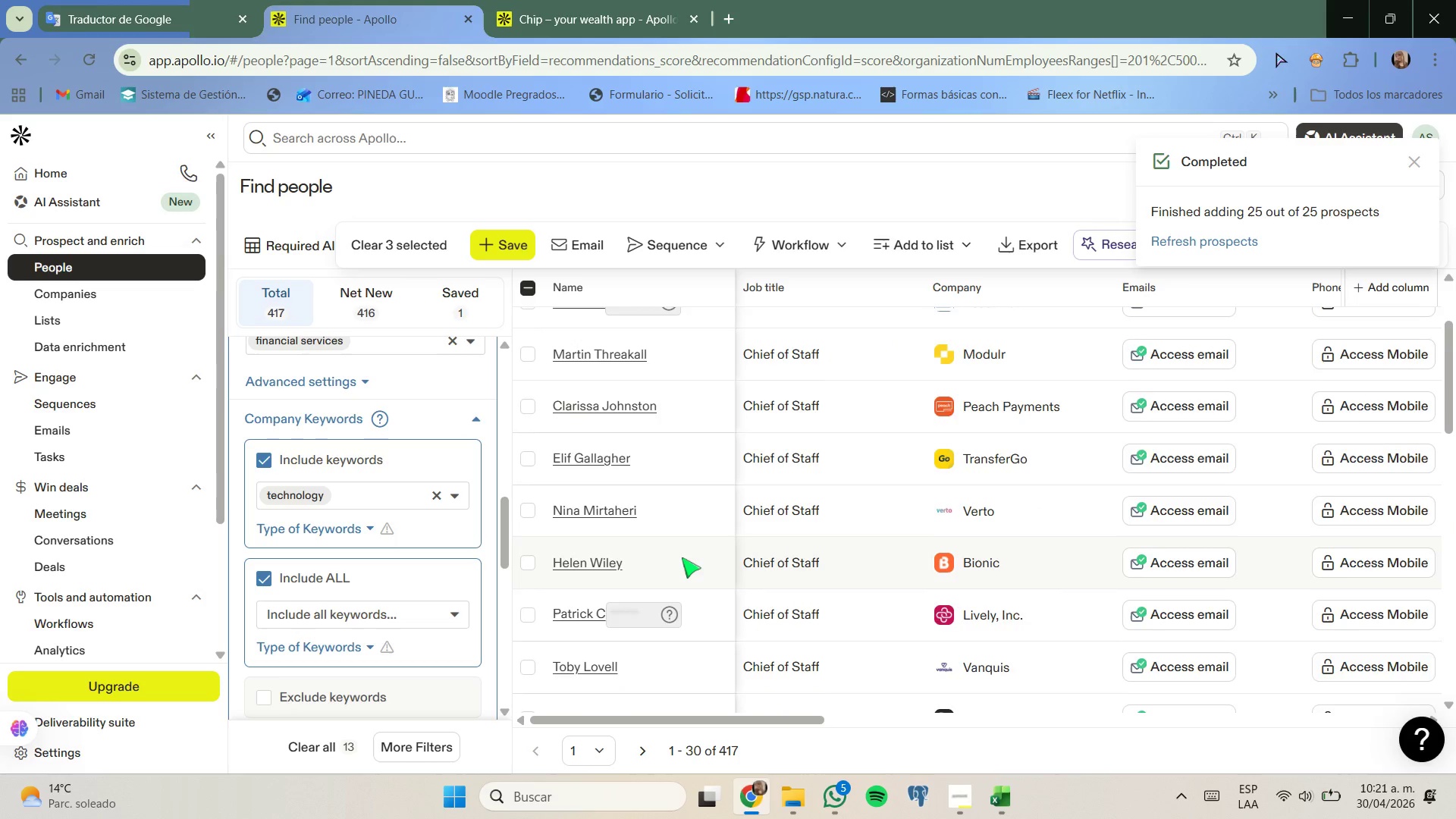 
scroll: coordinate [682, 558], scroll_direction: down, amount: 13.0
 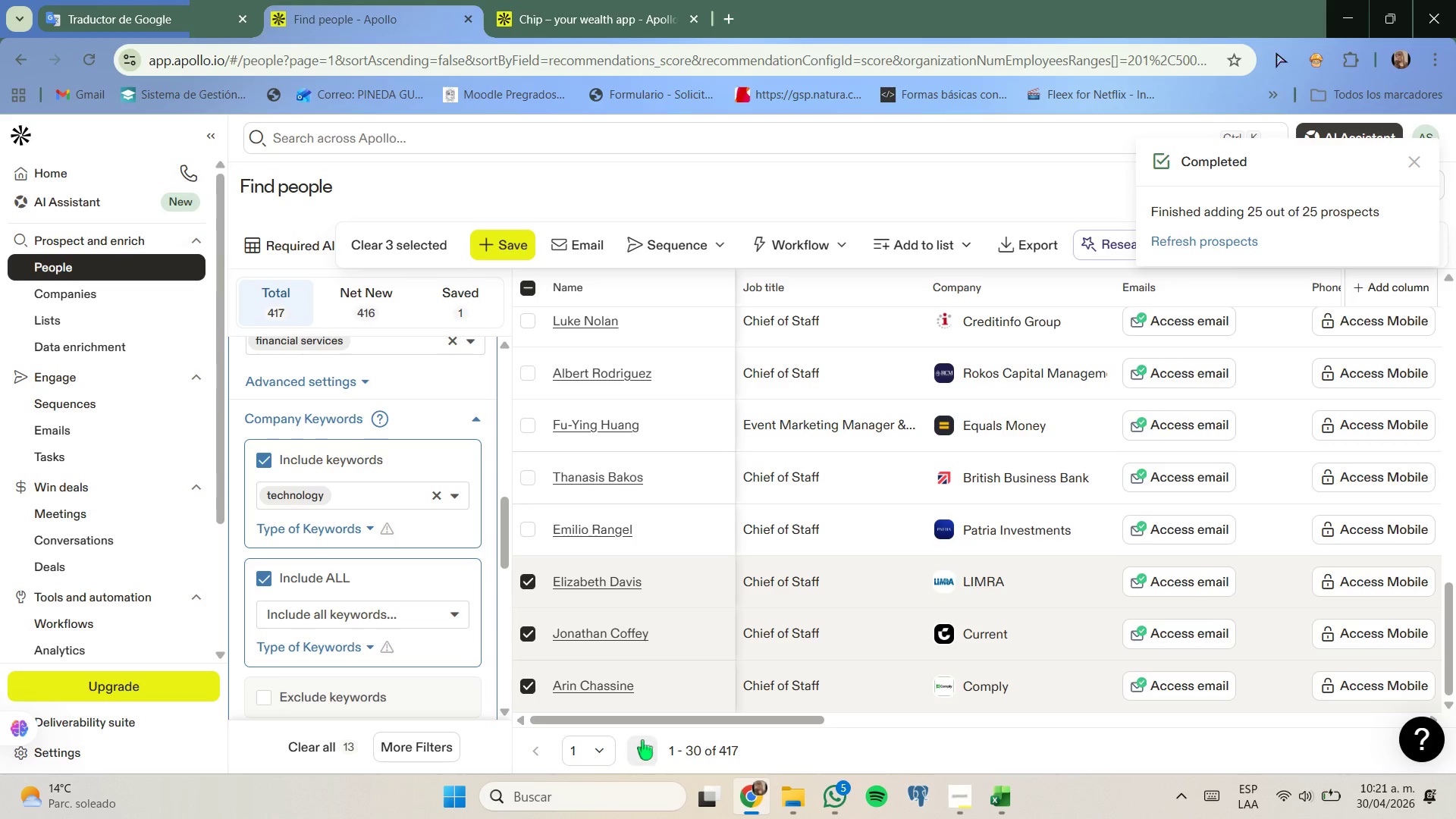 
left_click([642, 740])
 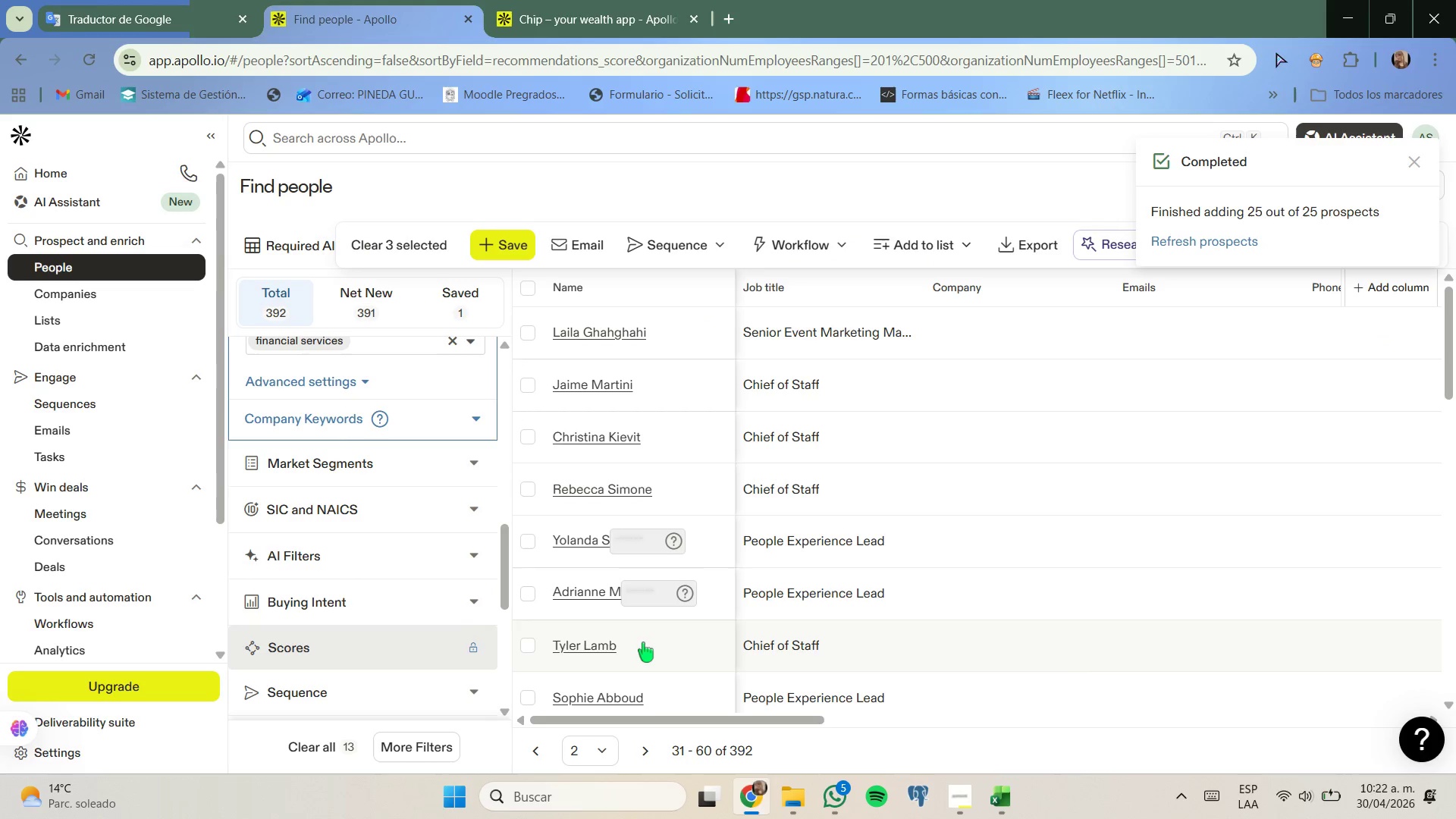 
wait(6.27)
 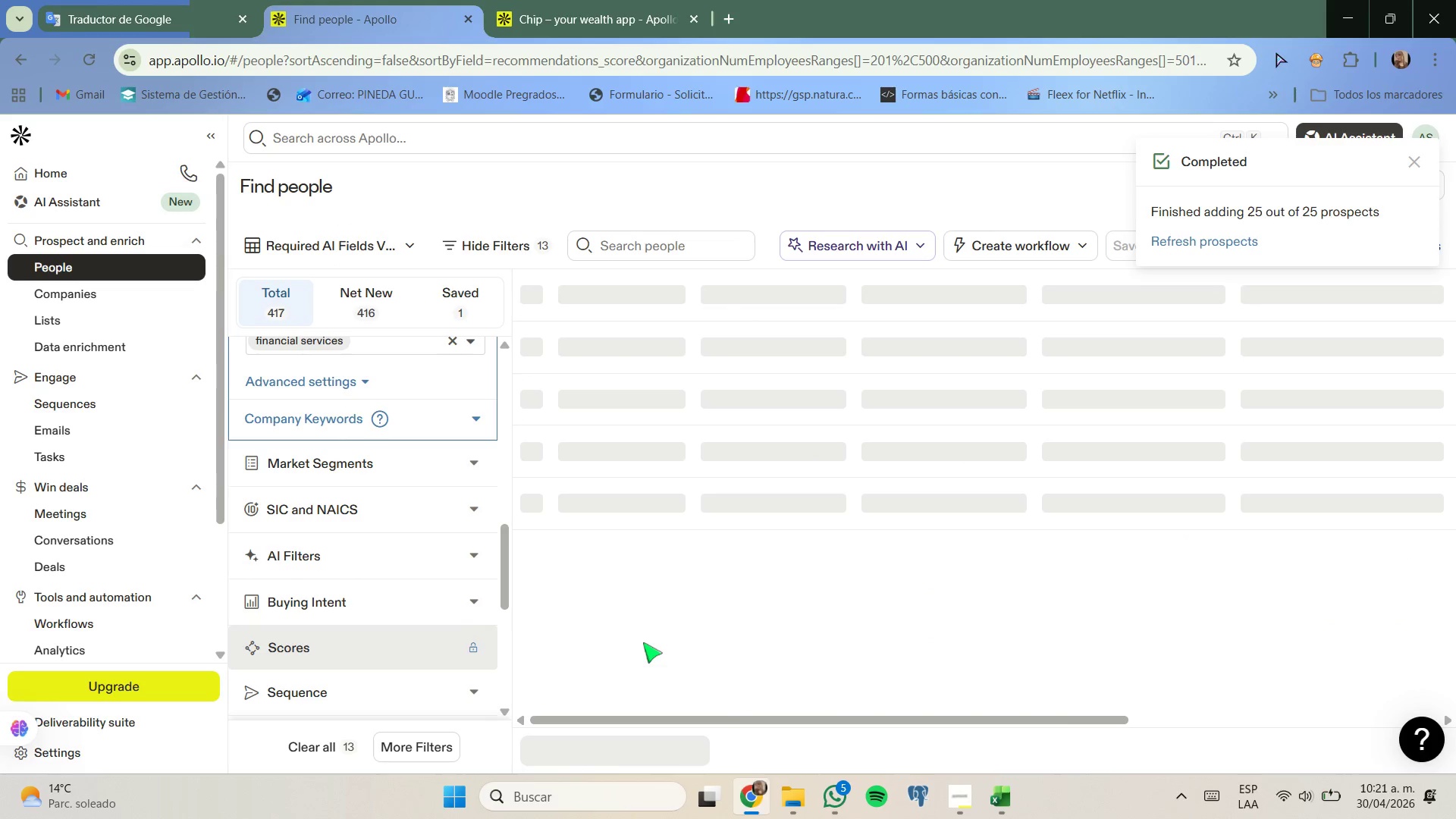 
scroll: coordinate [475, 594], scroll_direction: up, amount: 1.0
 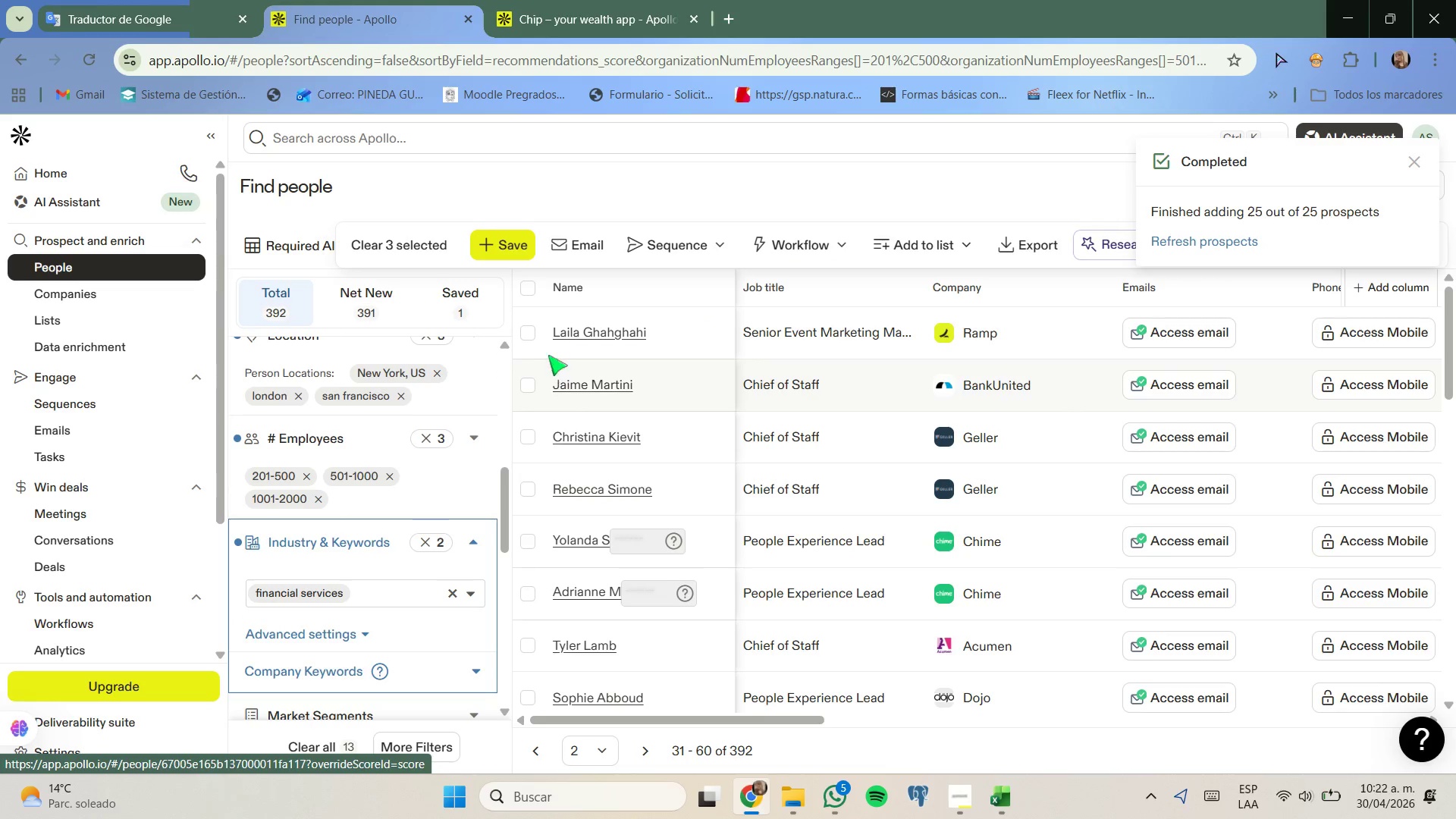 
left_click([532, 337])
 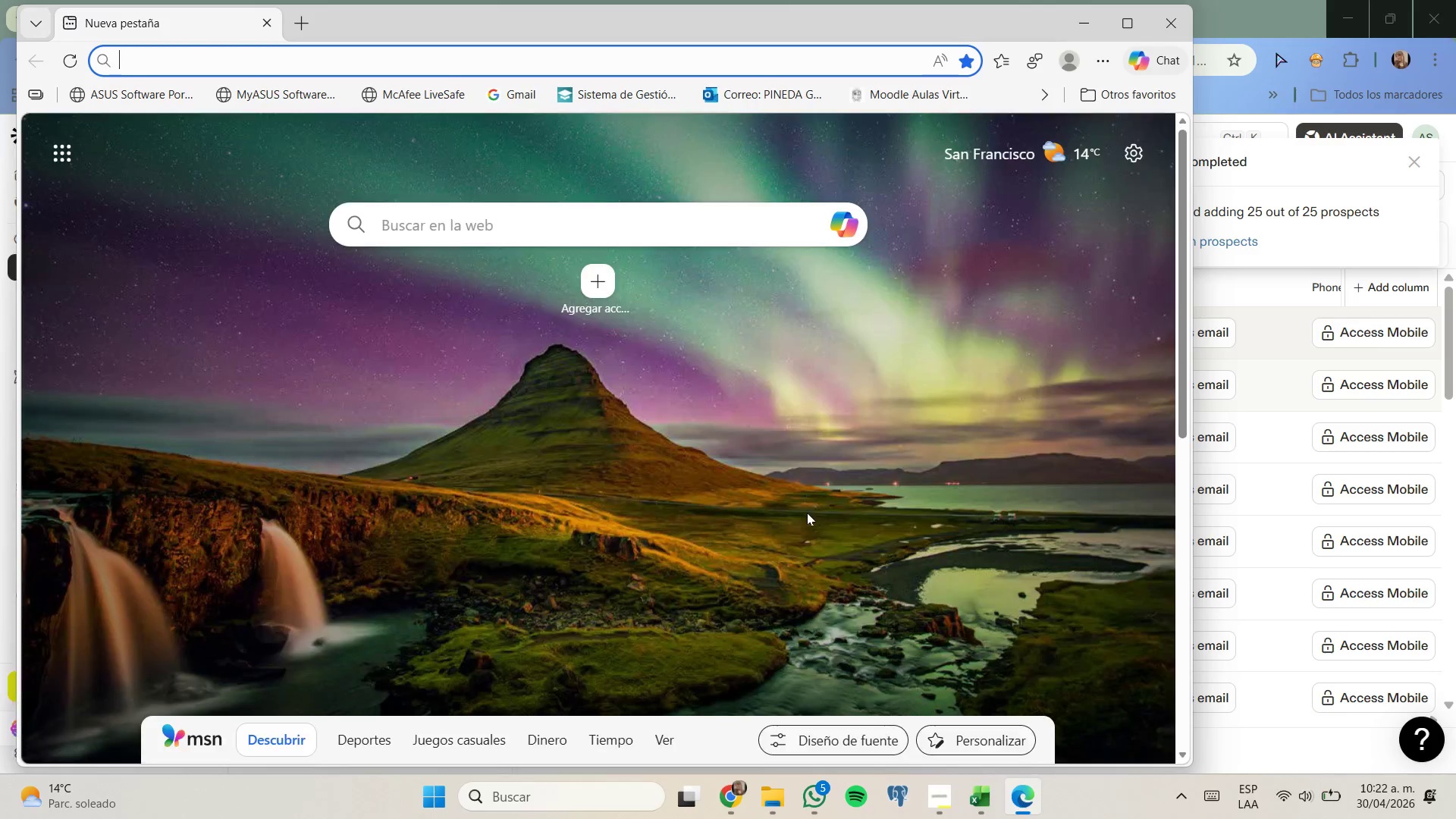 
wait(5.41)
 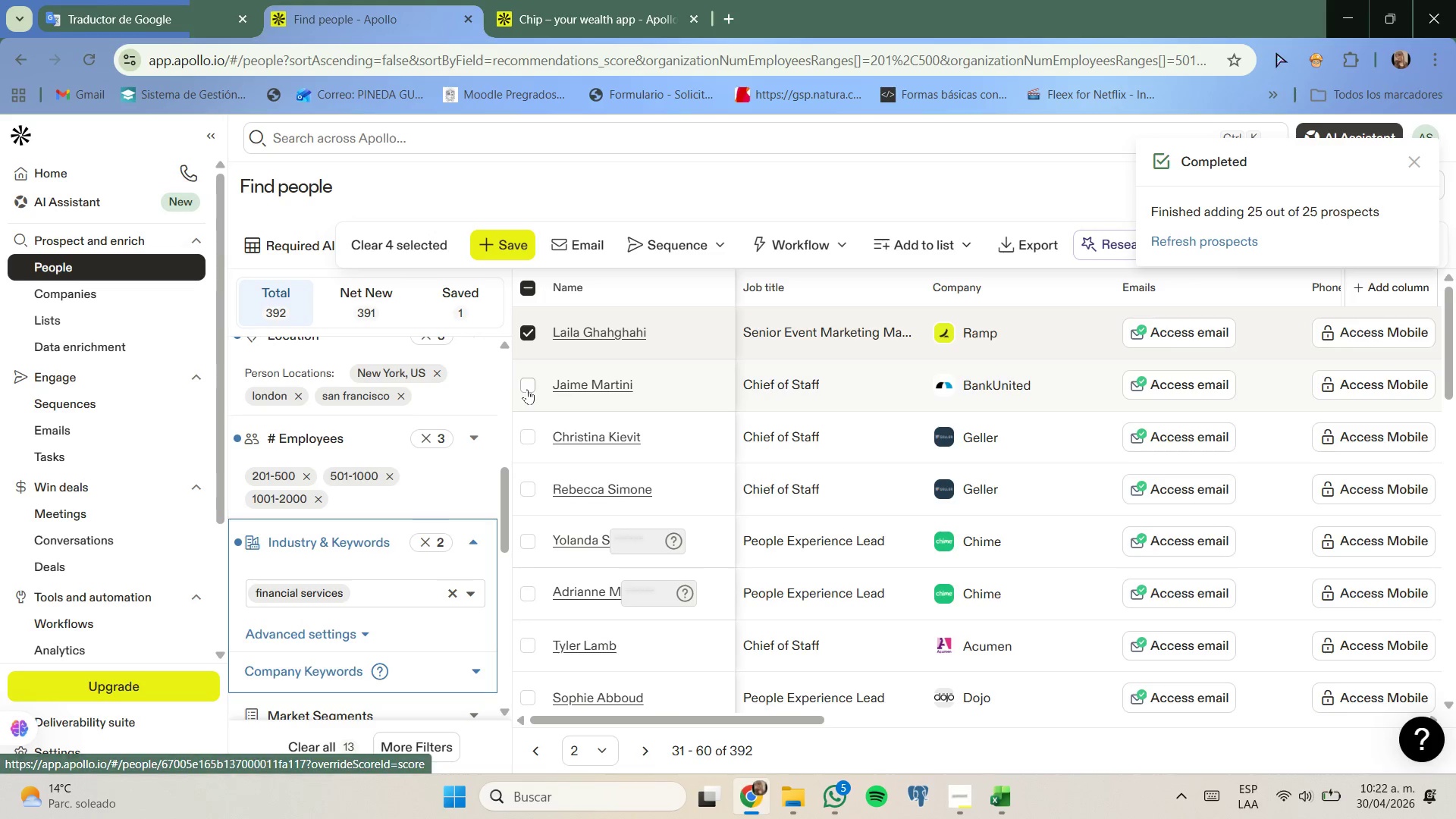 
left_click([1090, 21])
 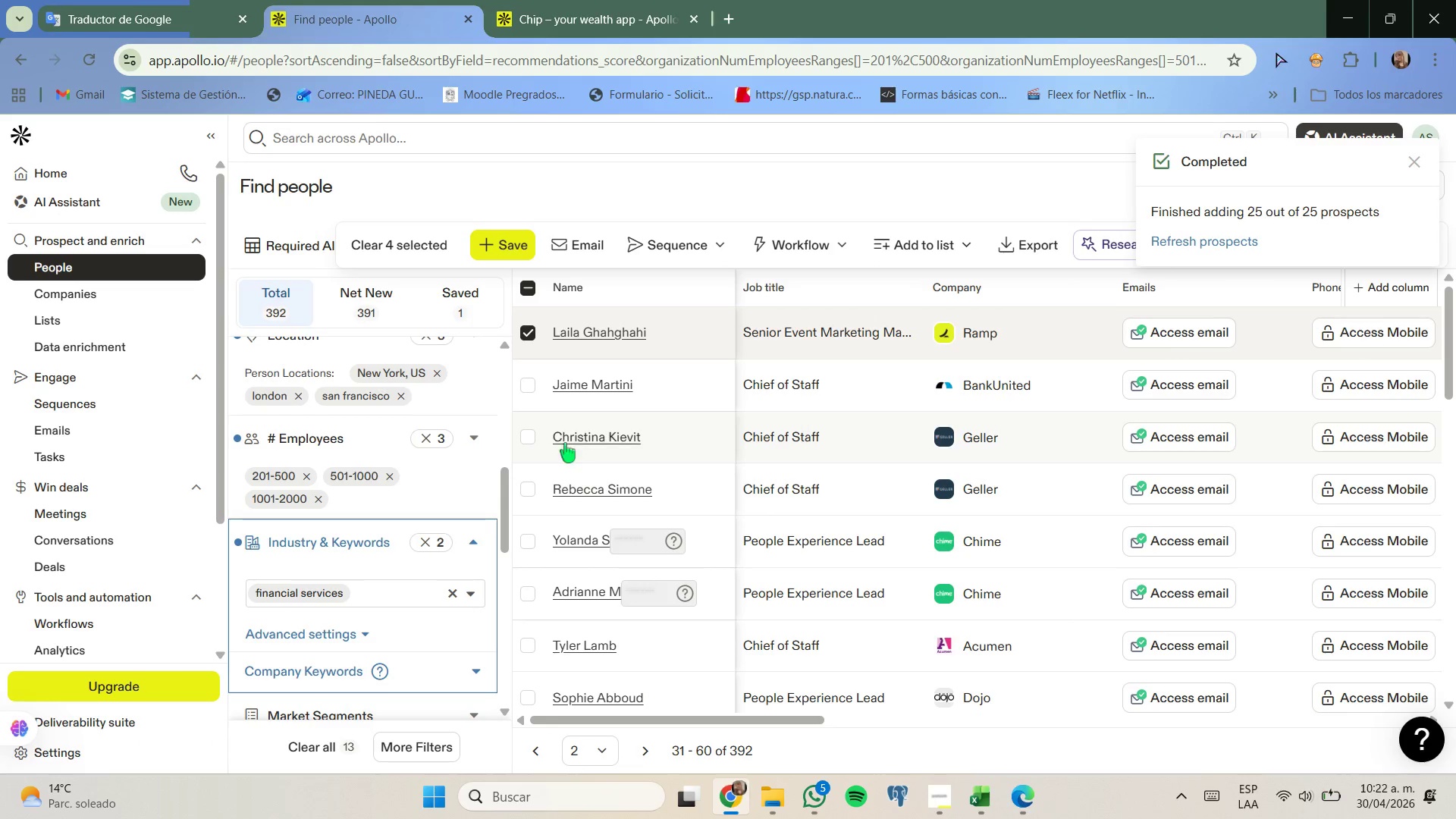 
left_click([532, 434])
 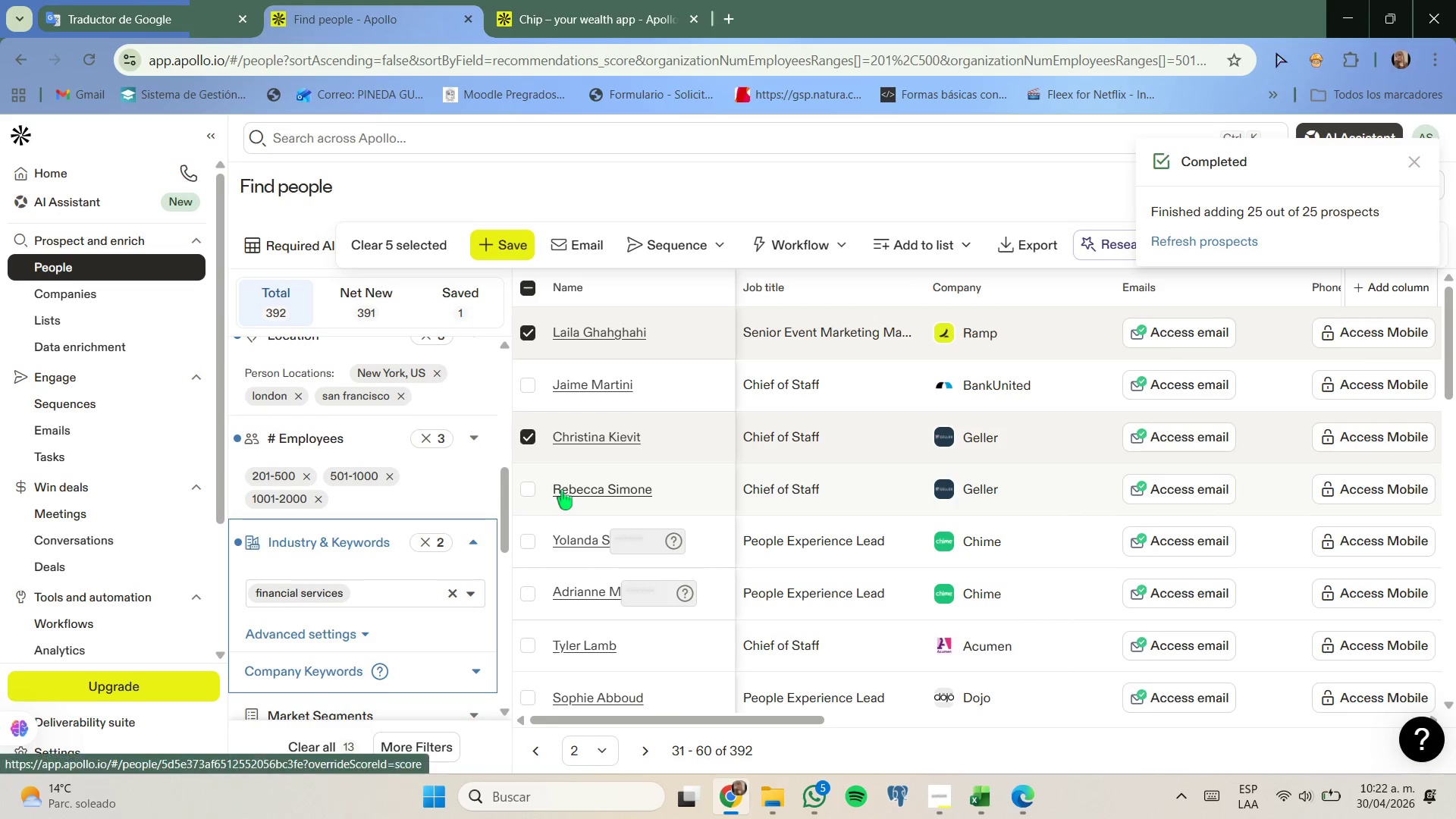 
scroll: coordinate [538, 473], scroll_direction: none, amount: 0.0
 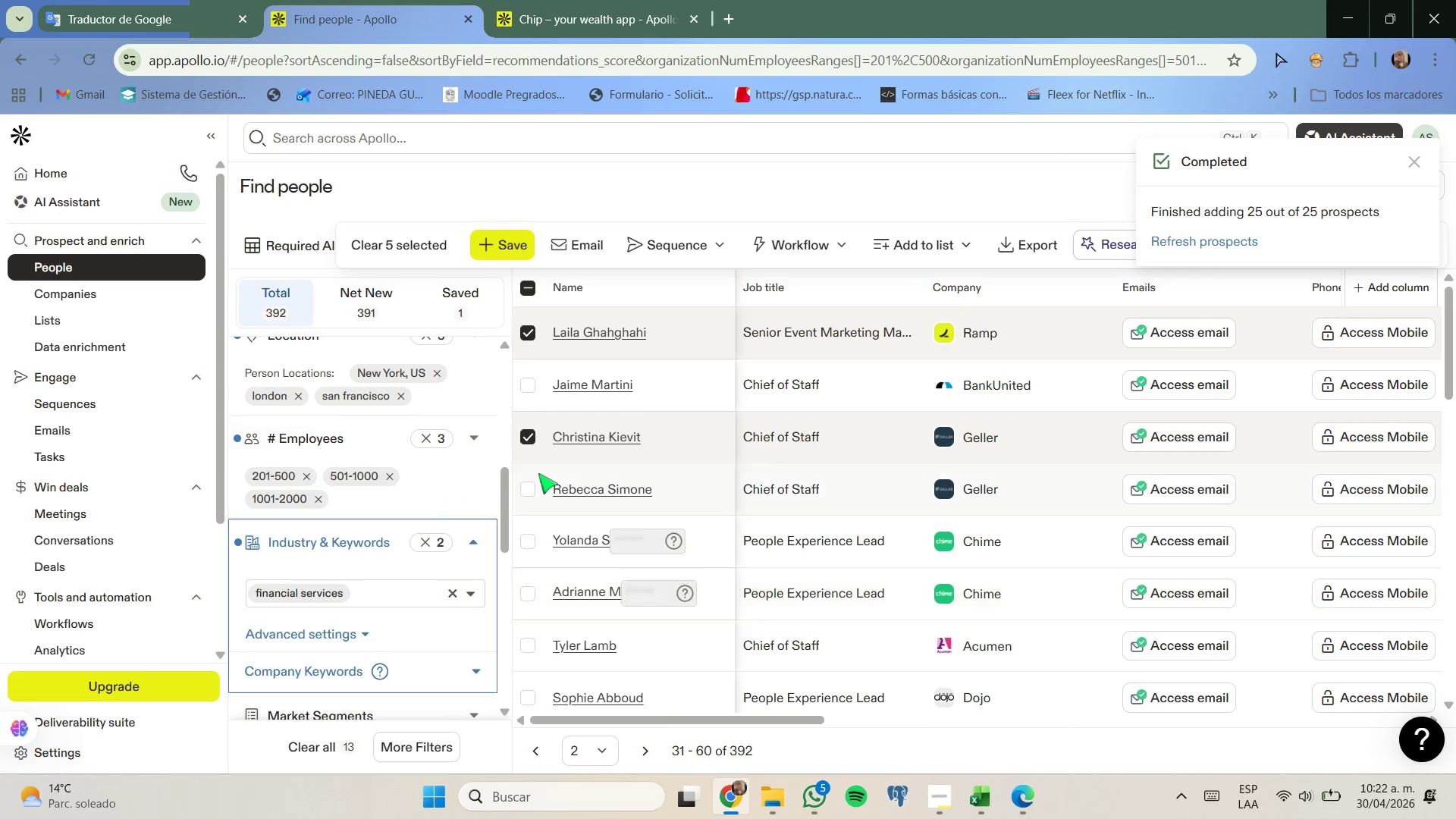 
scroll: coordinate [538, 473], scroll_direction: up, amount: 1.0
 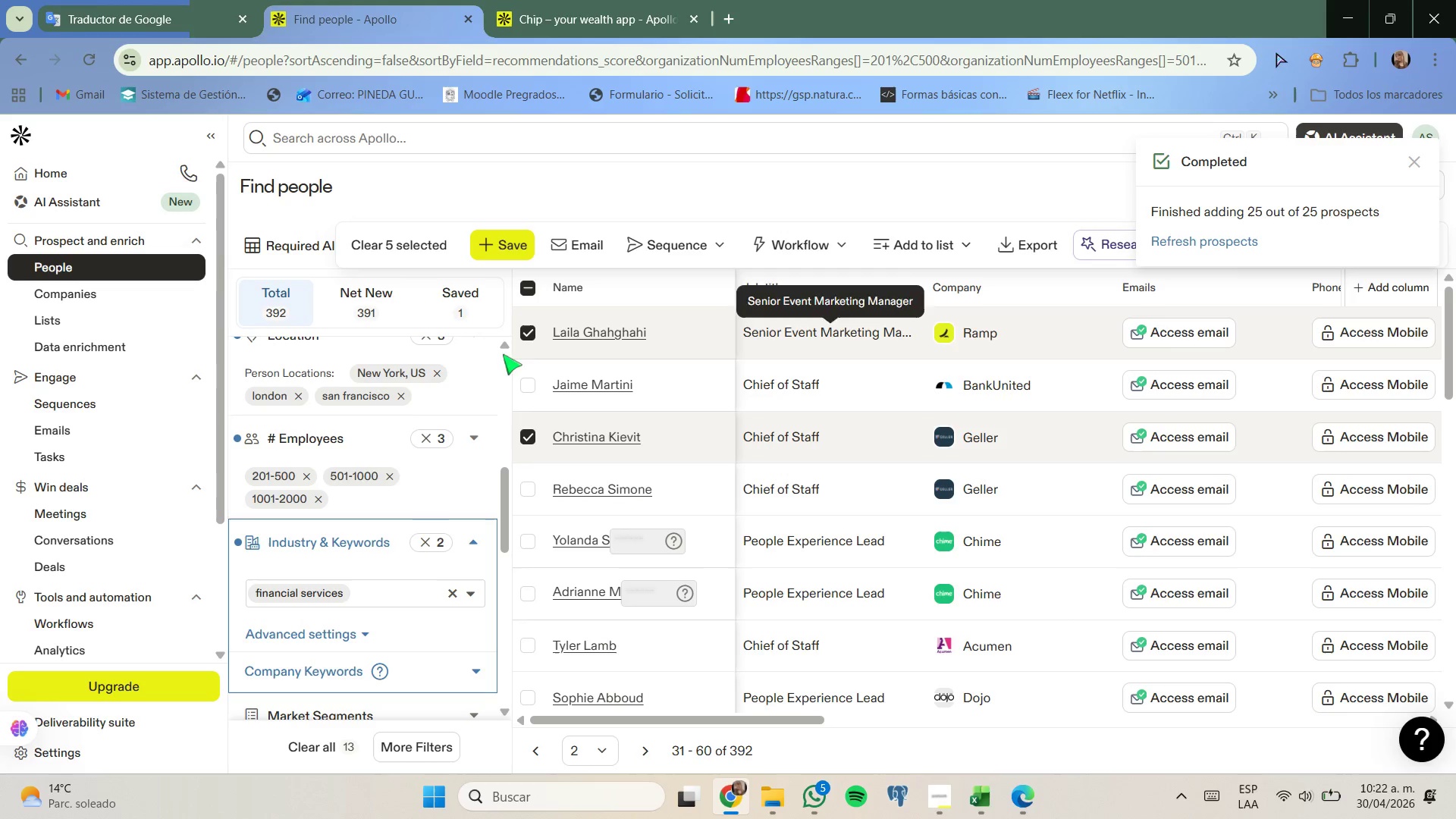 
left_click([526, 336])
 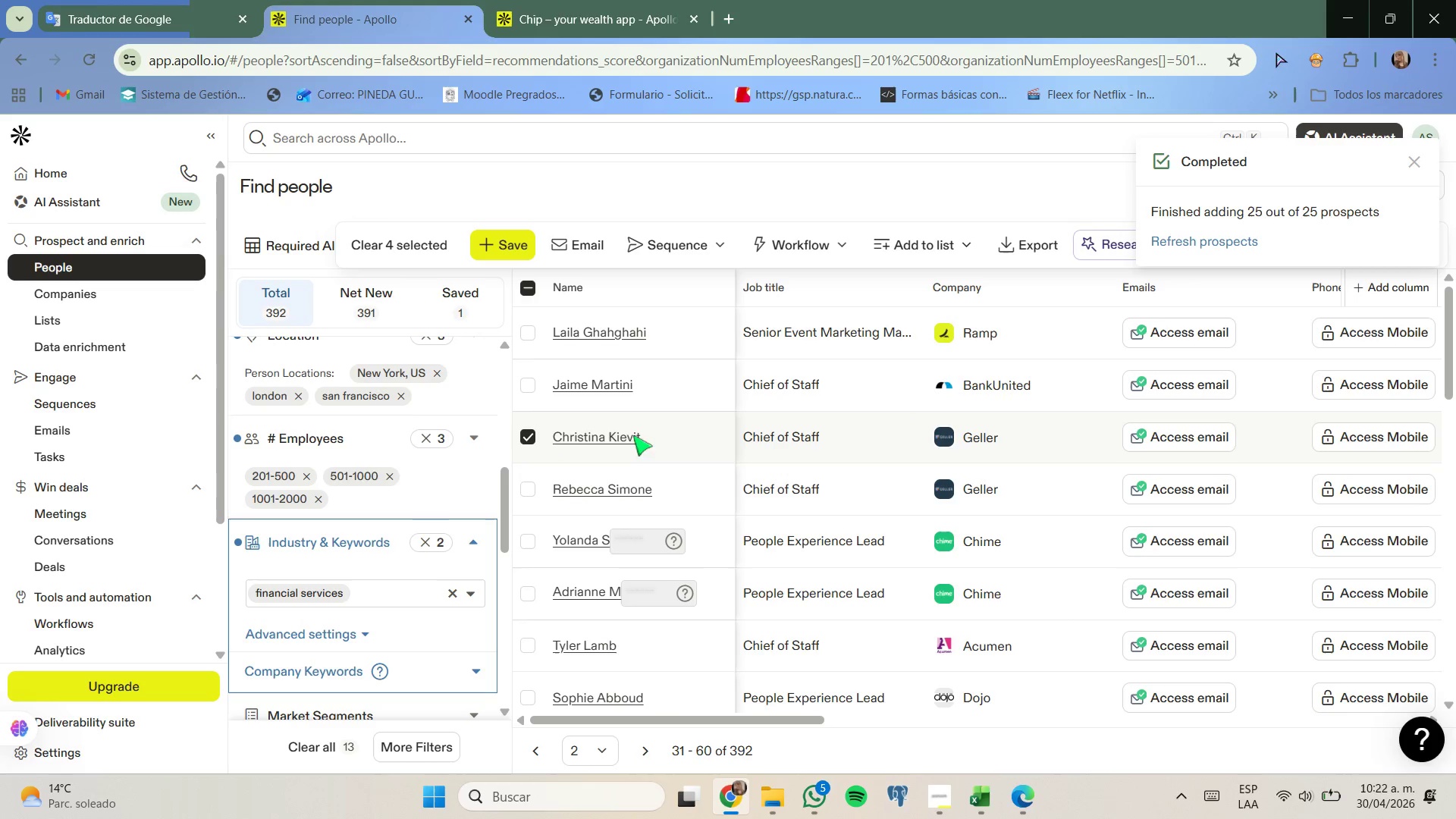 
scroll: coordinate [639, 443], scroll_direction: none, amount: 0.0
 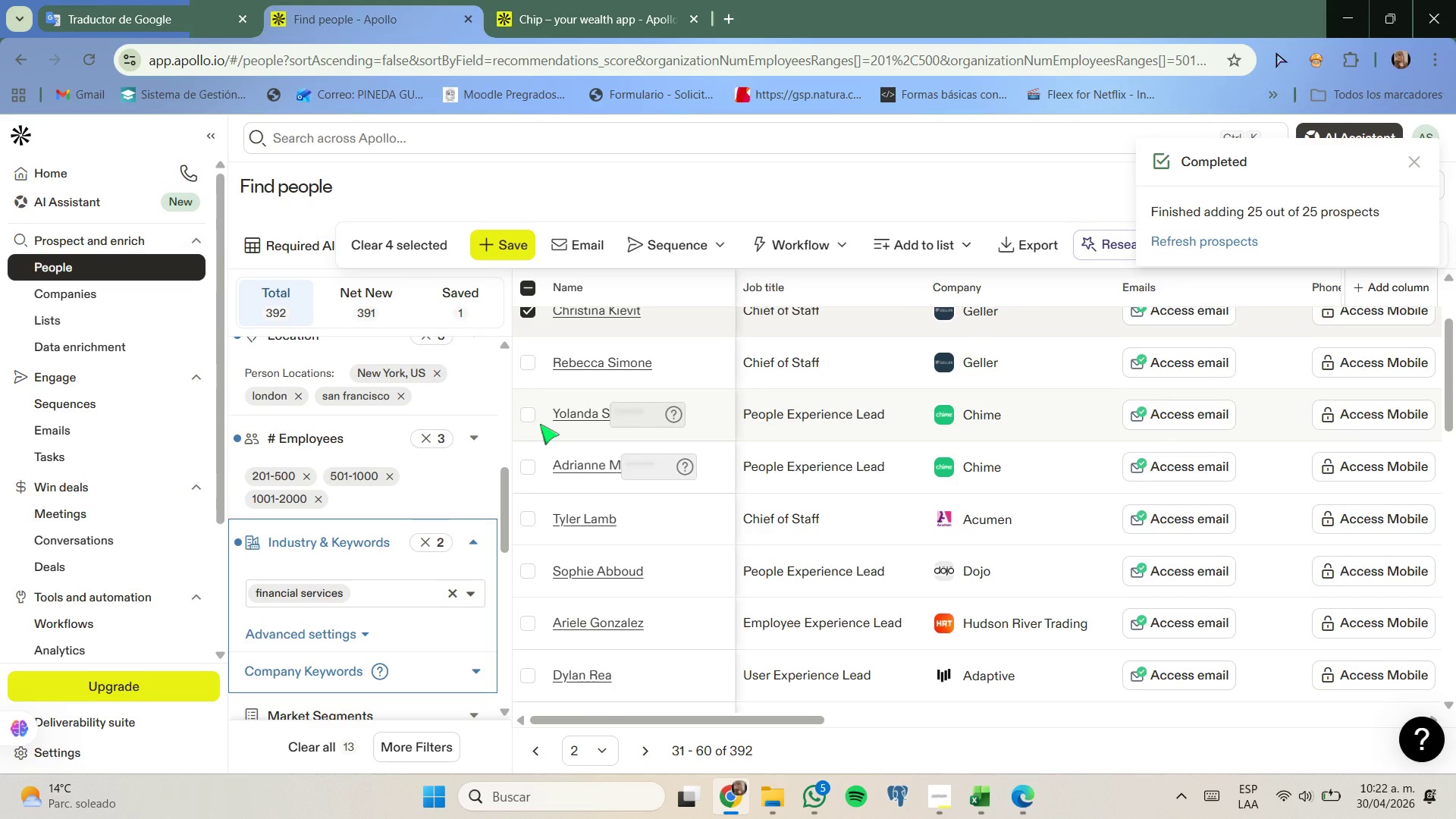 
scroll: coordinate [570, 478], scroll_direction: down, amount: 1.0
 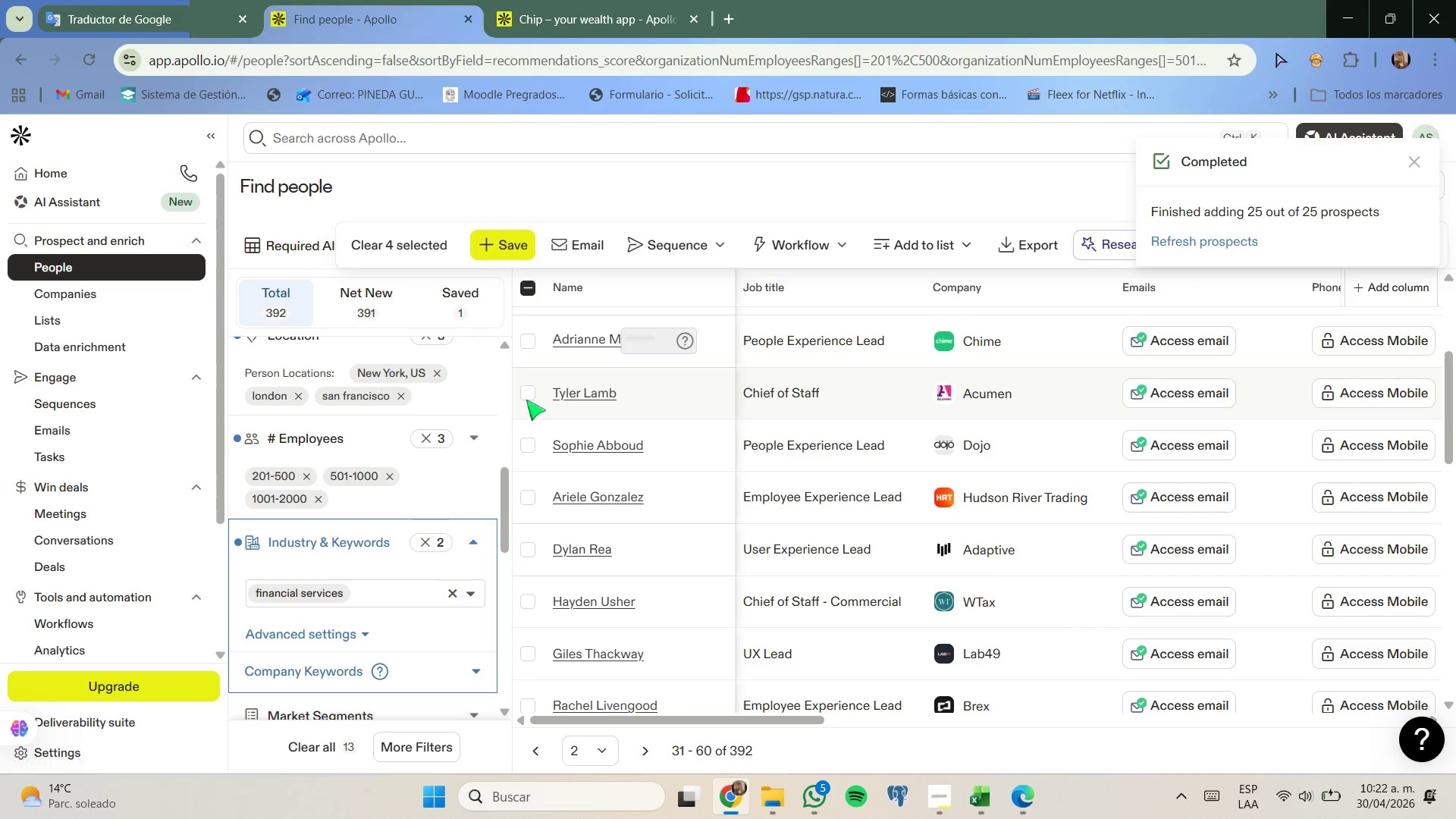 
left_click([527, 400])
 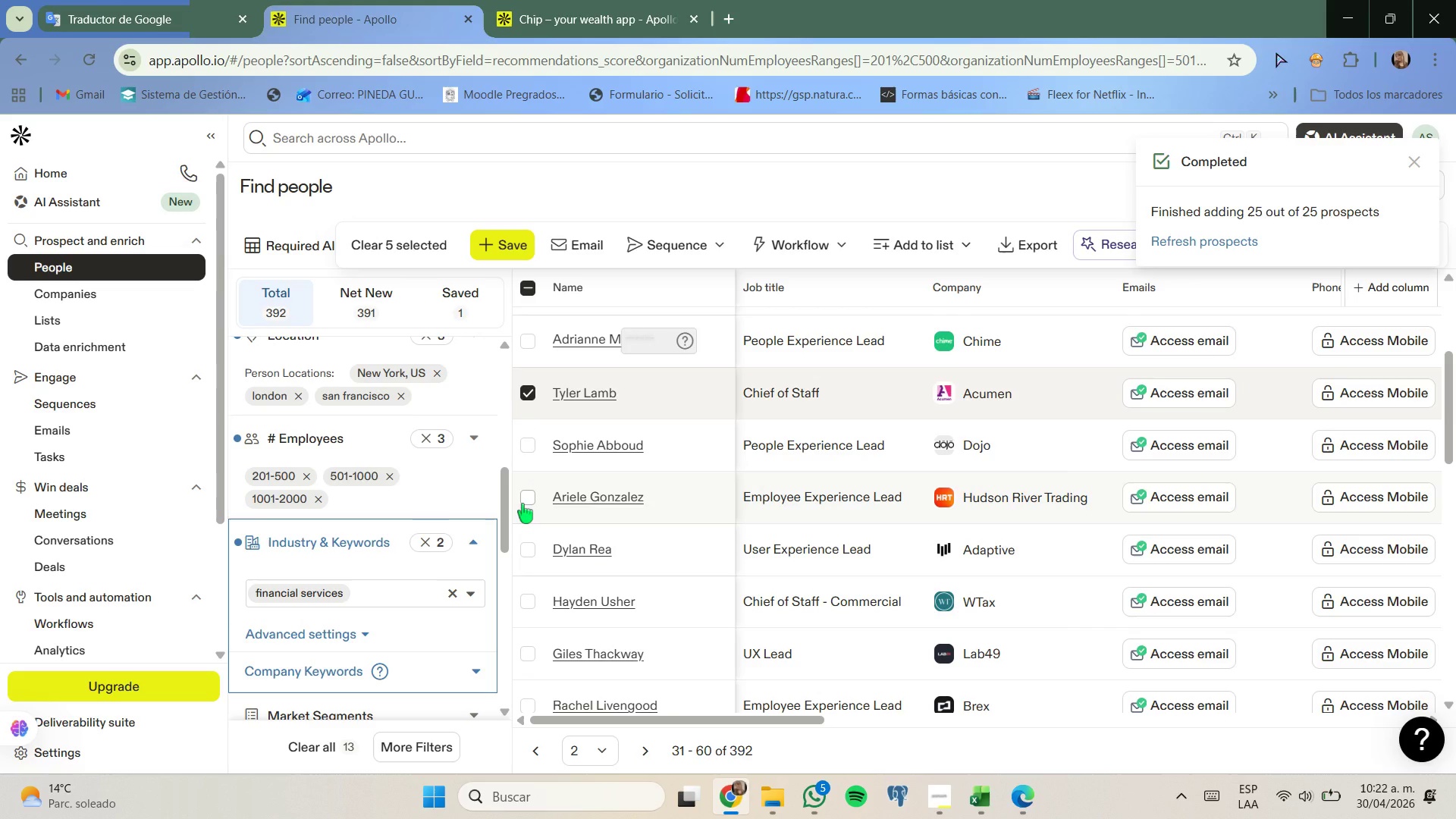 
scroll: coordinate [522, 504], scroll_direction: down, amount: 1.0
 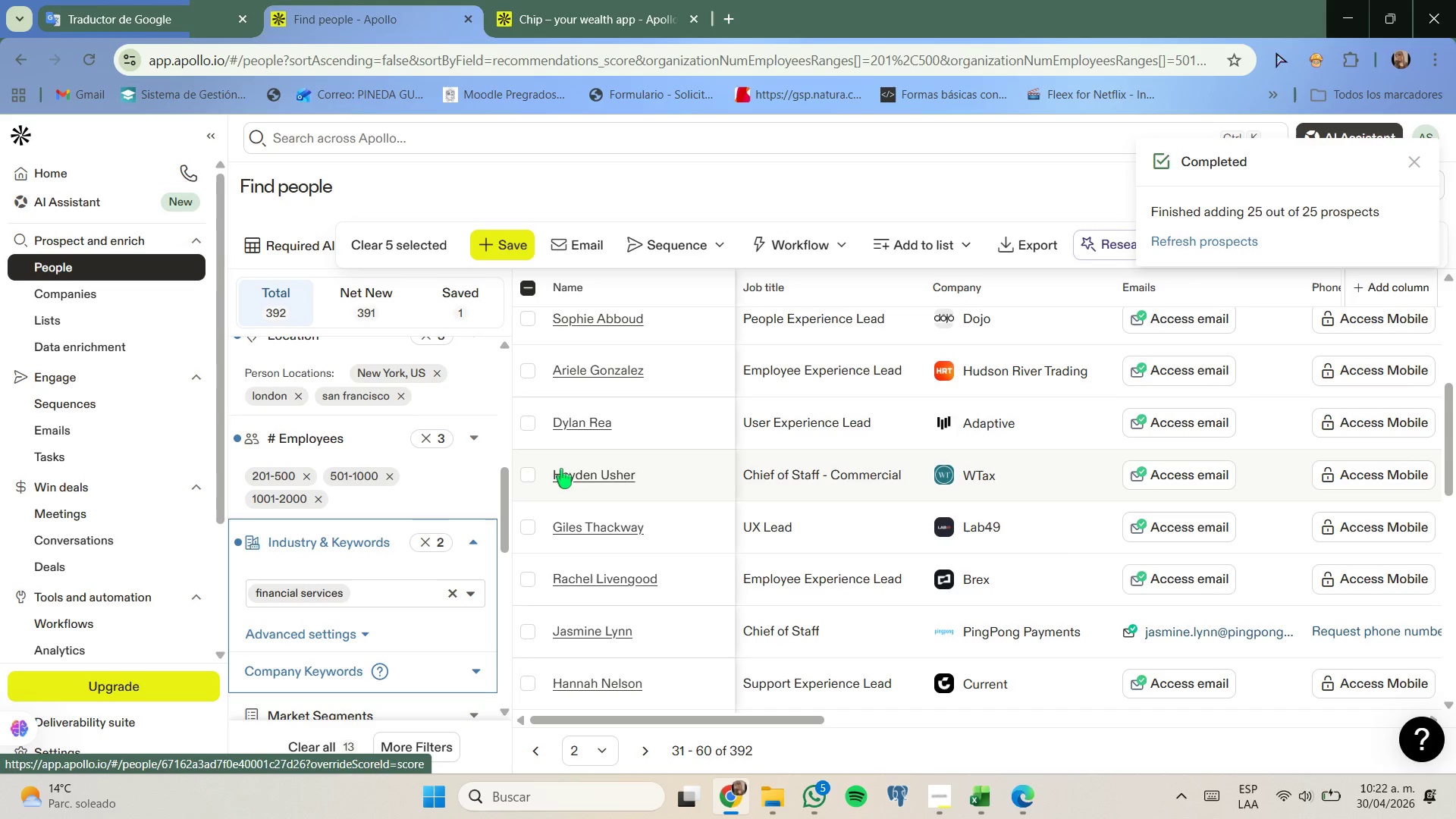 
wait(15.11)
 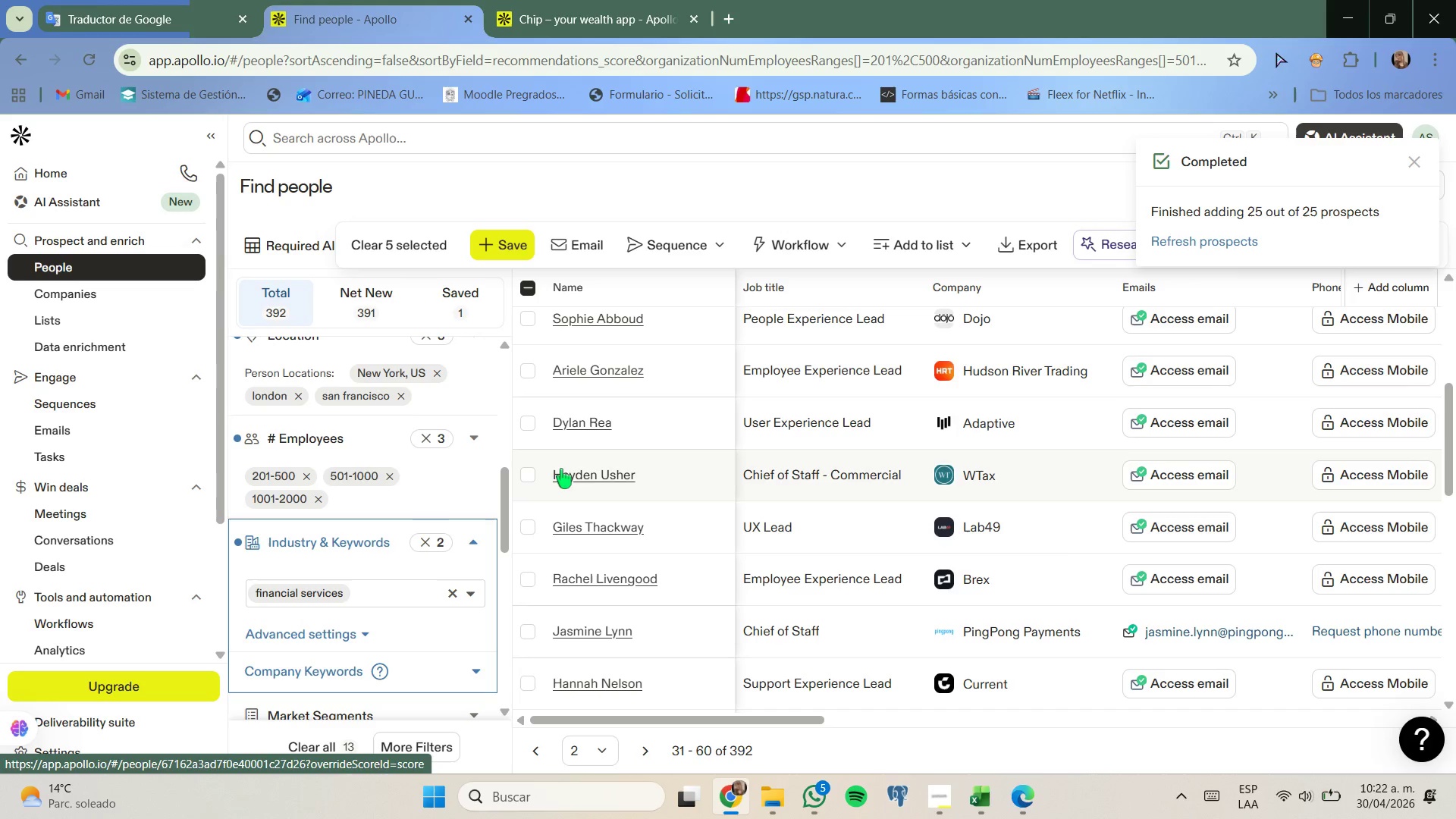 
scroll: coordinate [560, 482], scroll_direction: down, amount: 2.0
 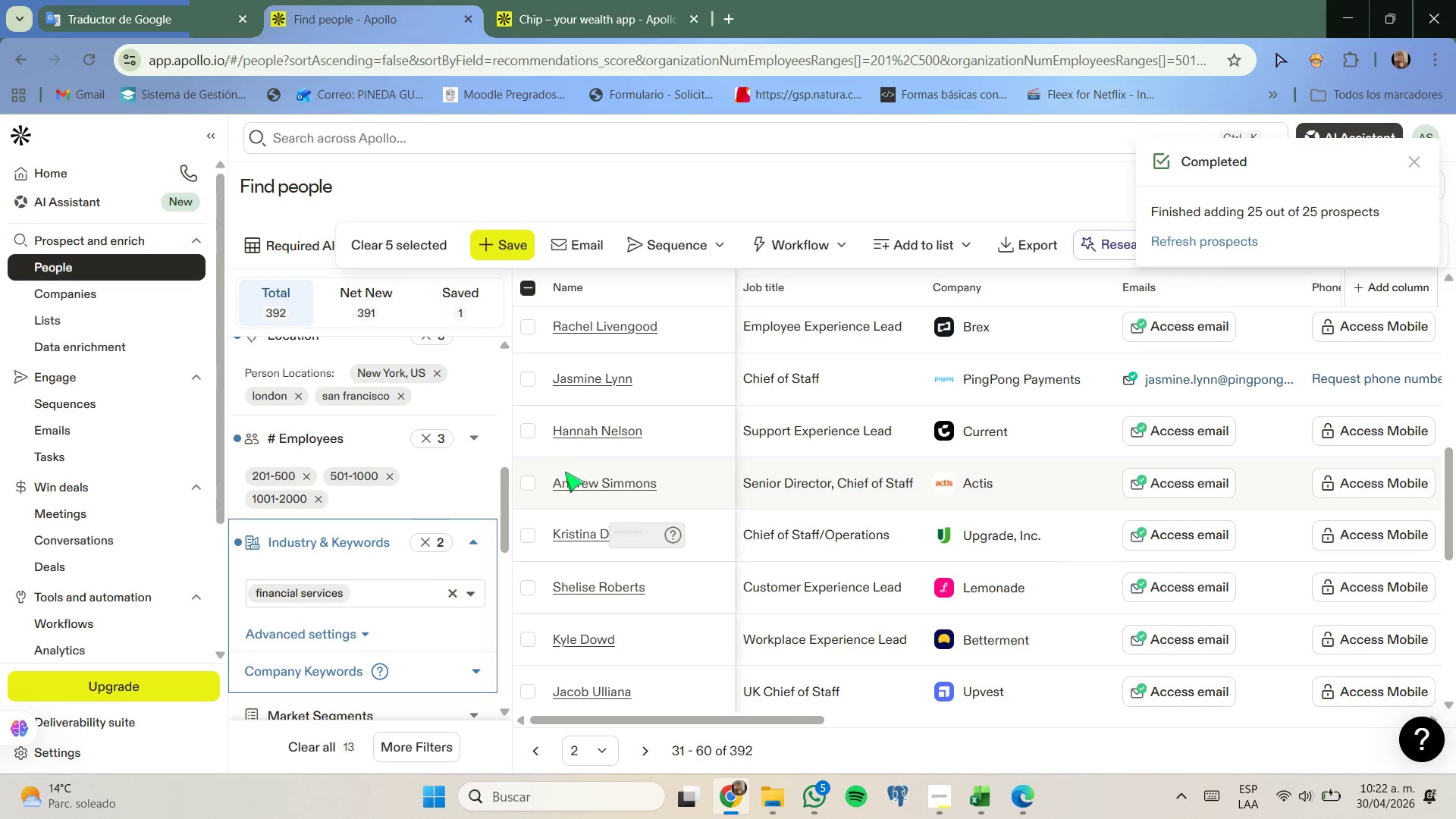 
wait(6.63)
 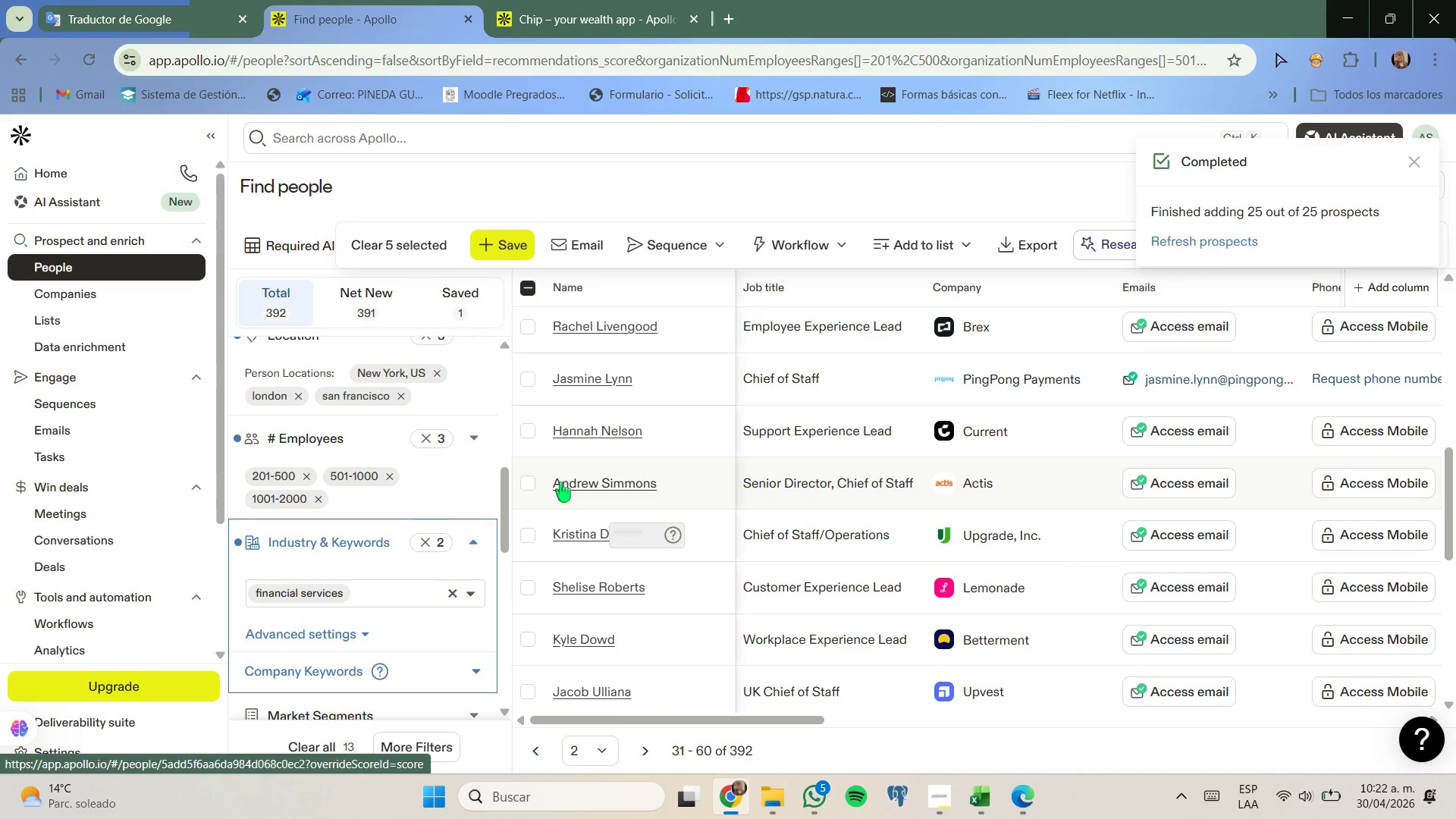 
left_click([532, 532])
 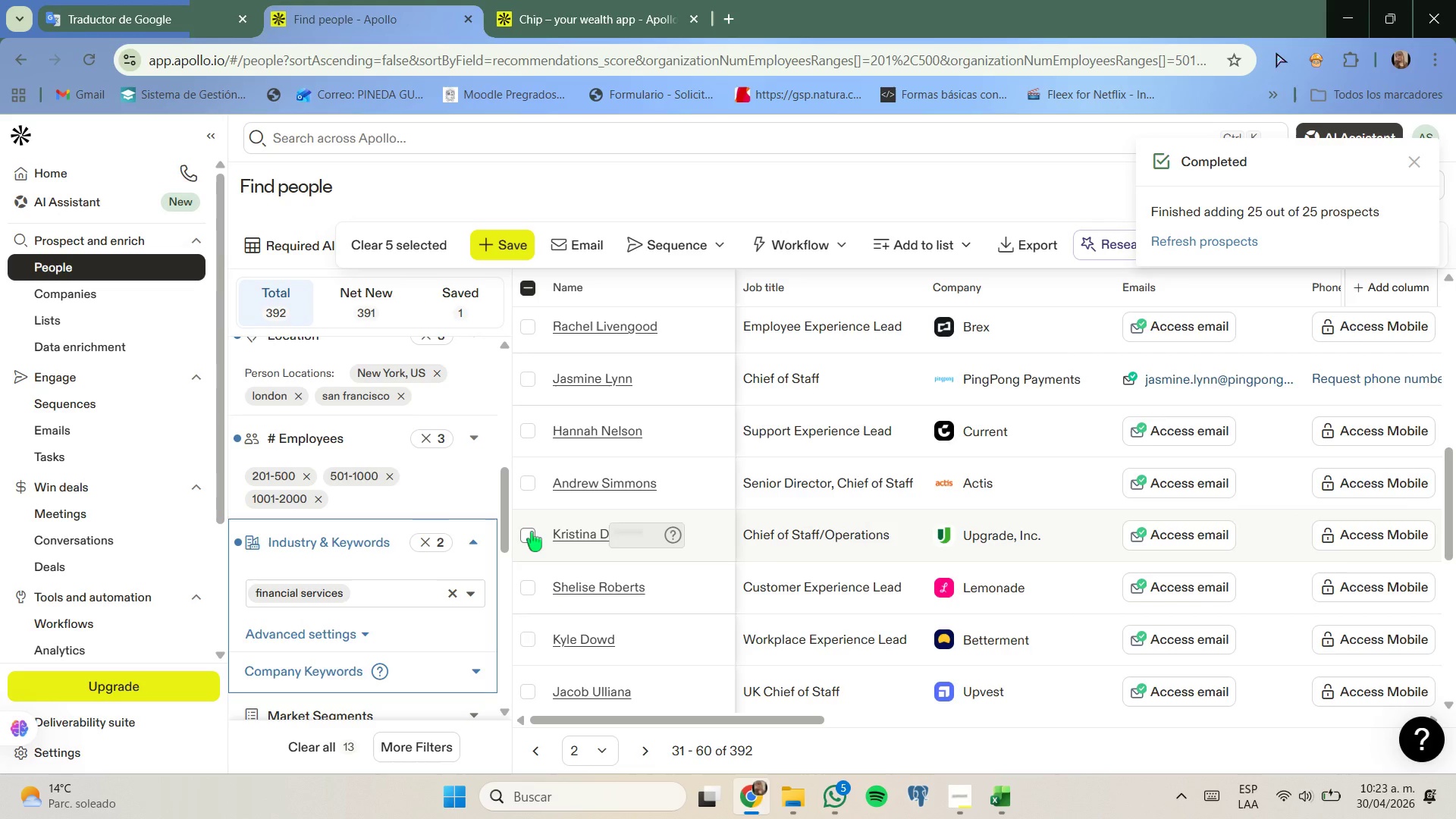 
scroll: coordinate [532, 532], scroll_direction: down, amount: 1.0
 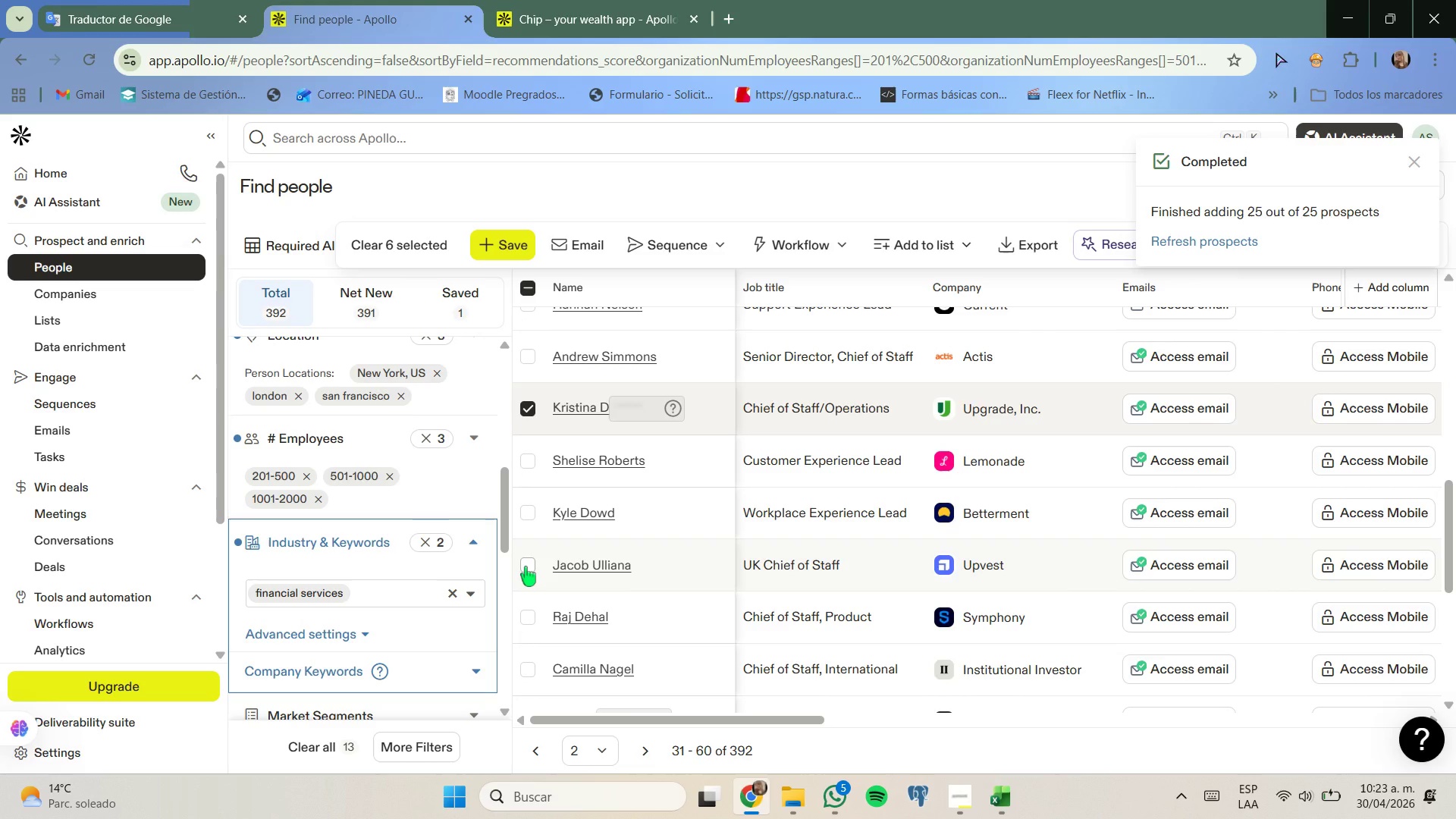 
wait(5.18)
 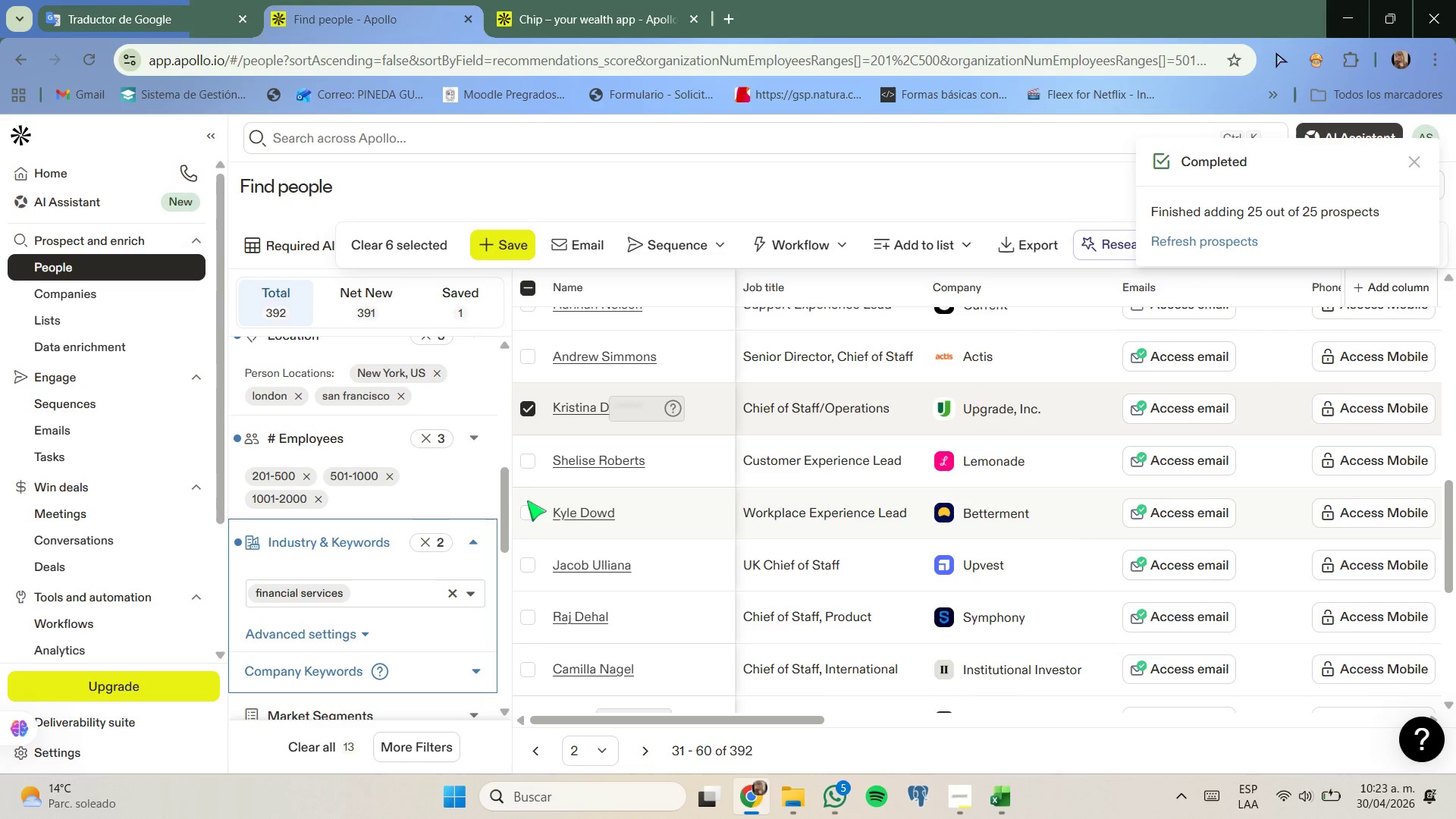 
scroll: coordinate [526, 566], scroll_direction: down, amount: 1.0
 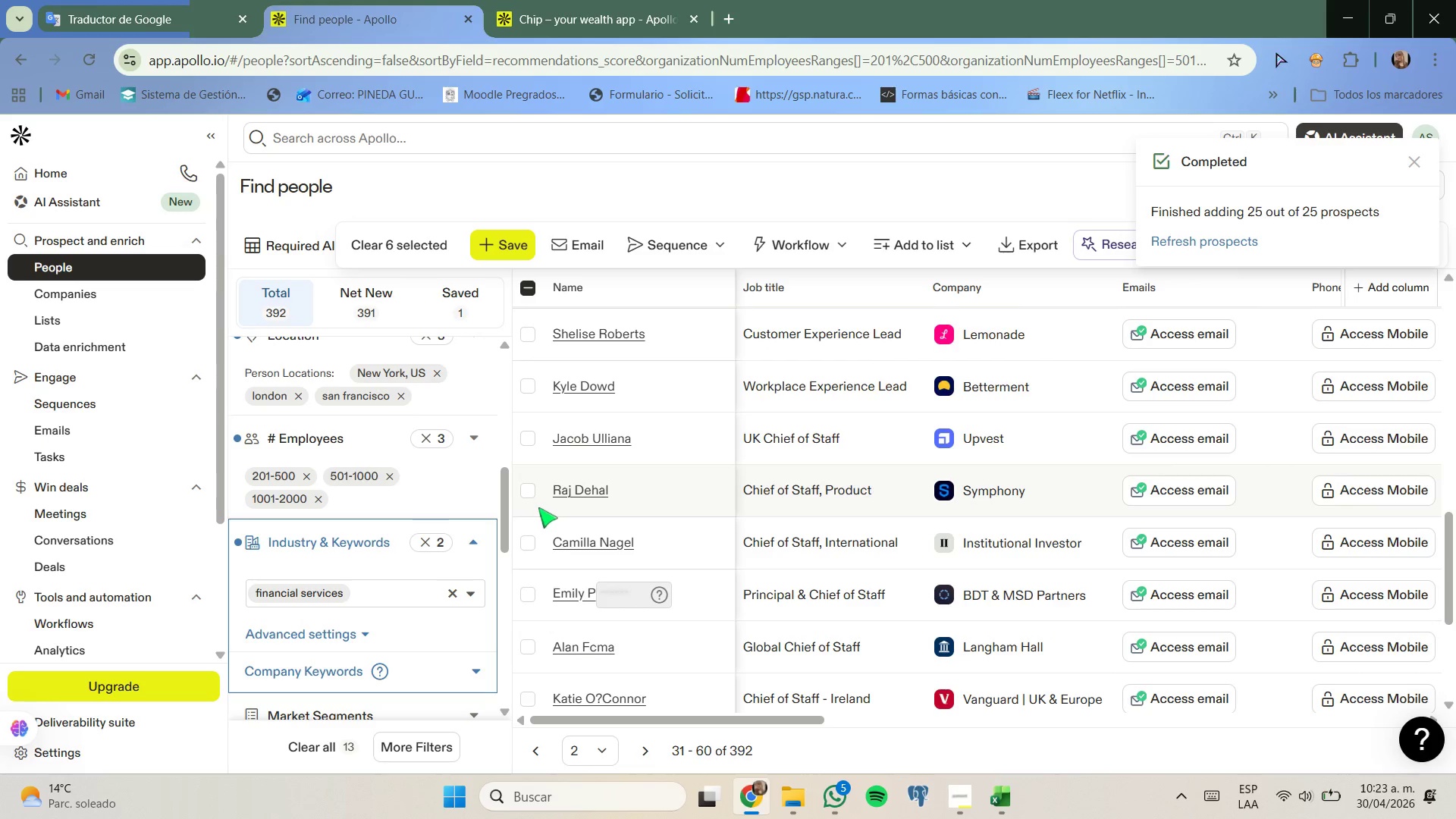 
left_click([532, 492])
 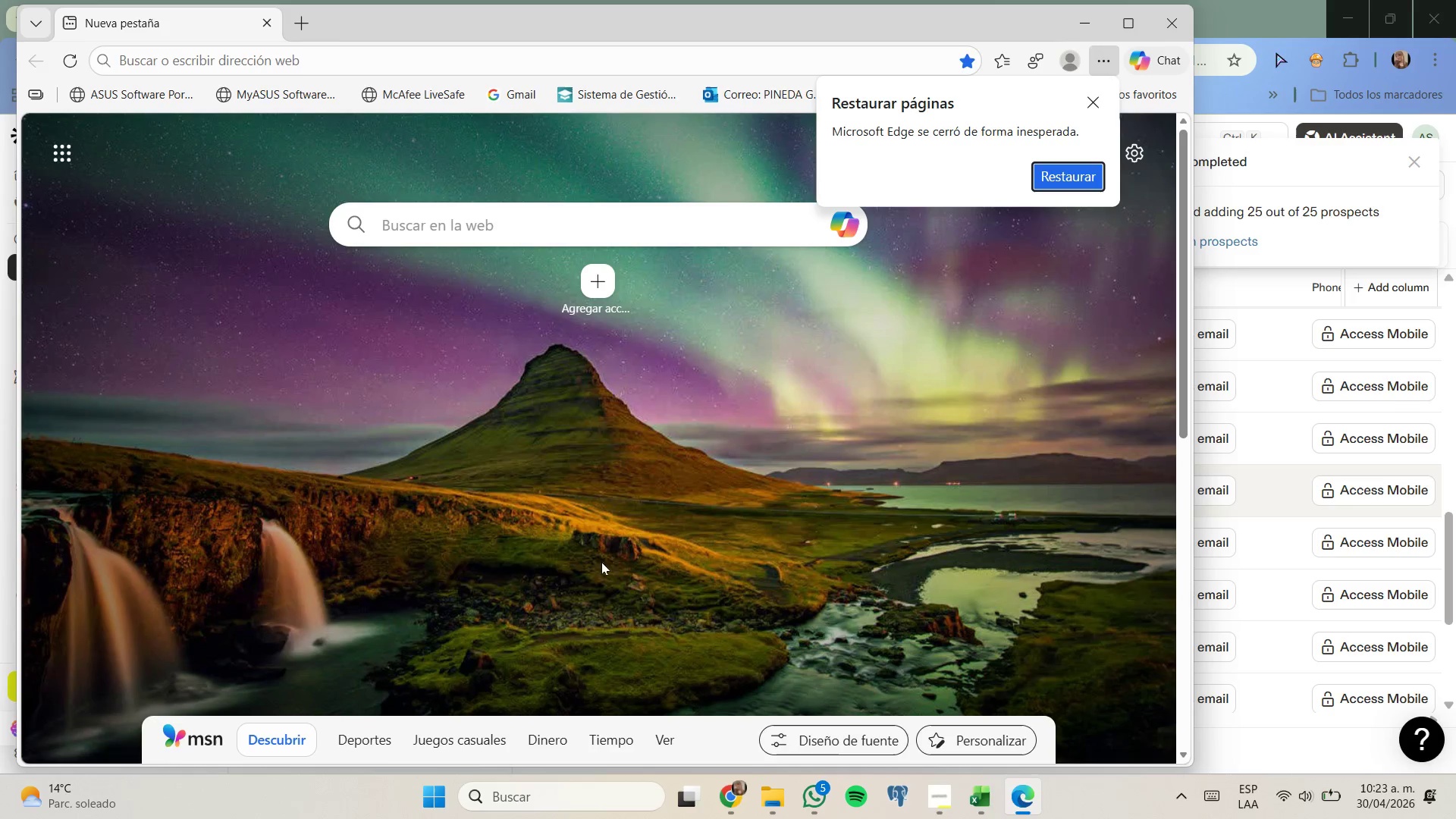 
left_click([1094, 32])
 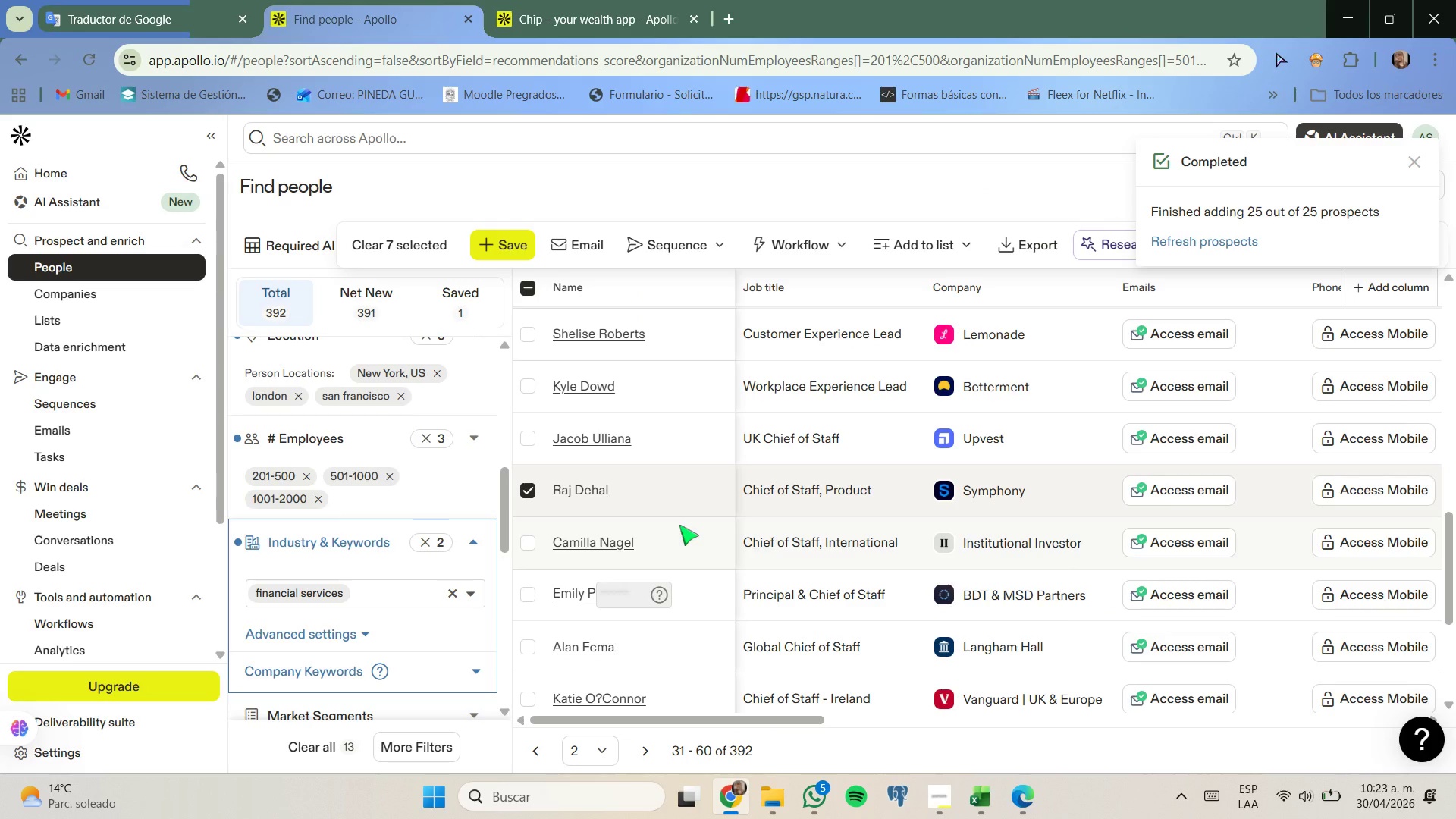 
scroll: coordinate [679, 525], scroll_direction: down, amount: 1.0
 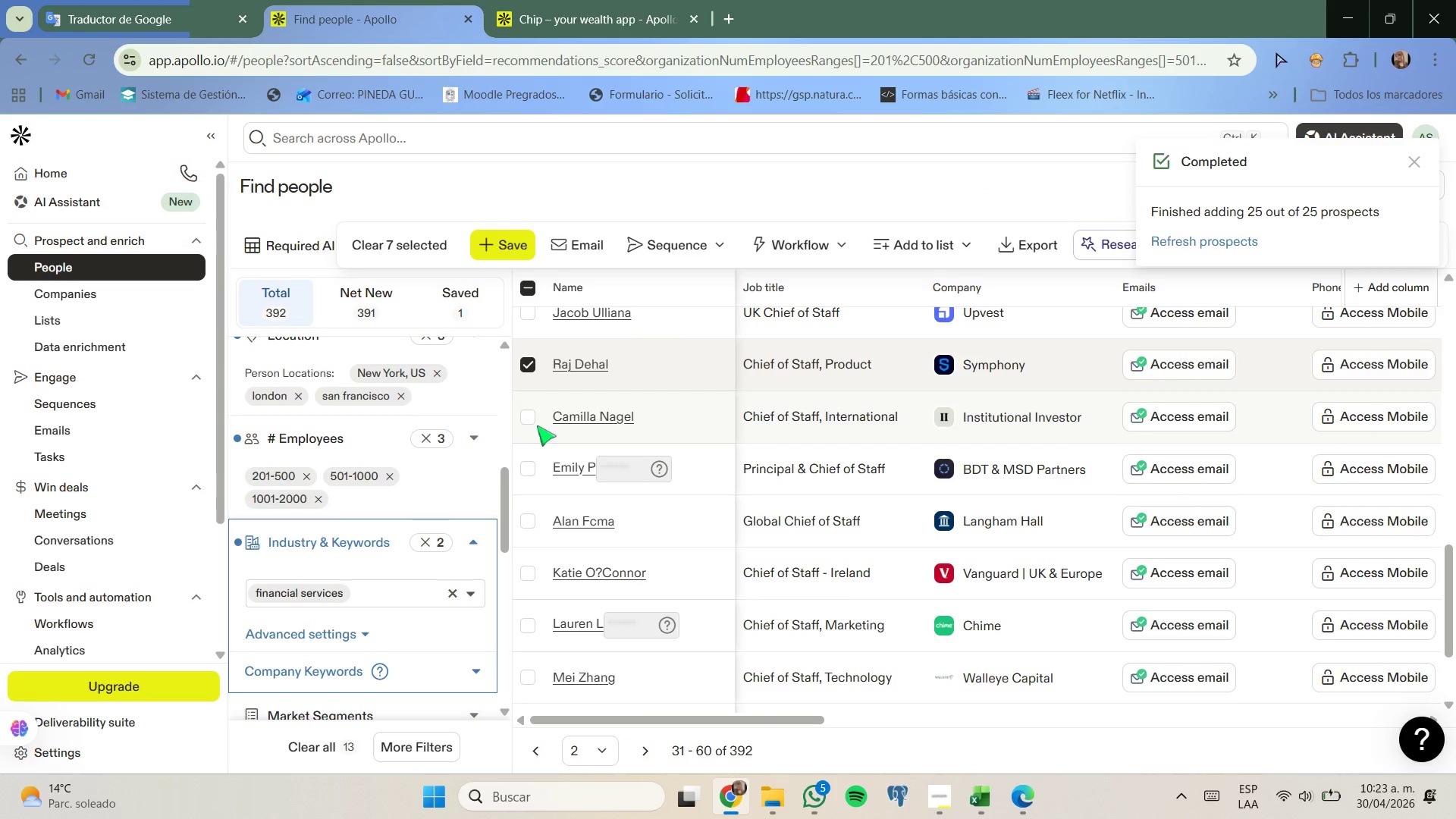 
wait(5.5)
 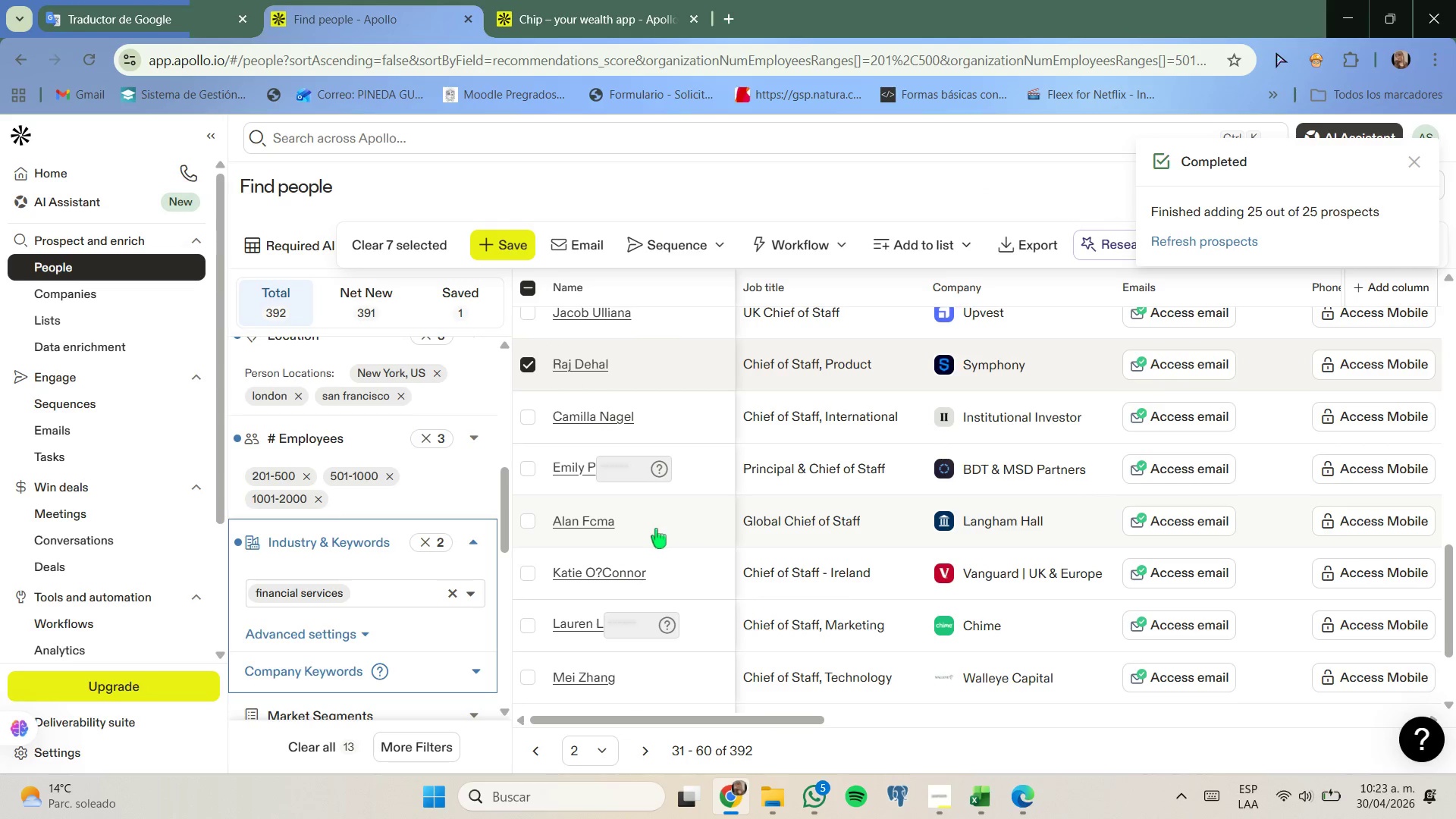 
left_click([529, 422])
 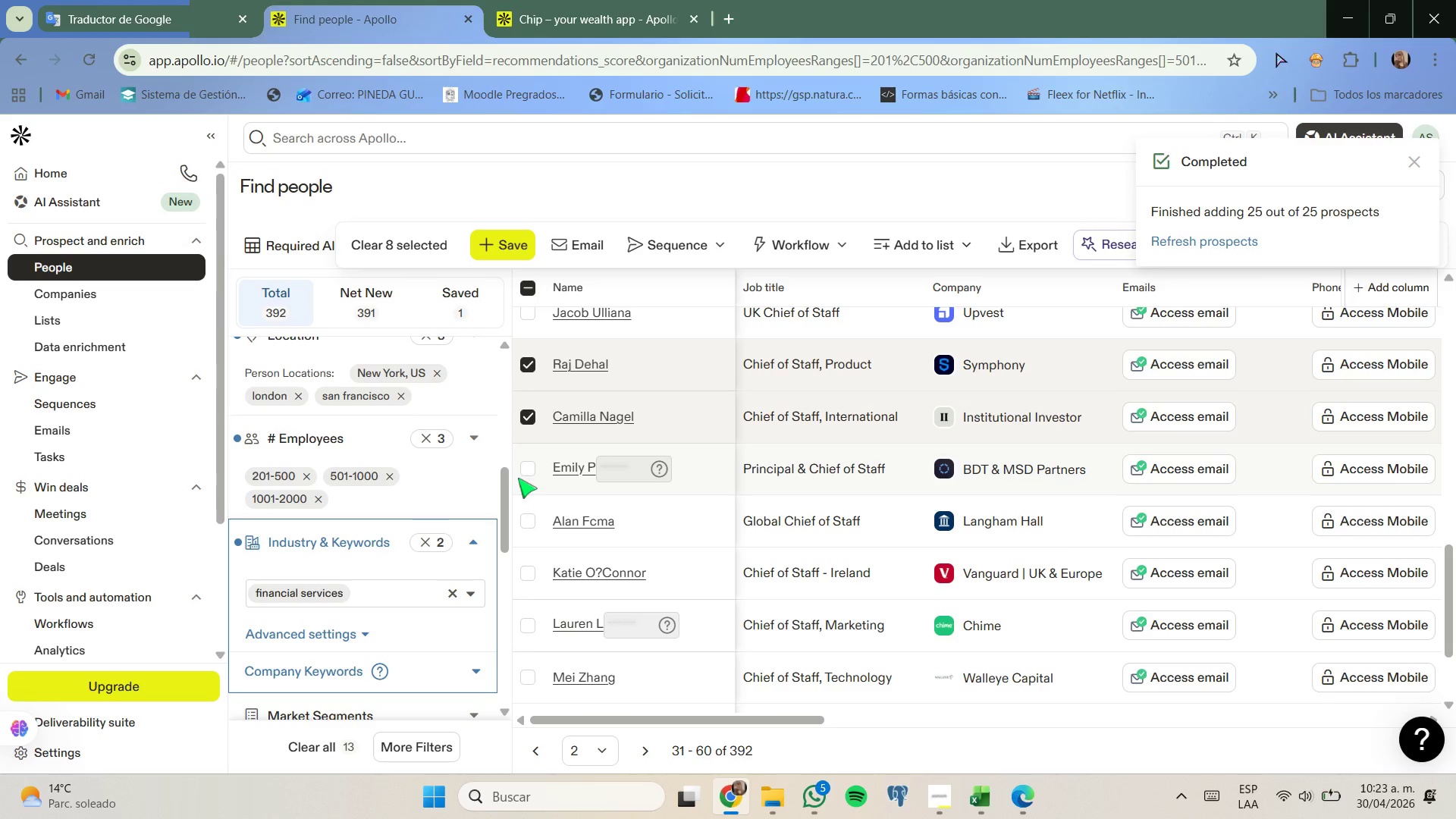 
left_click([524, 472])
 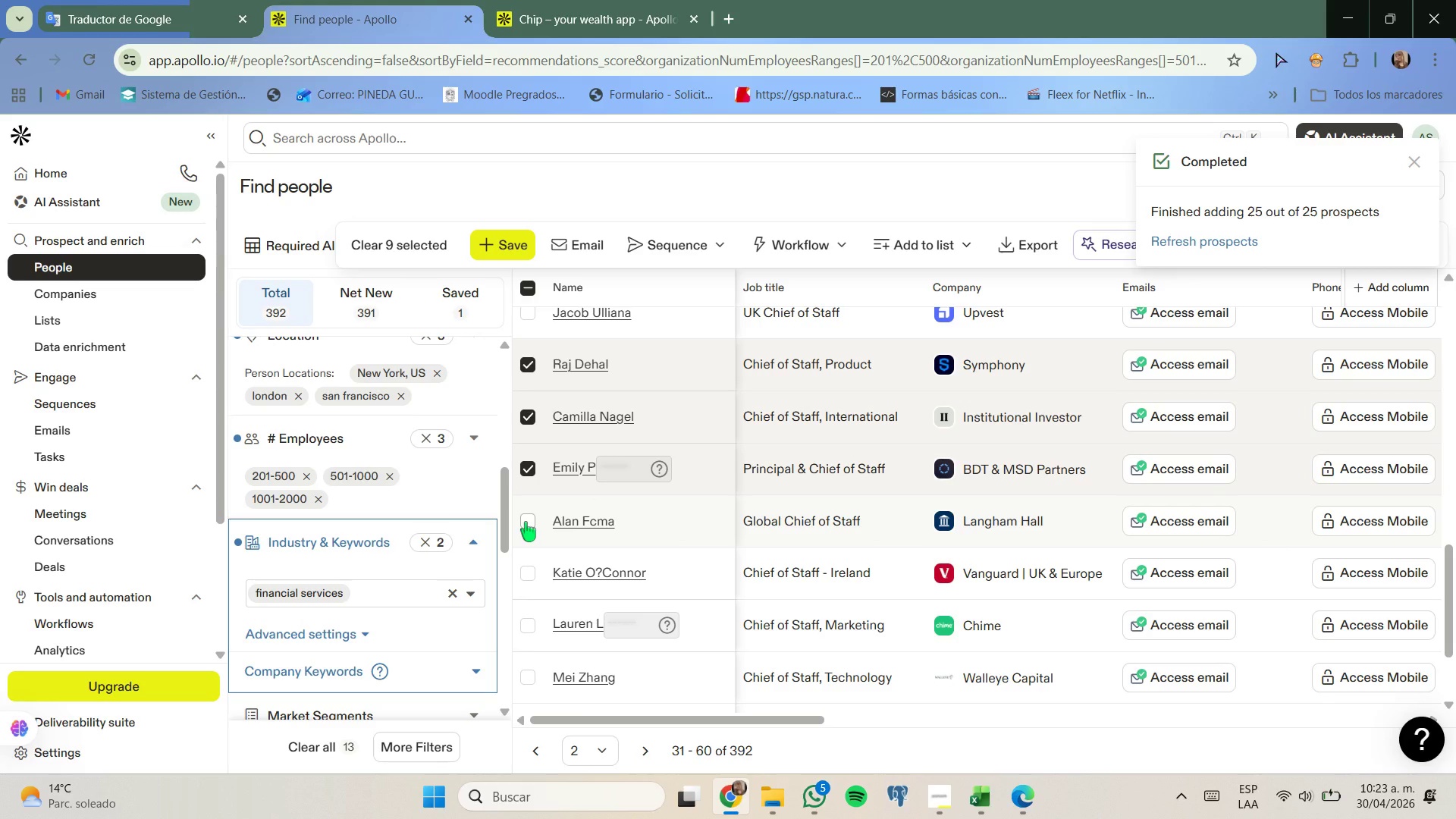 
scroll: coordinate [526, 522], scroll_direction: down, amount: 1.0
 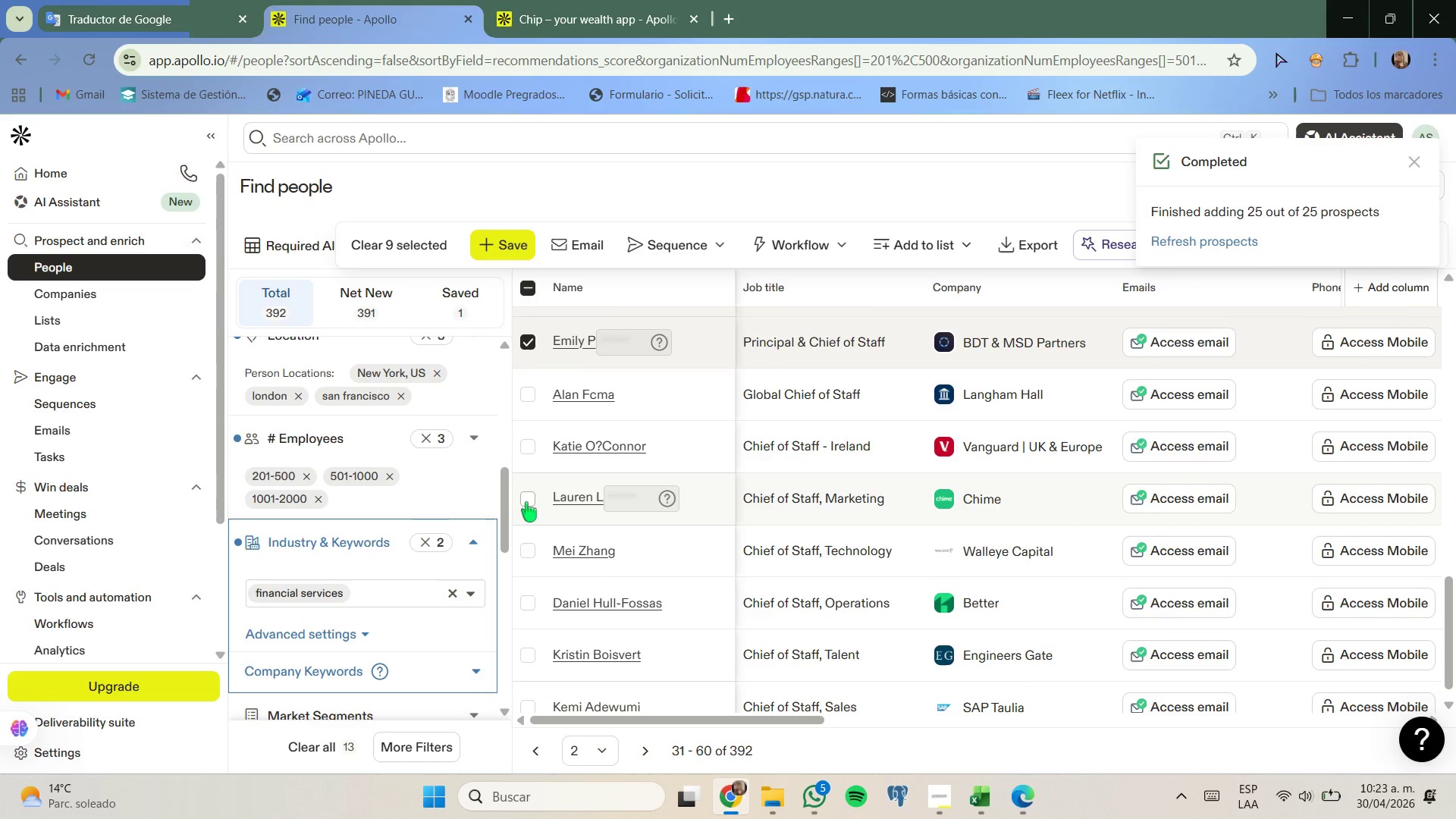 
wait(6.39)
 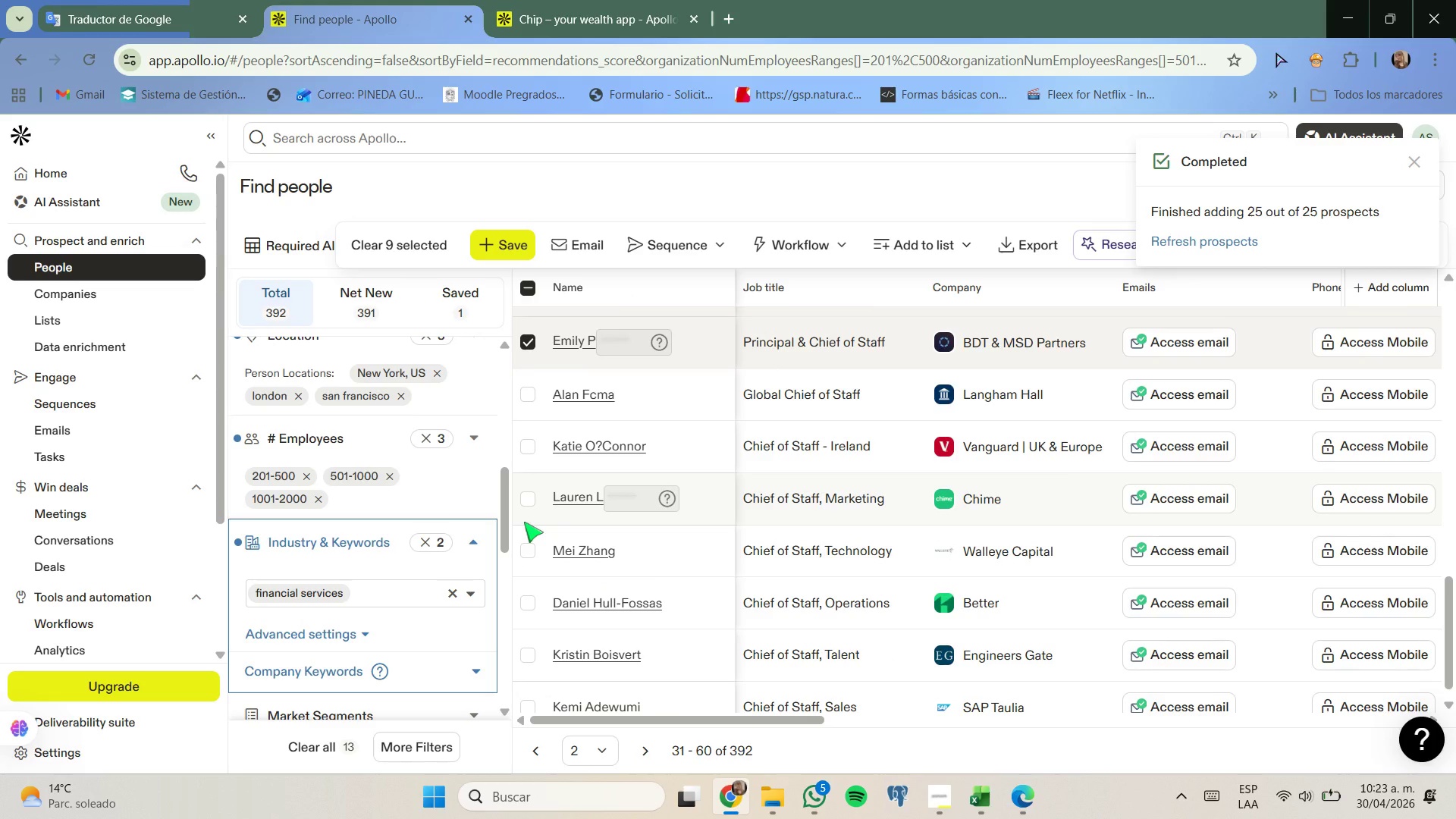 
left_click([529, 450])
 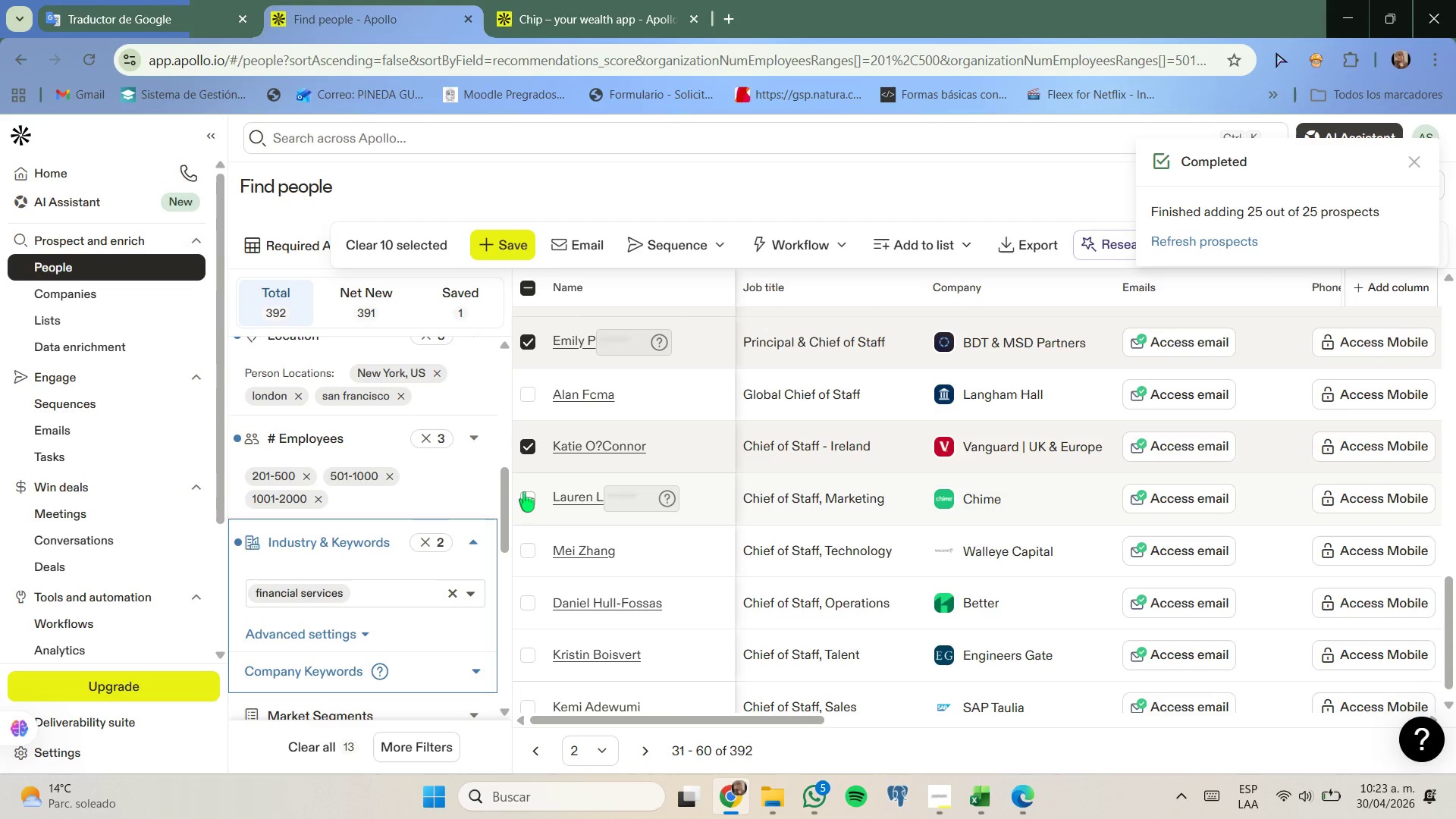 
left_click([524, 496])
 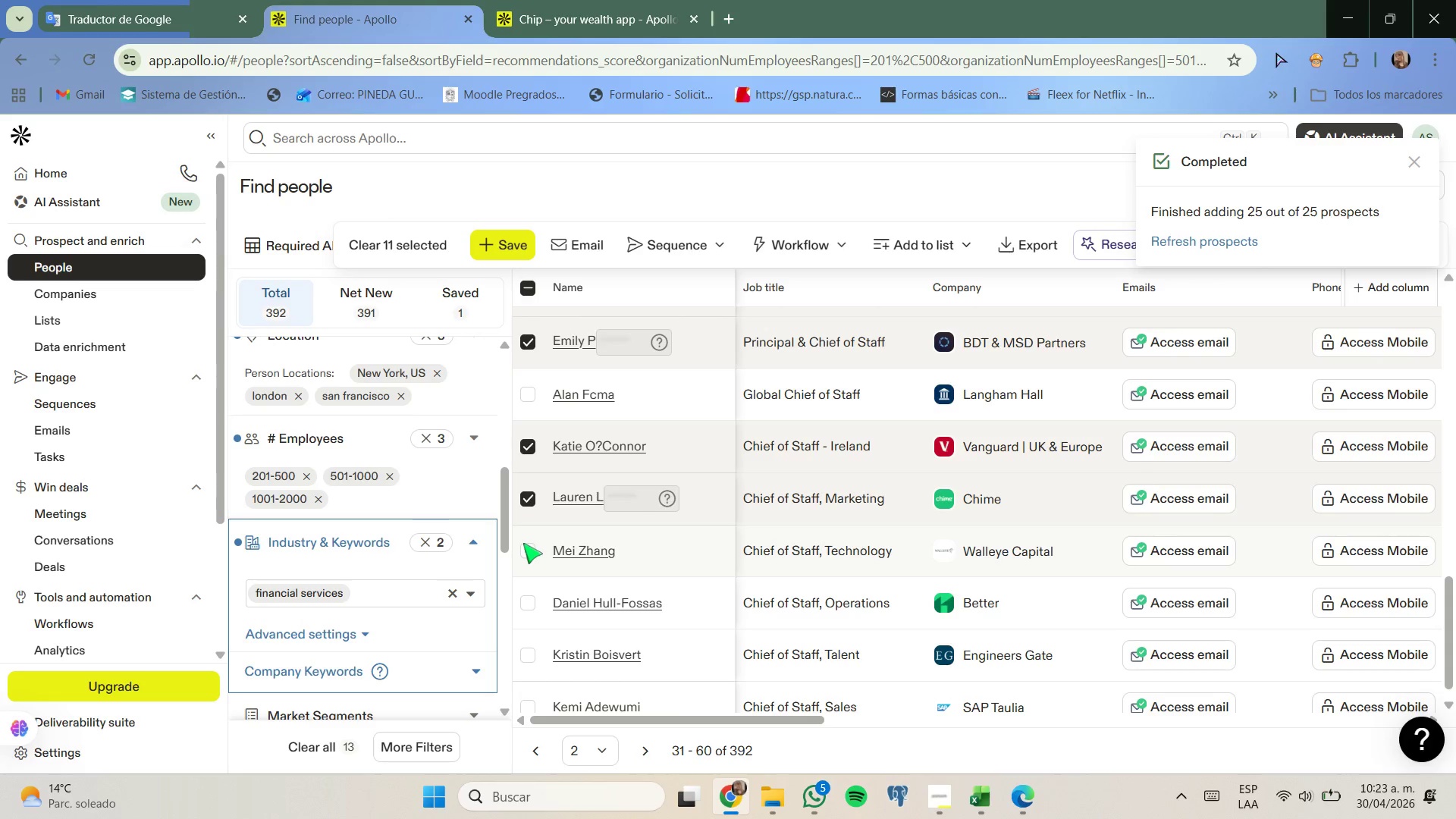 
left_click([524, 551])
 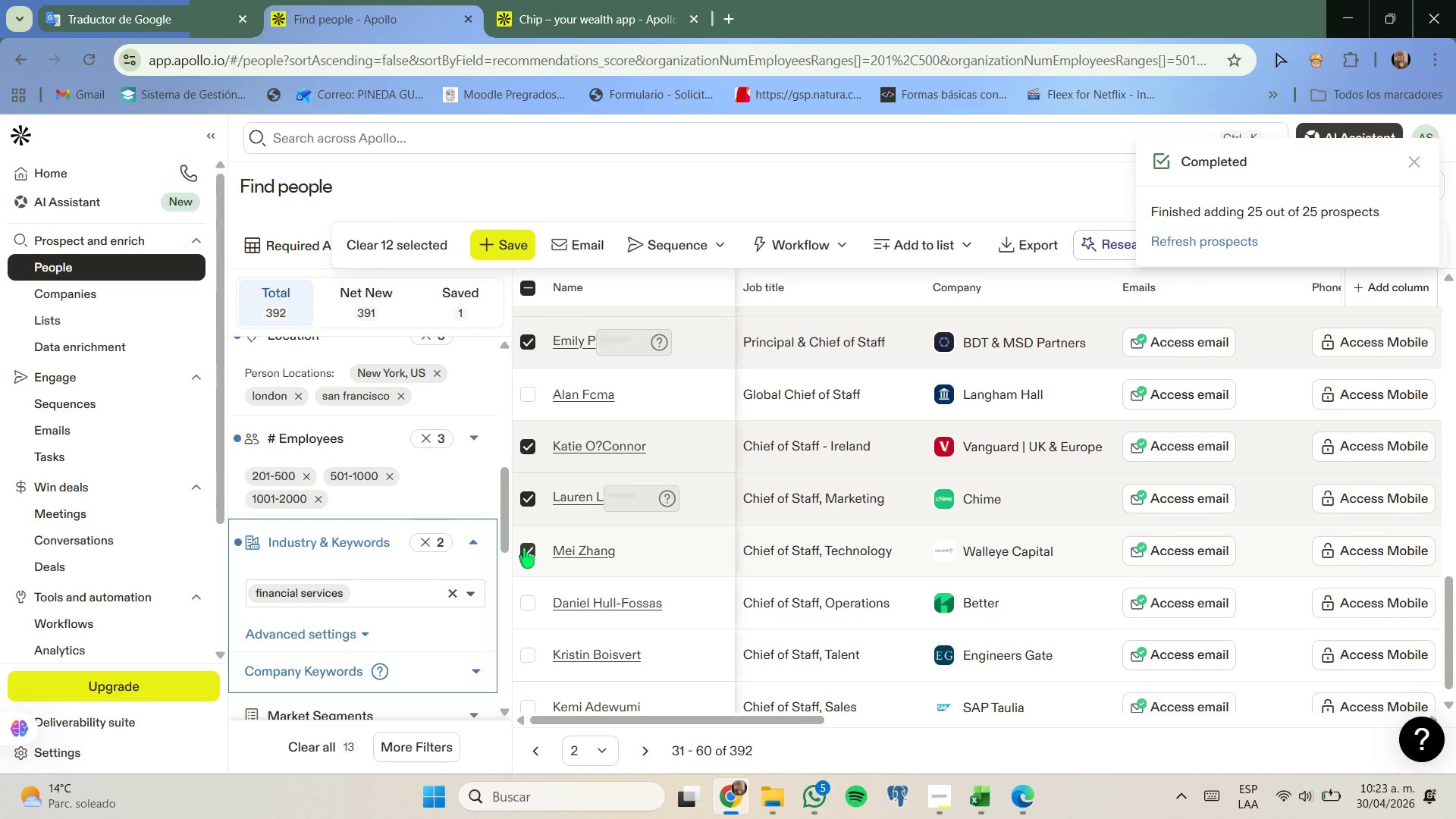 
scroll: coordinate [524, 548], scroll_direction: down, amount: 1.0
 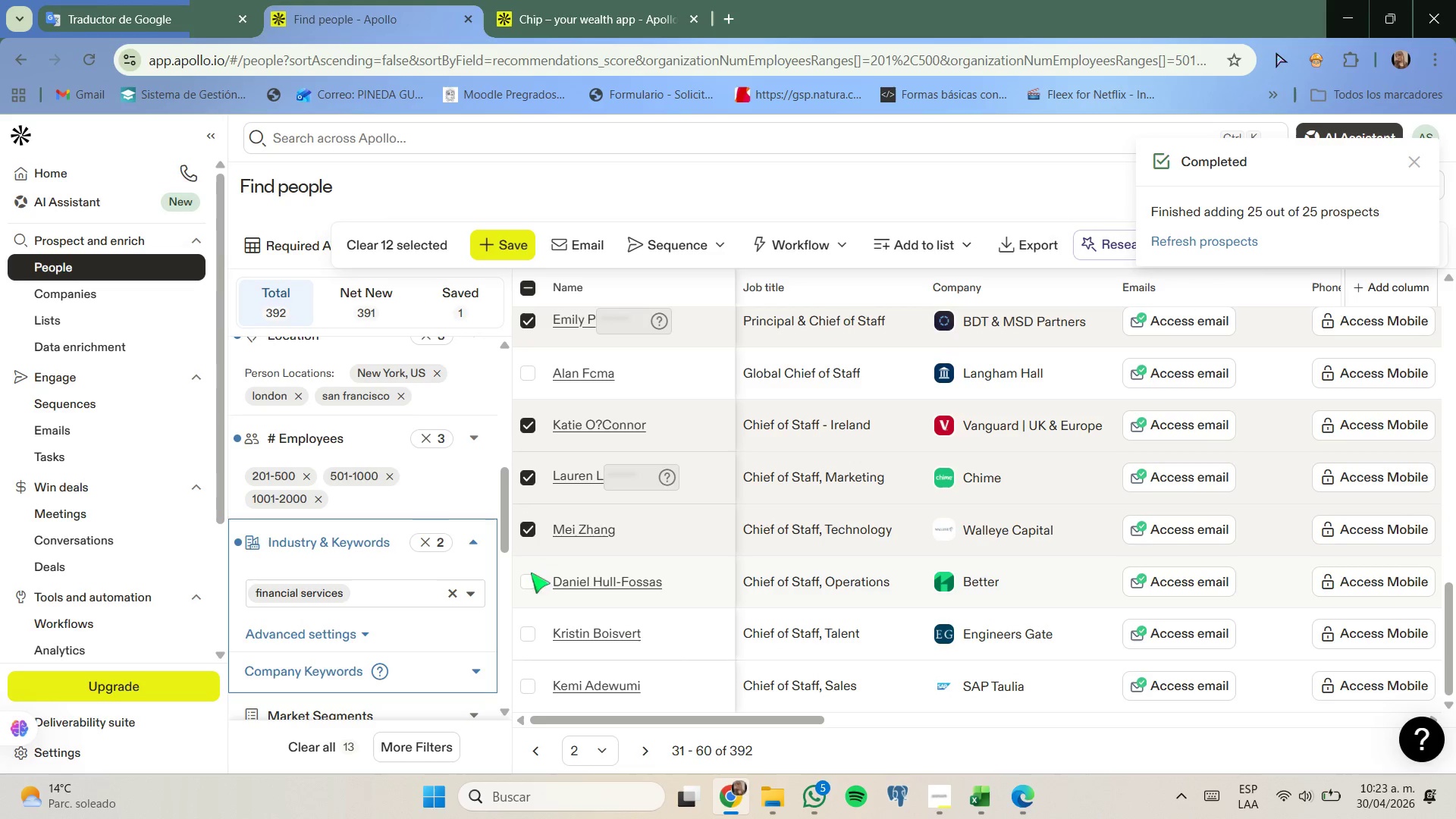 
left_click([529, 579])
 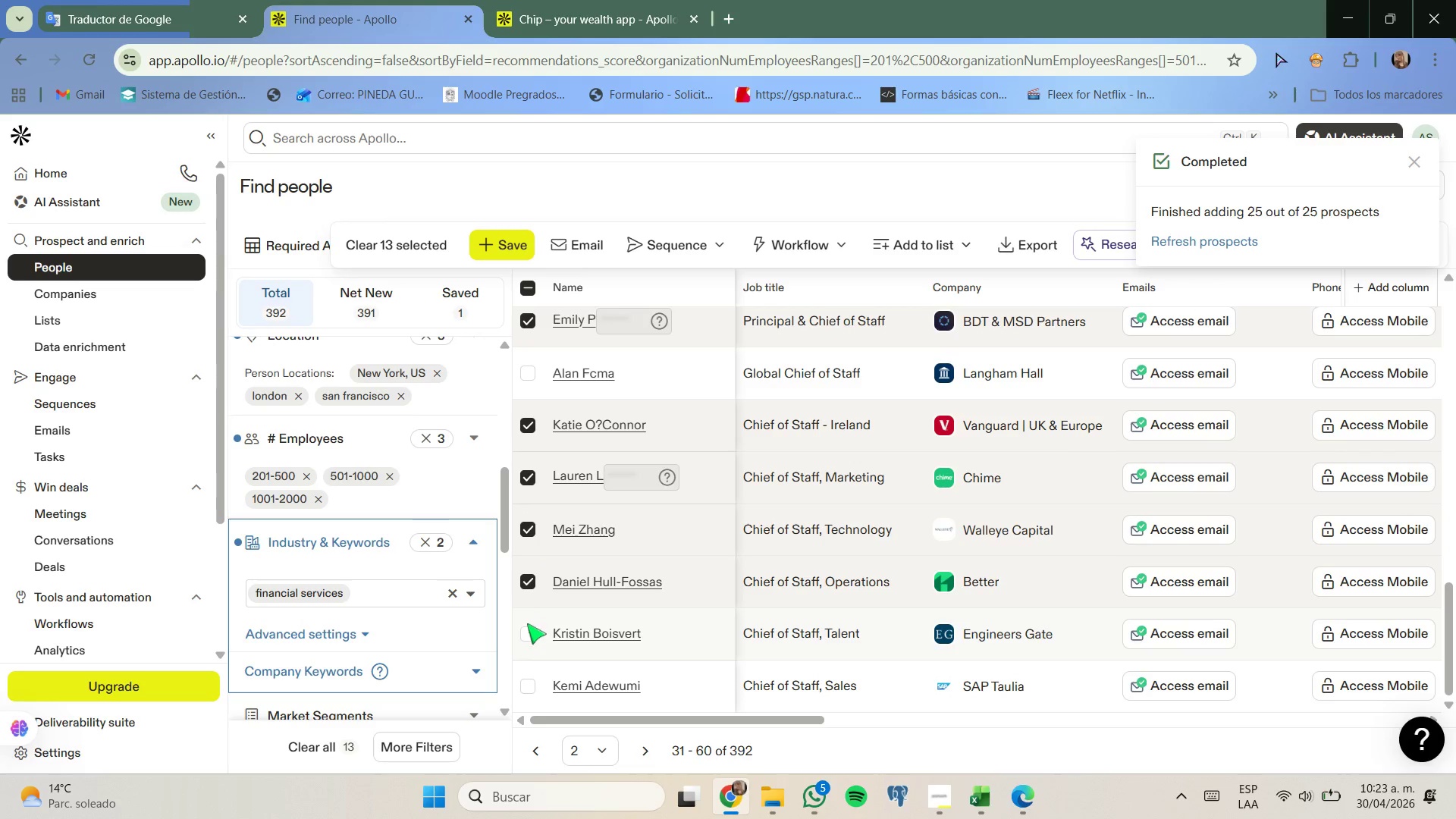 
left_click([524, 630])
 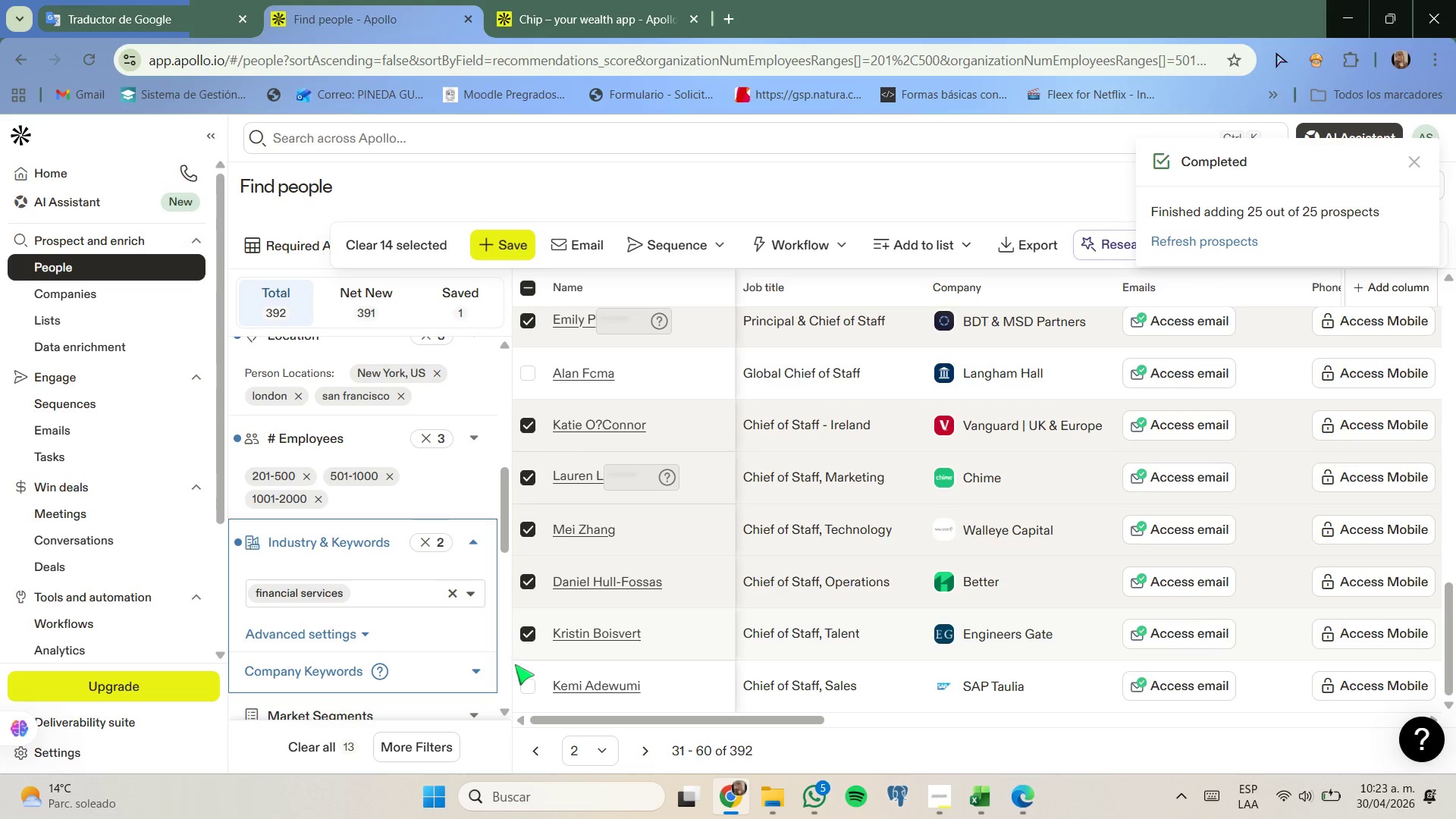 
left_click([526, 688])
 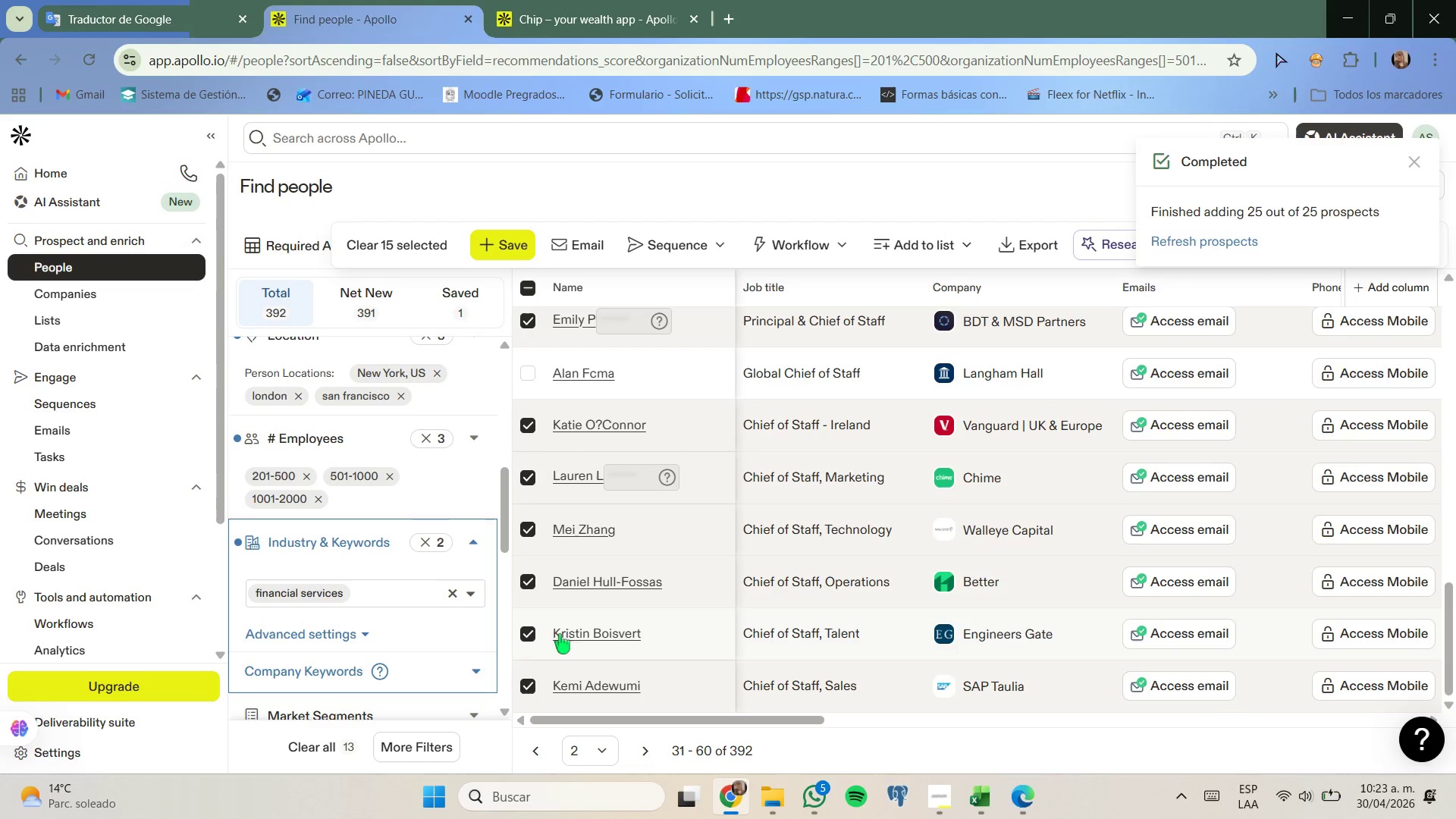 
scroll: coordinate [579, 635], scroll_direction: none, amount: 0.0
 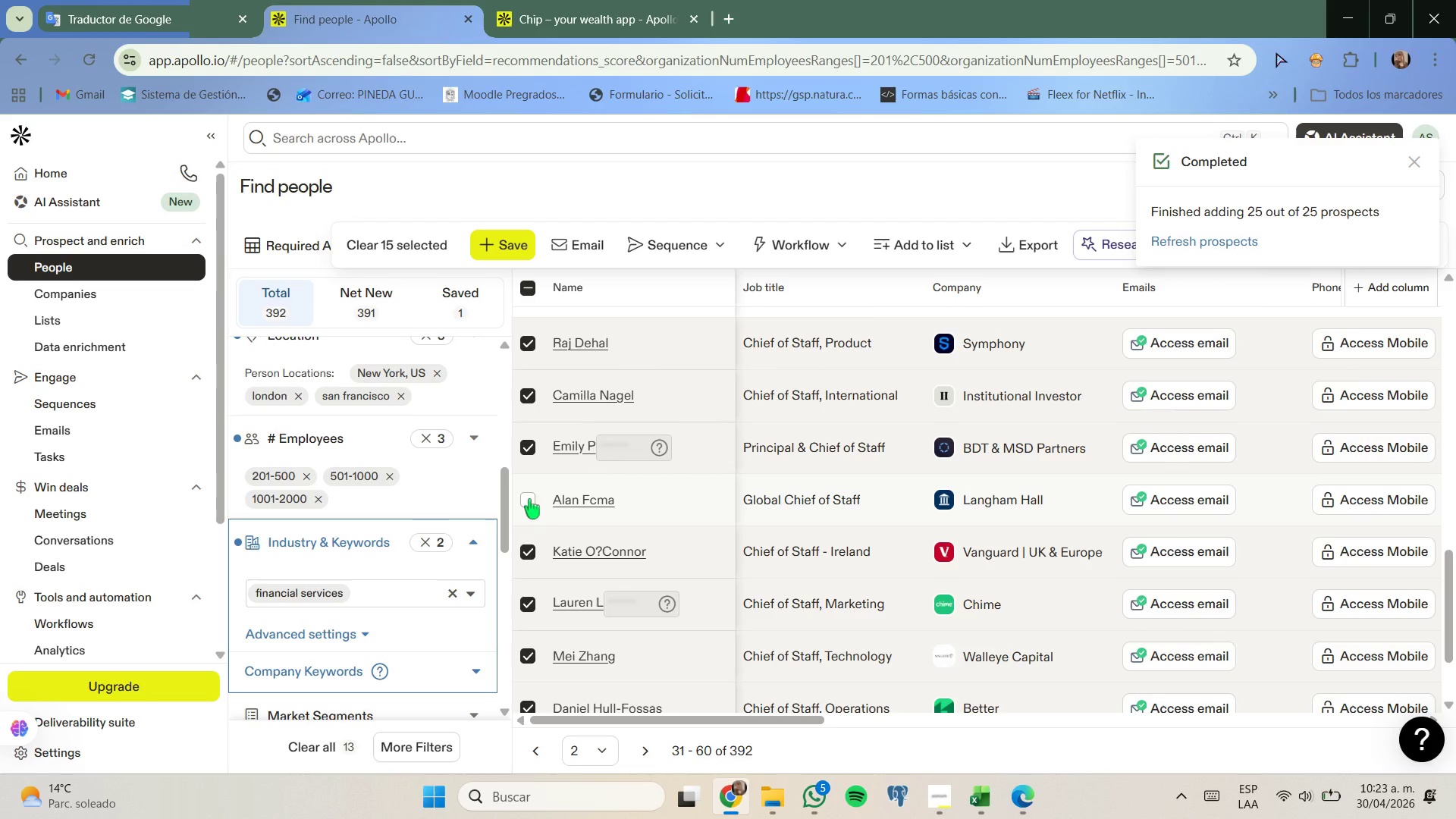 
wait(5.22)
 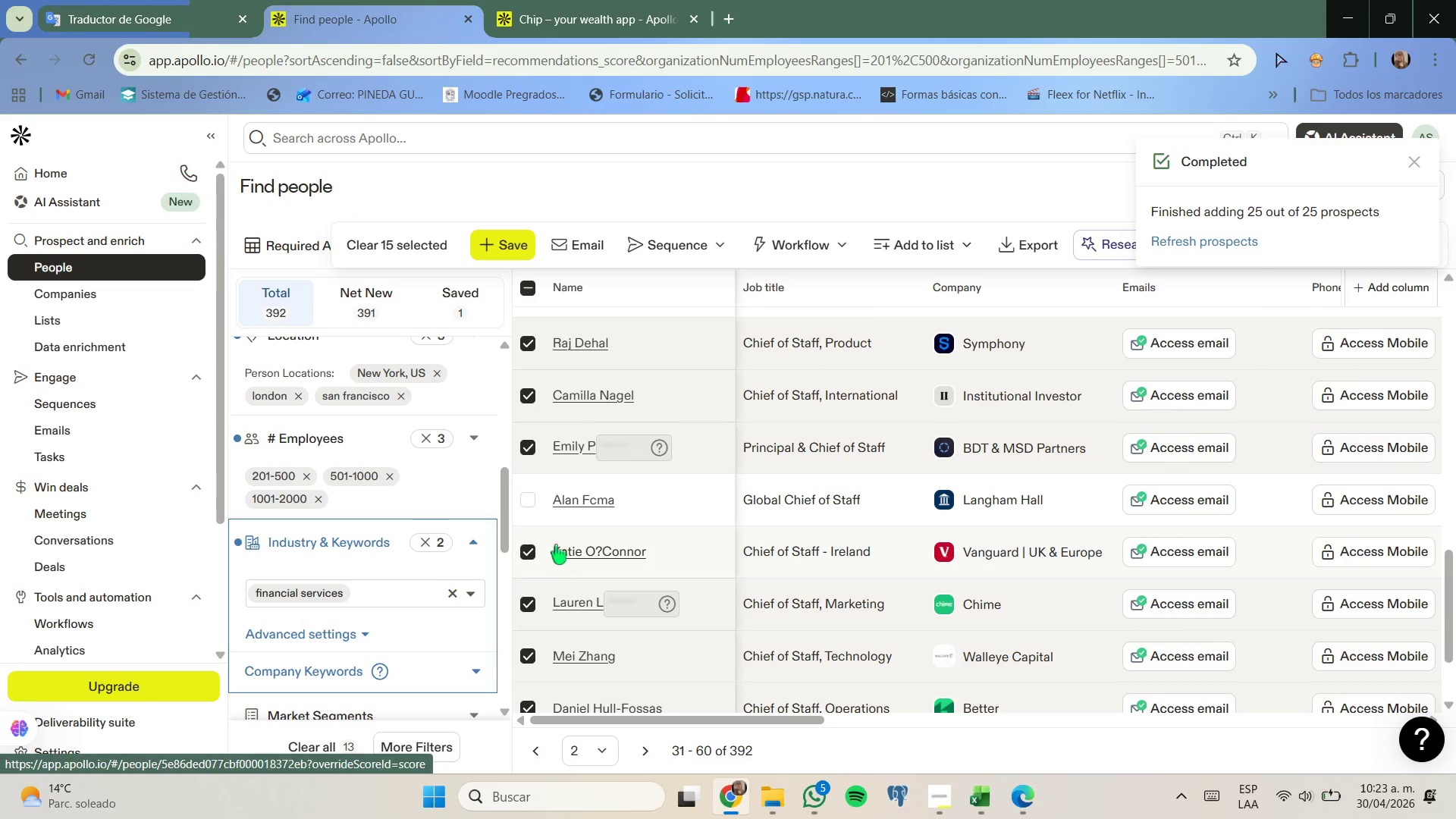 
left_click([529, 499])
 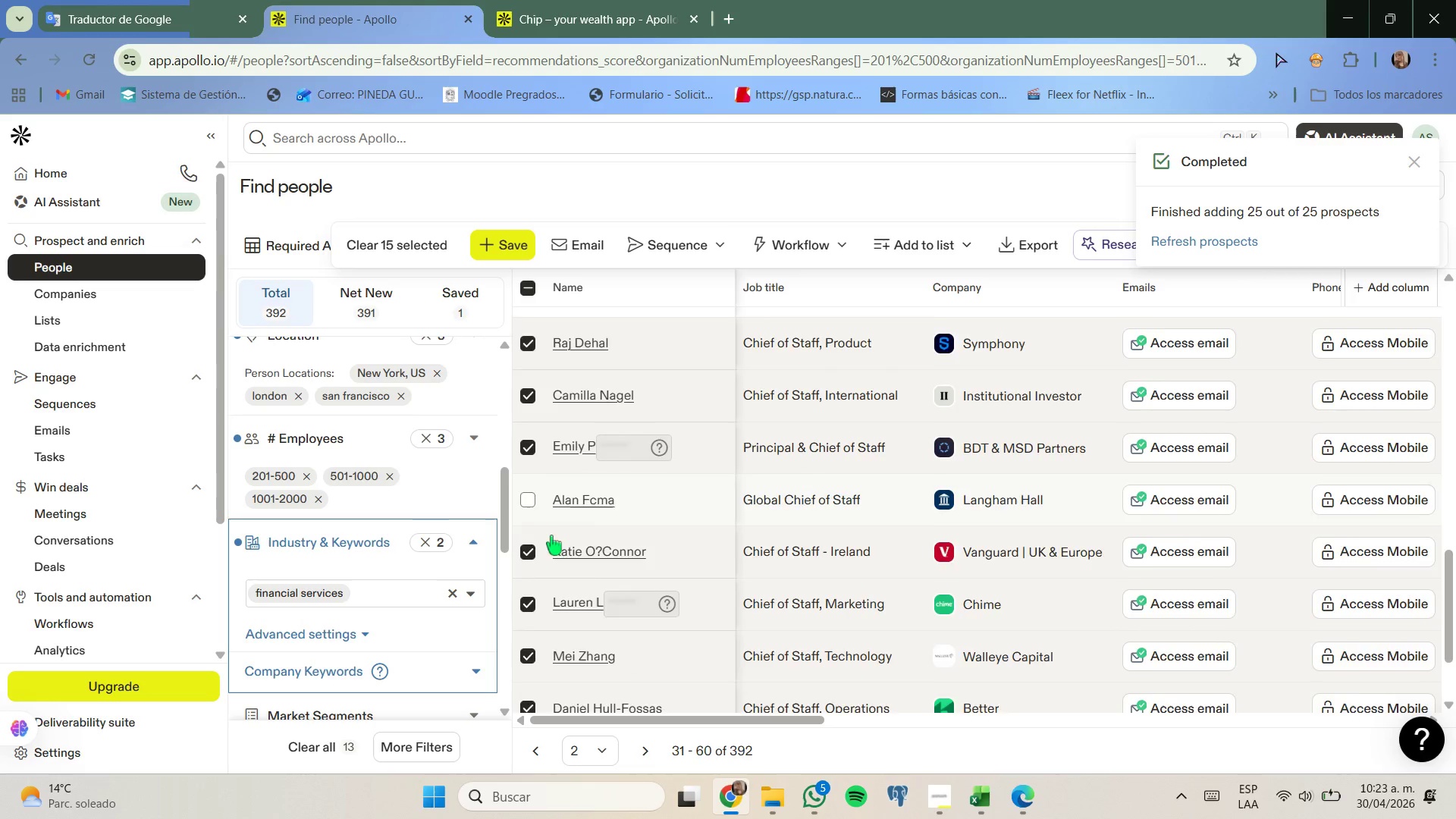 
scroll: coordinate [551, 535], scroll_direction: up, amount: 1.0
 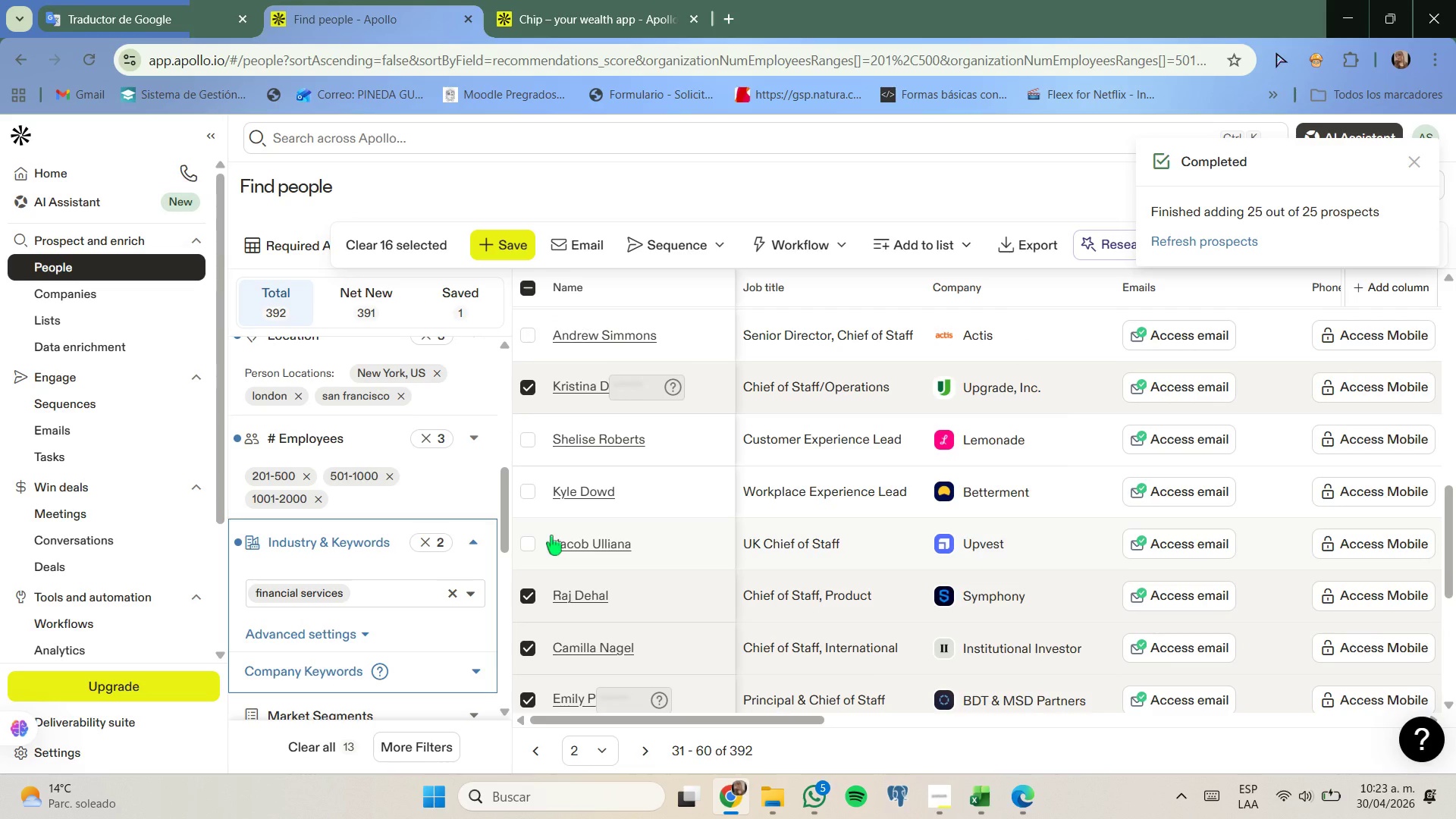 
scroll: coordinate [551, 535], scroll_direction: down, amount: 2.0
 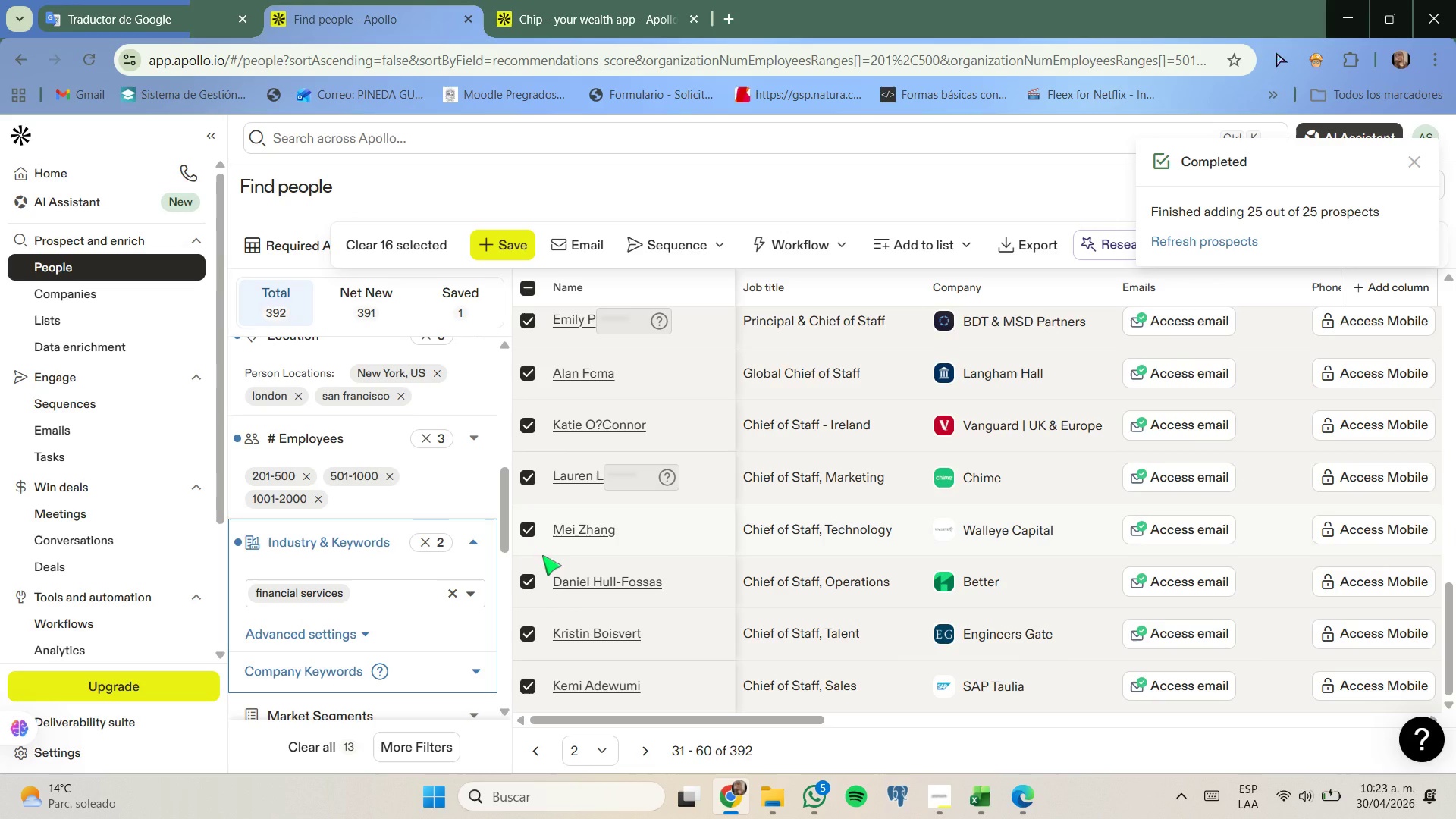 
scroll: coordinate [542, 547], scroll_direction: up, amount: 2.0
 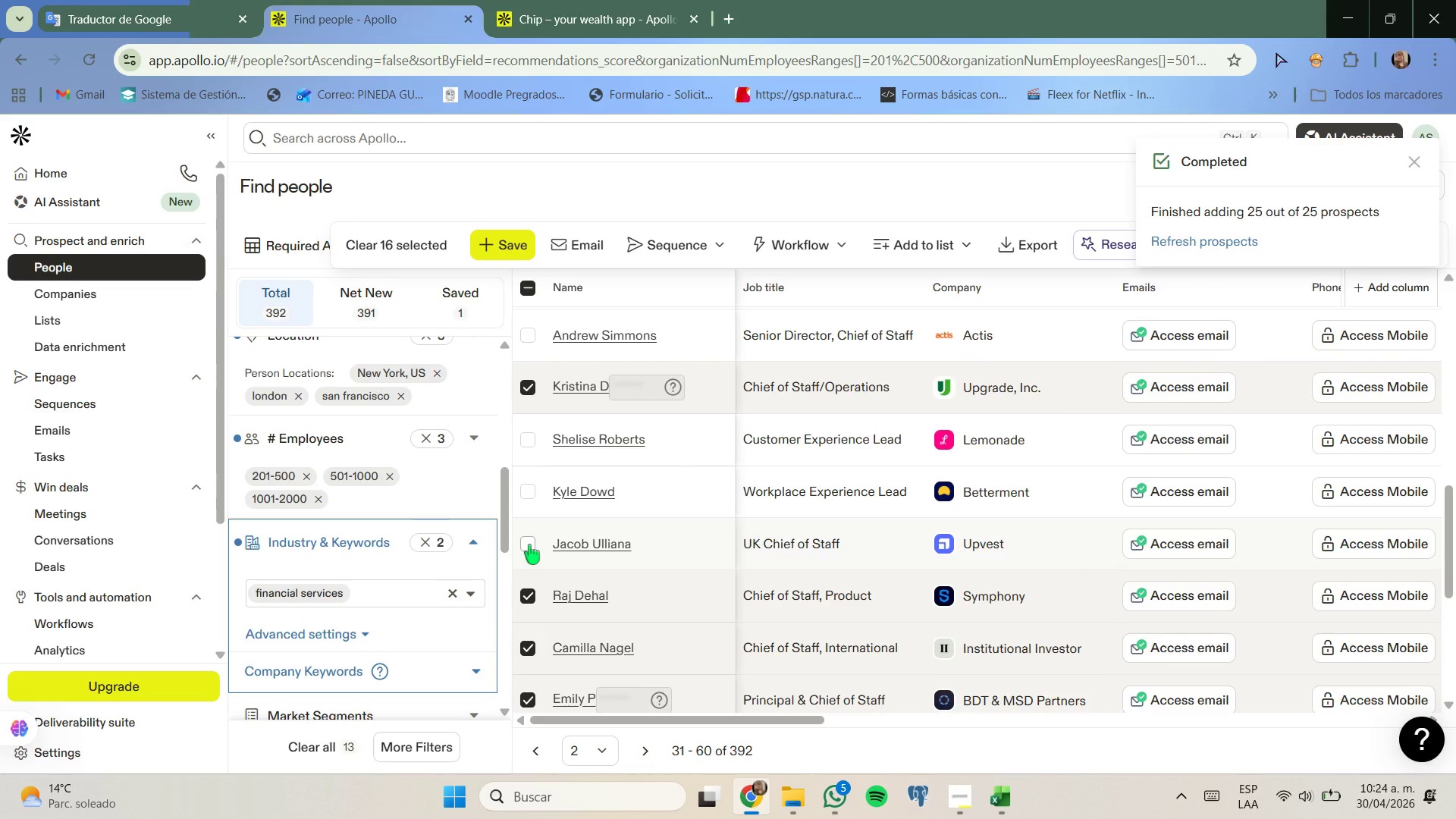 
left_click([529, 544])
 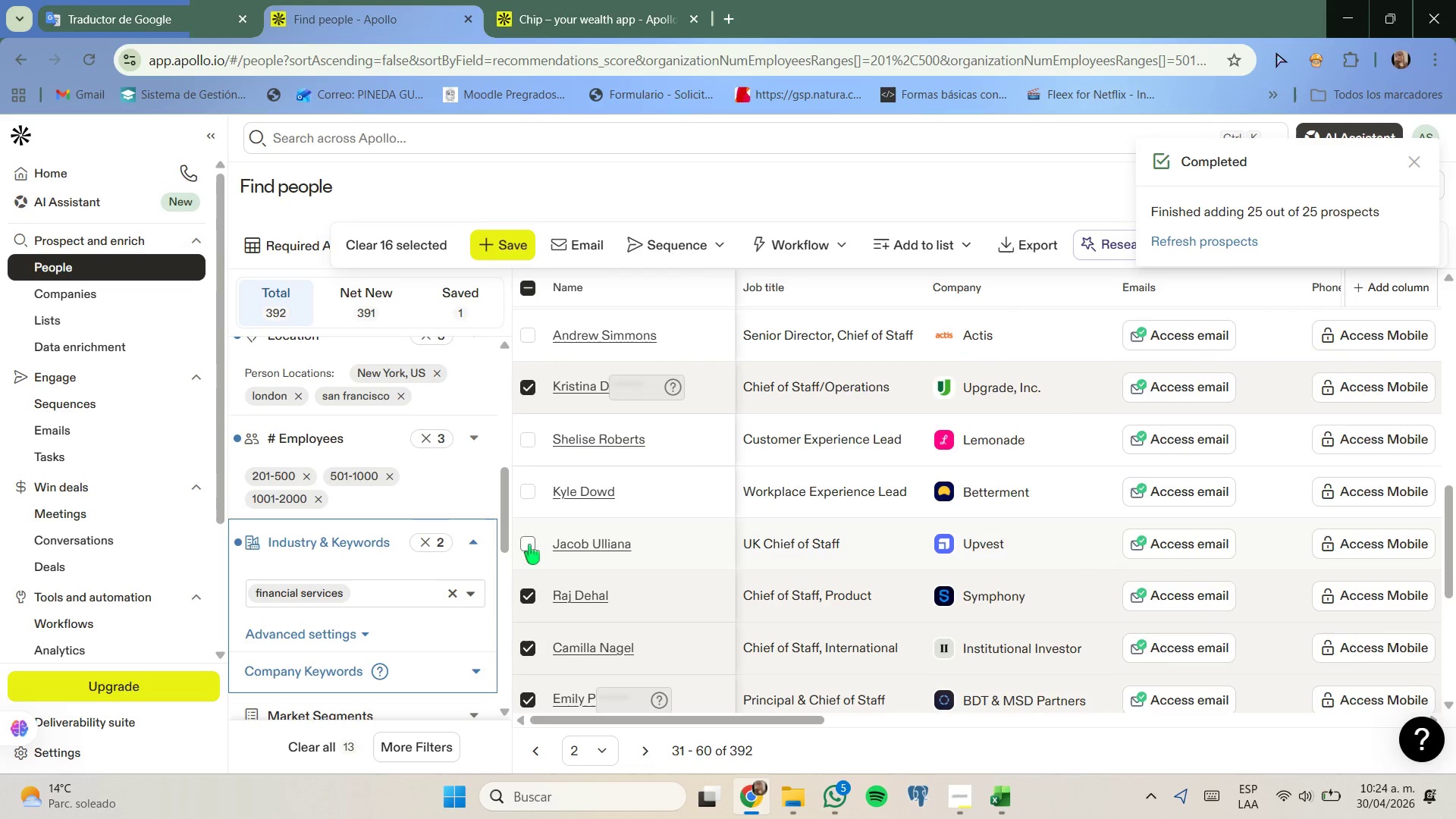 
scroll: coordinate [530, 538], scroll_direction: up, amount: 3.0
 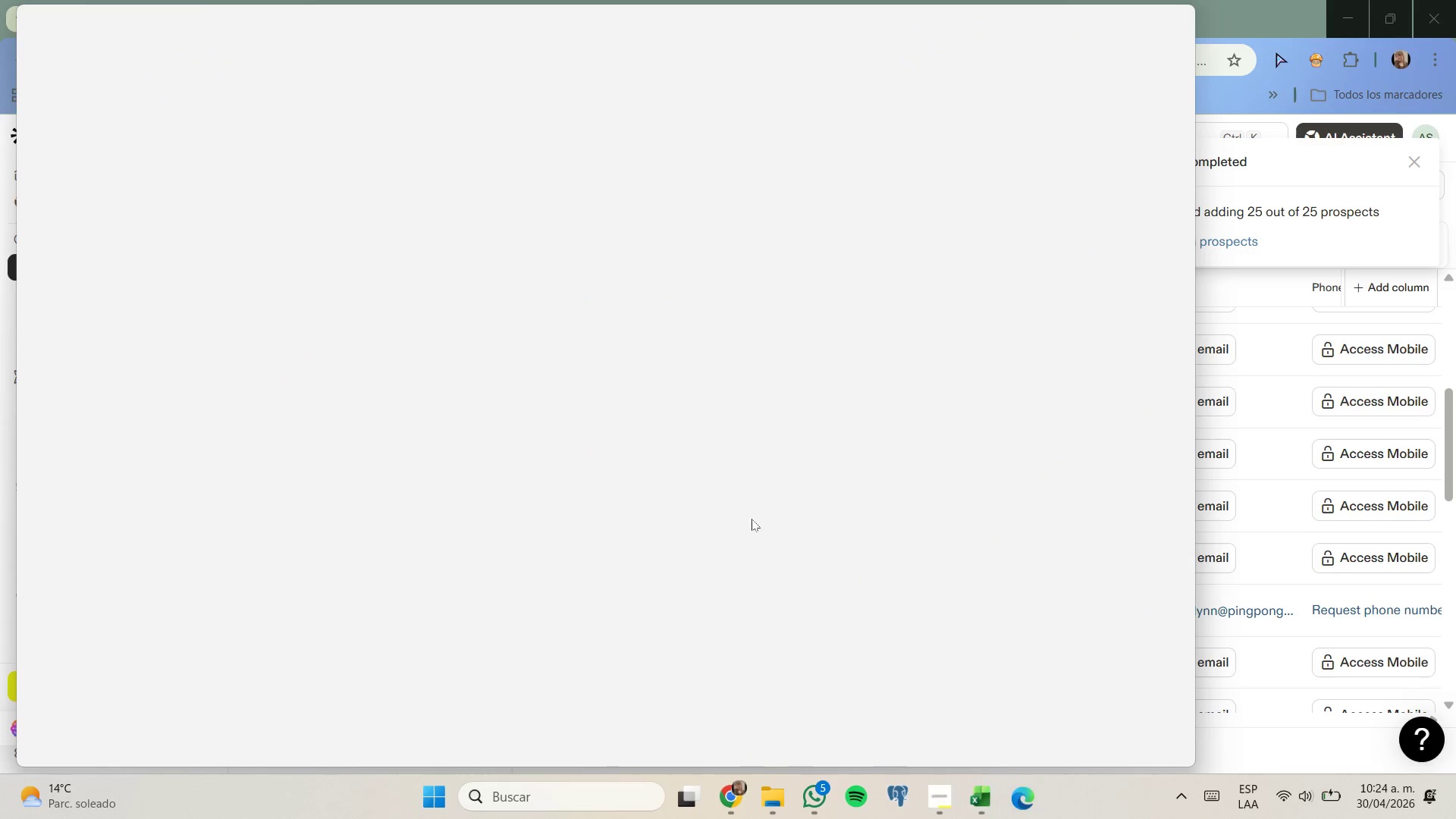 
wait(5.04)
 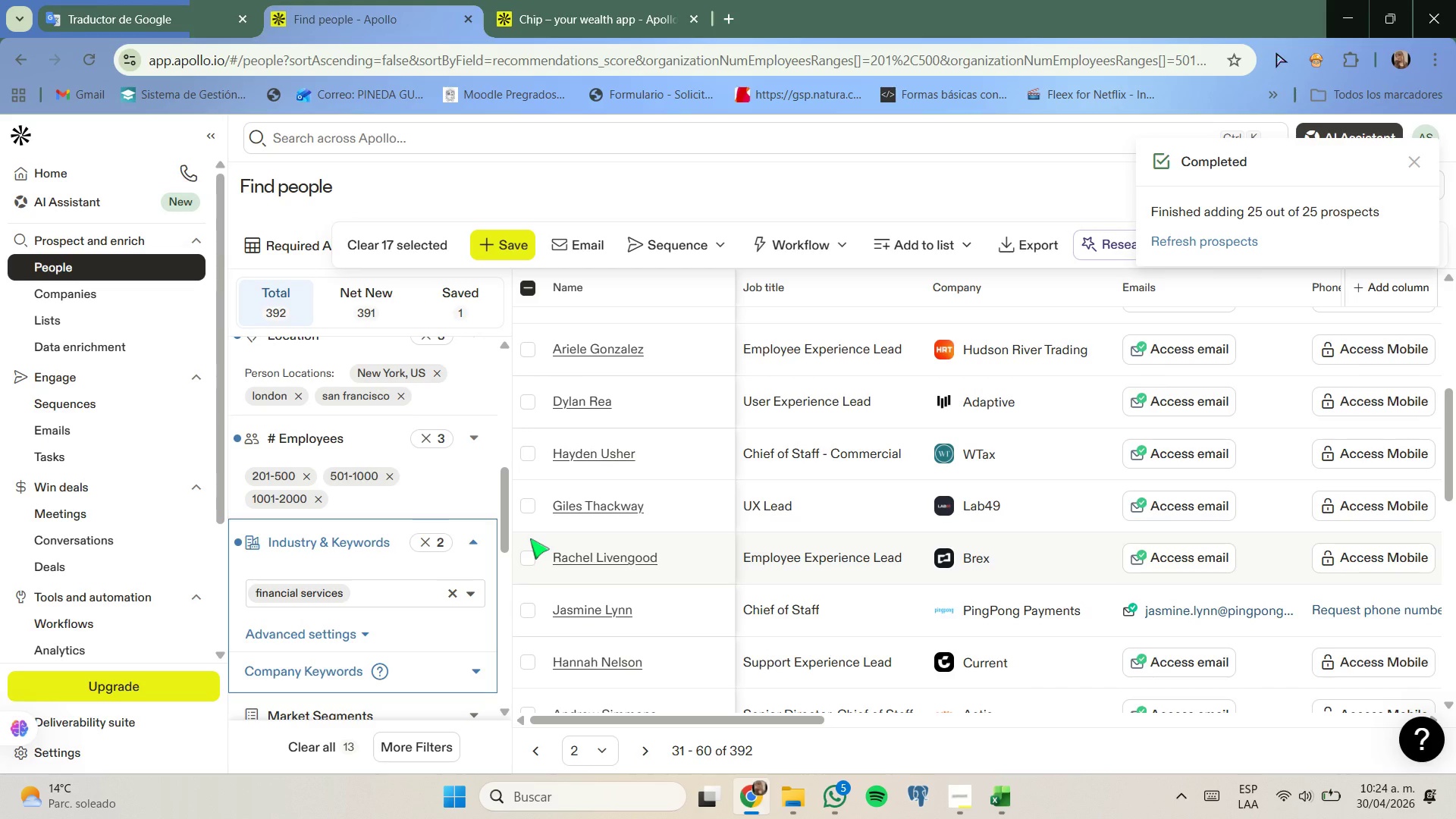 
left_click([1096, 30])
 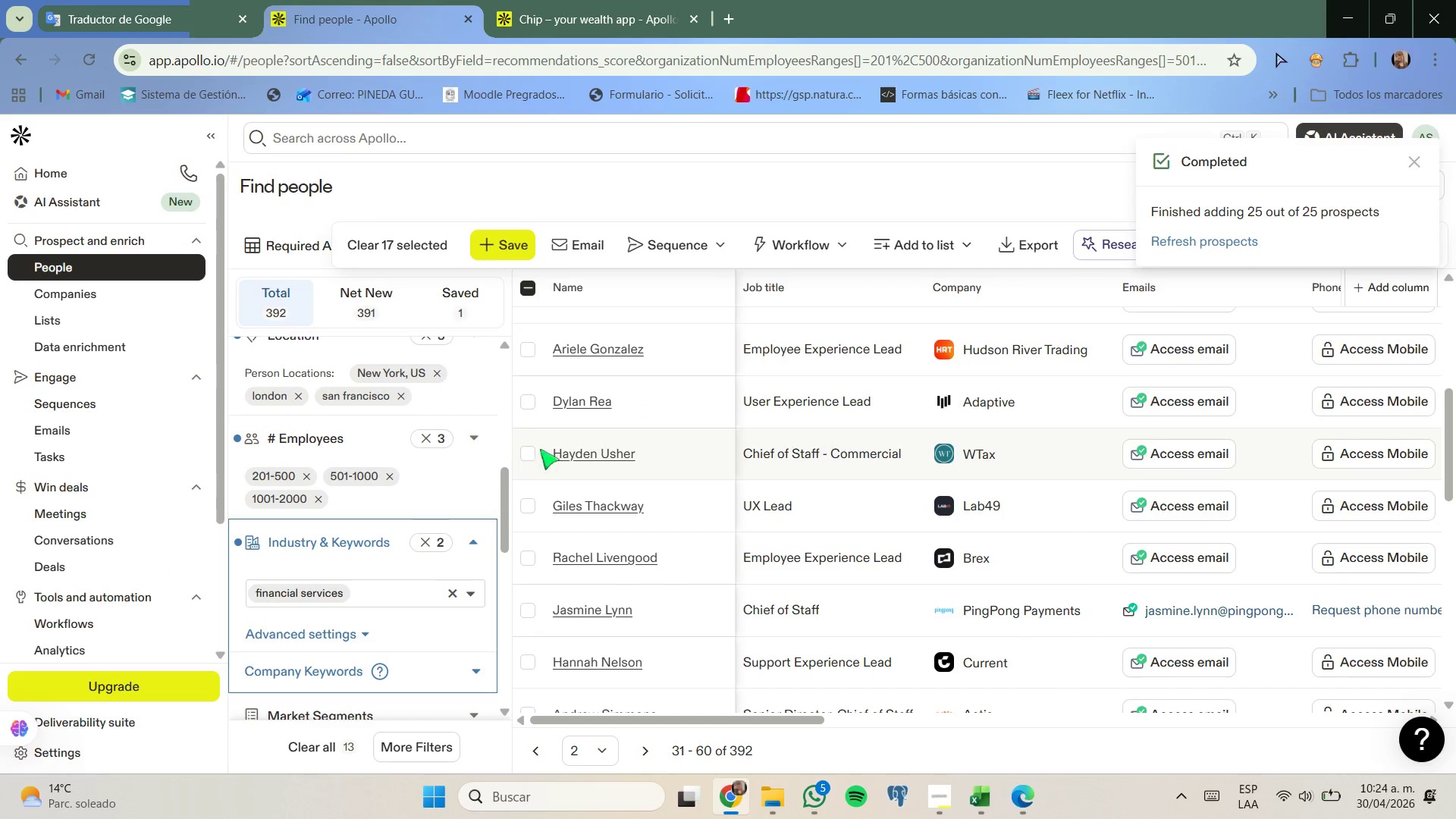 
left_click([528, 454])
 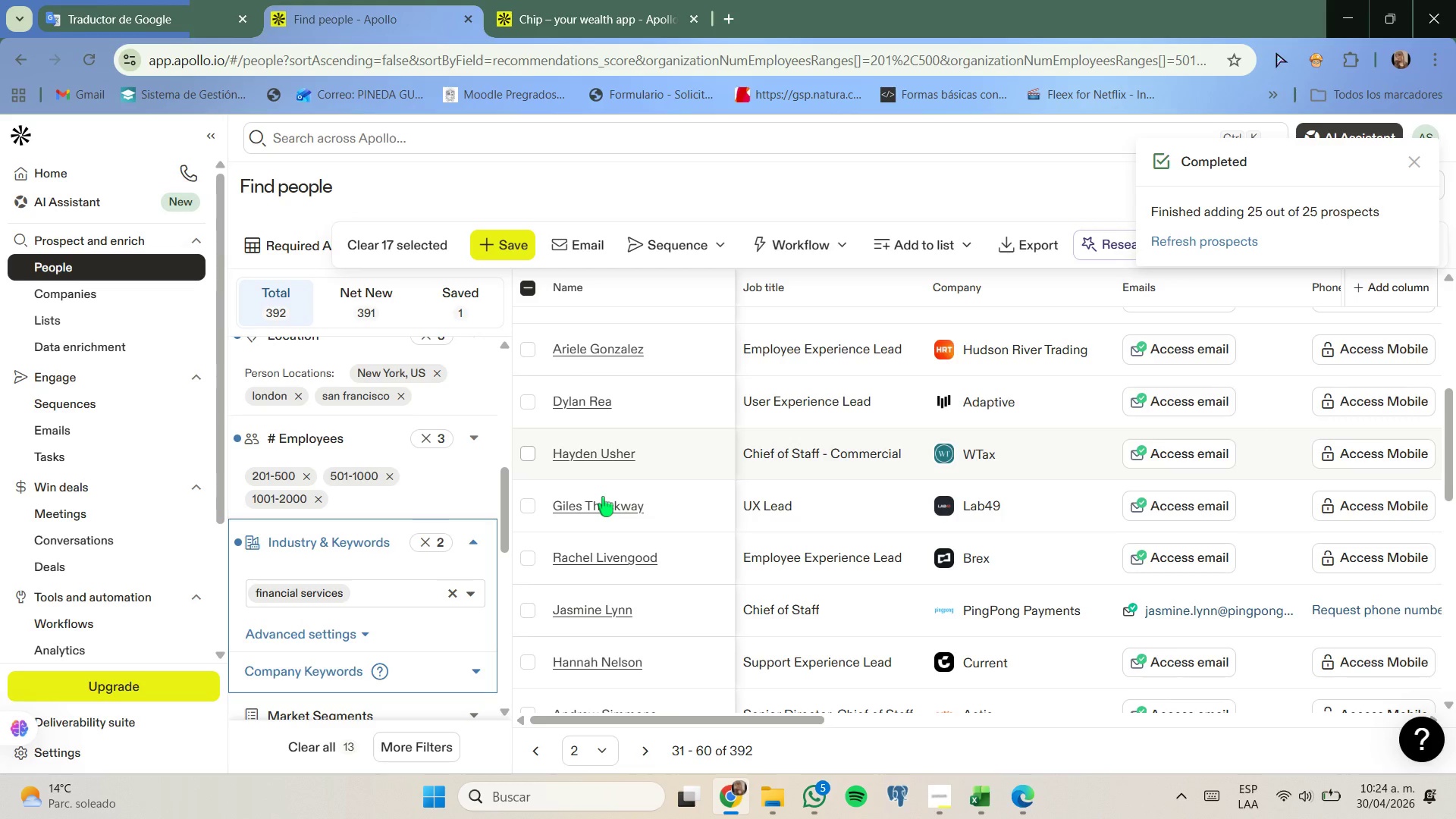 
scroll: coordinate [620, 497], scroll_direction: up, amount: 4.0
 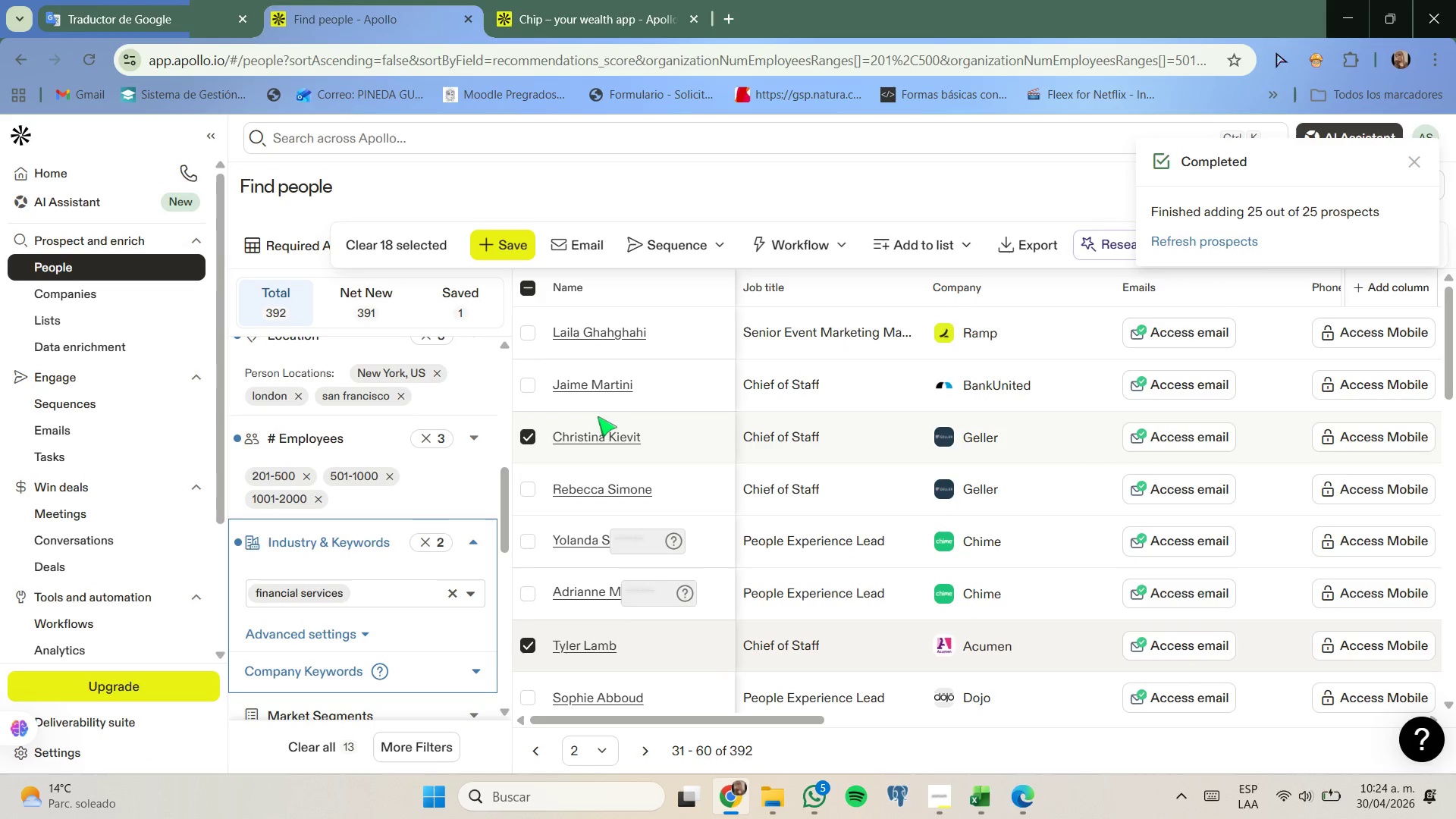 
scroll: coordinate [763, 546], scroll_direction: down, amount: 9.0
 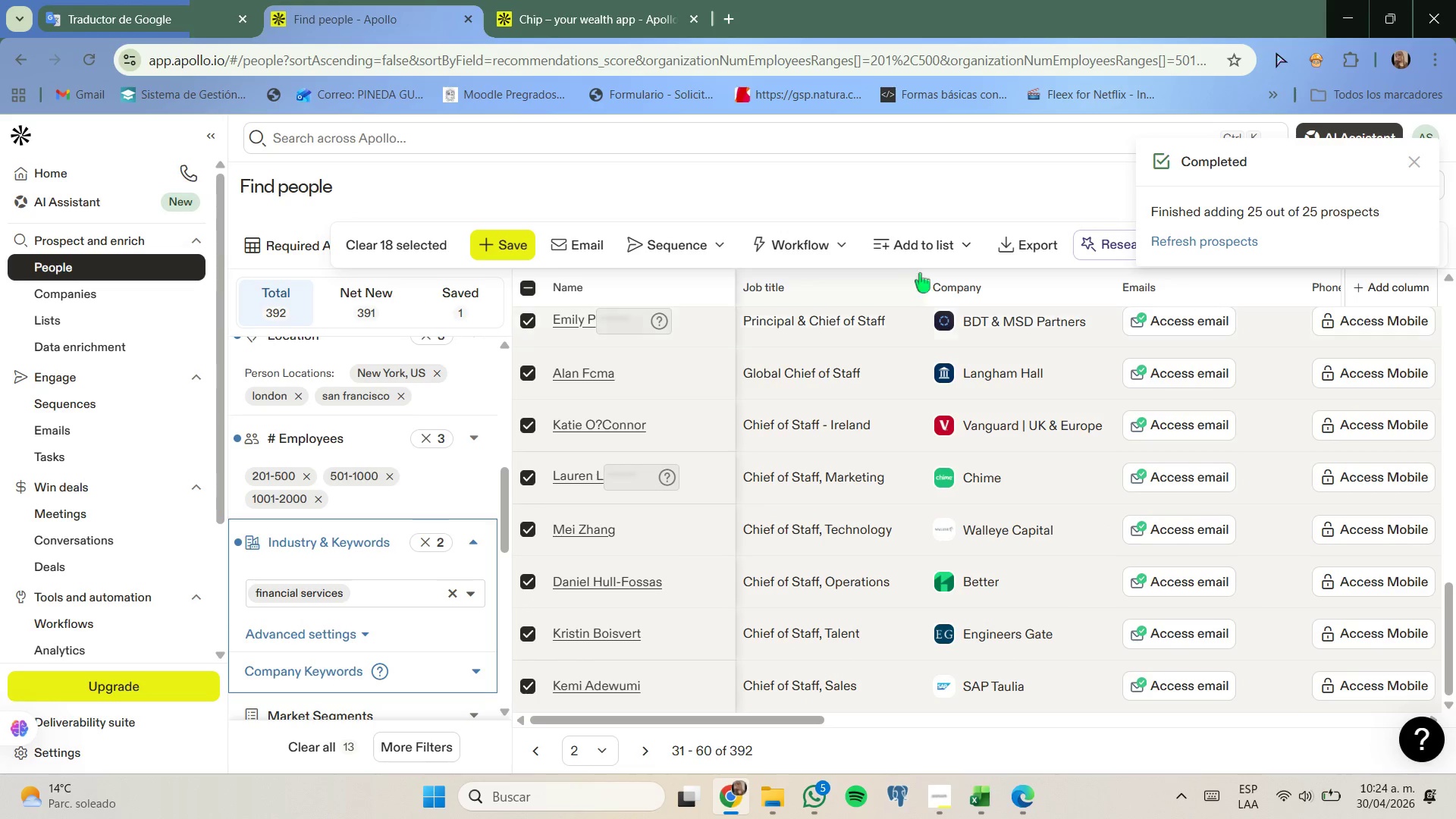 
left_click([939, 252])
 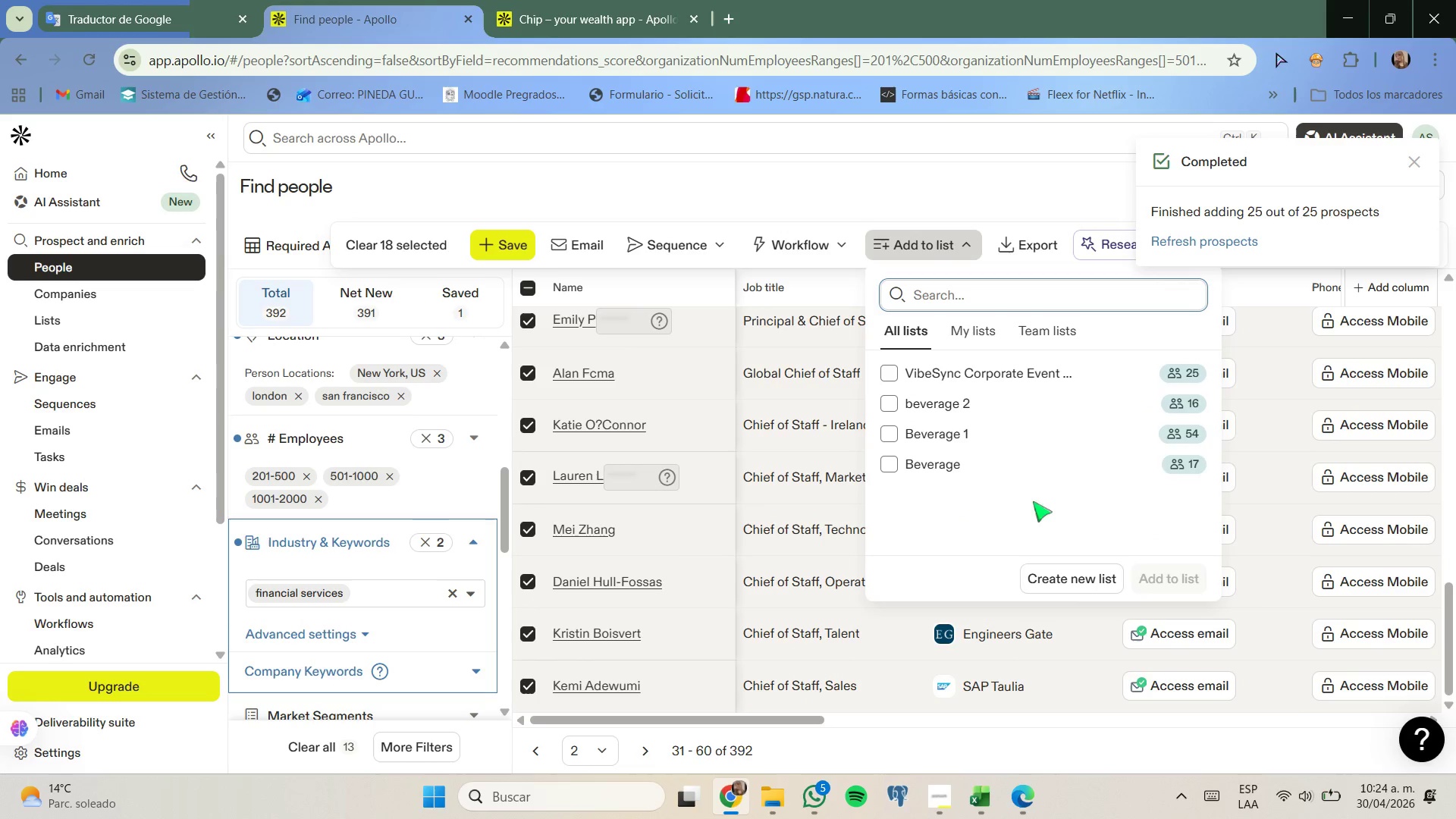 
left_click([1013, 381])
 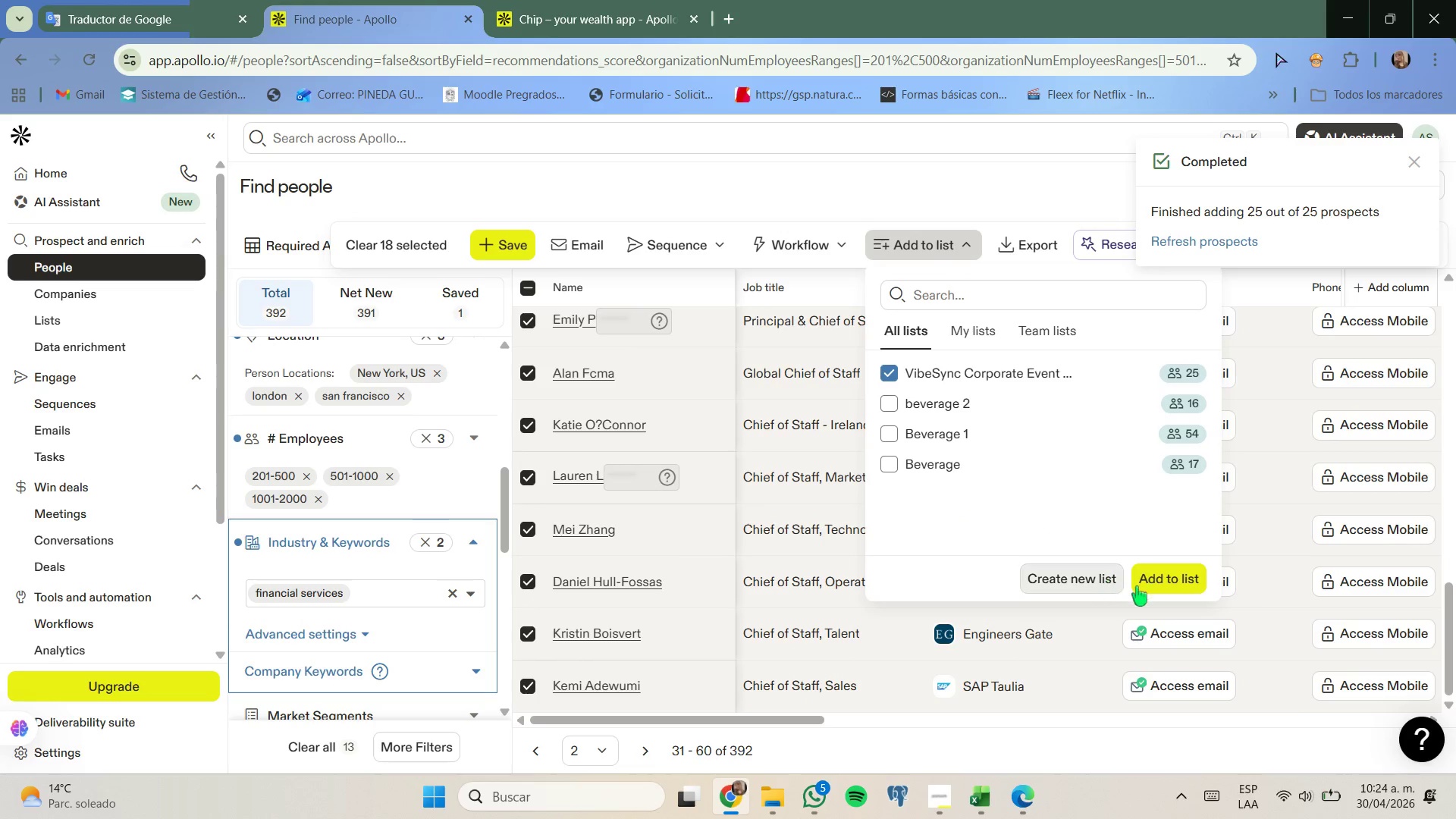 
left_click([1148, 585])
 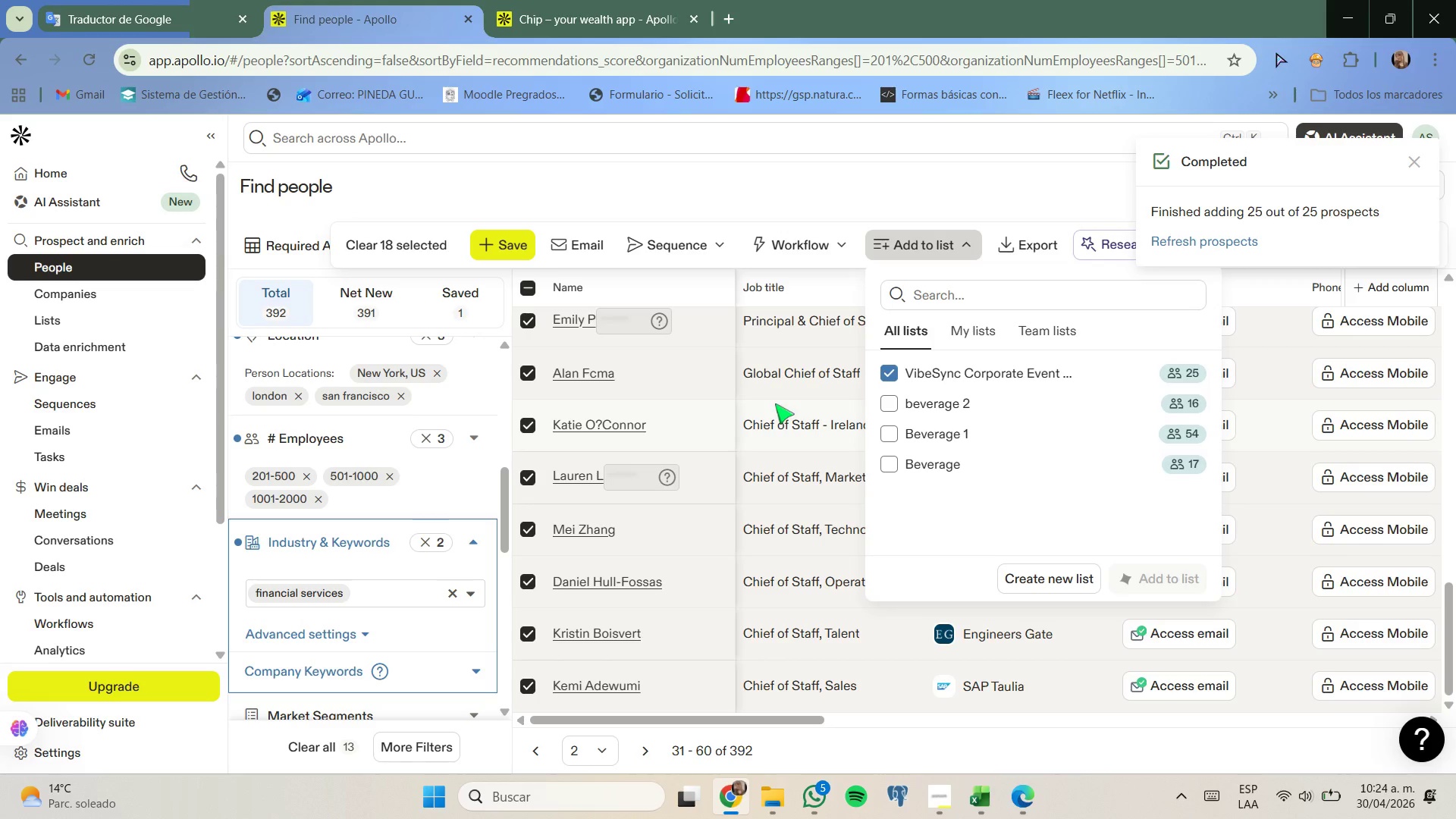 
wait(19.73)
 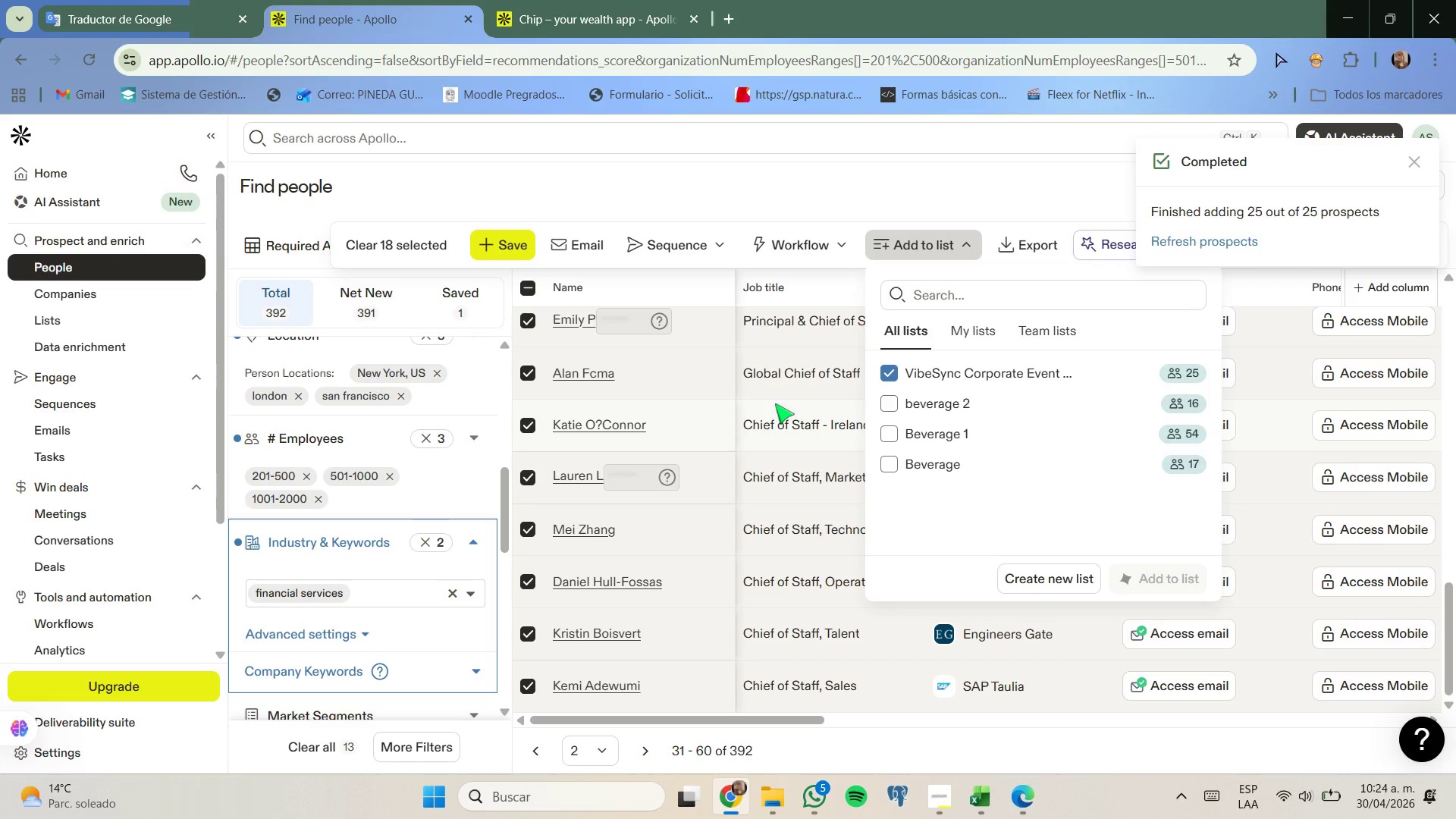 
left_click([391, 242])
 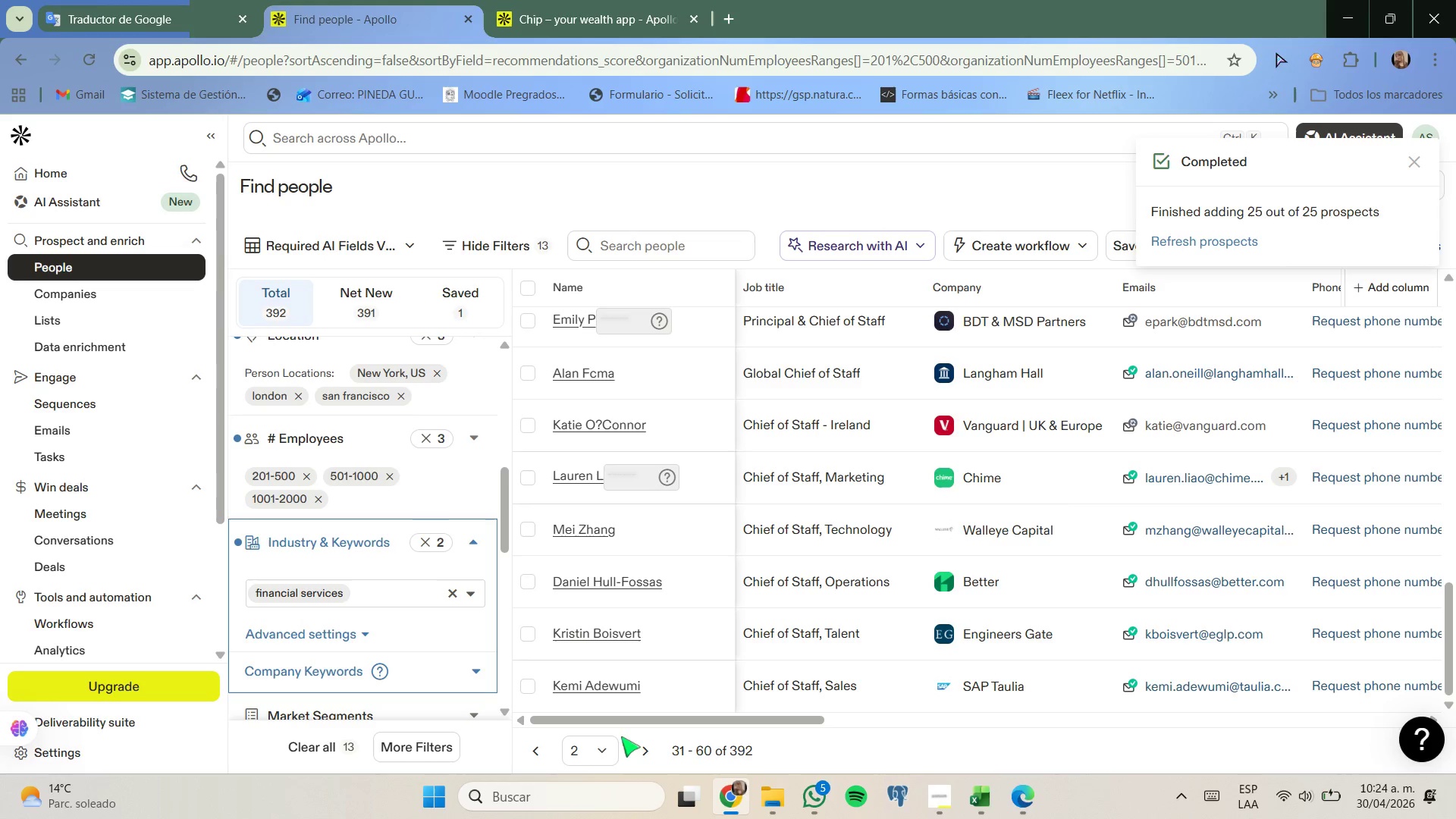 
left_click([630, 745])
 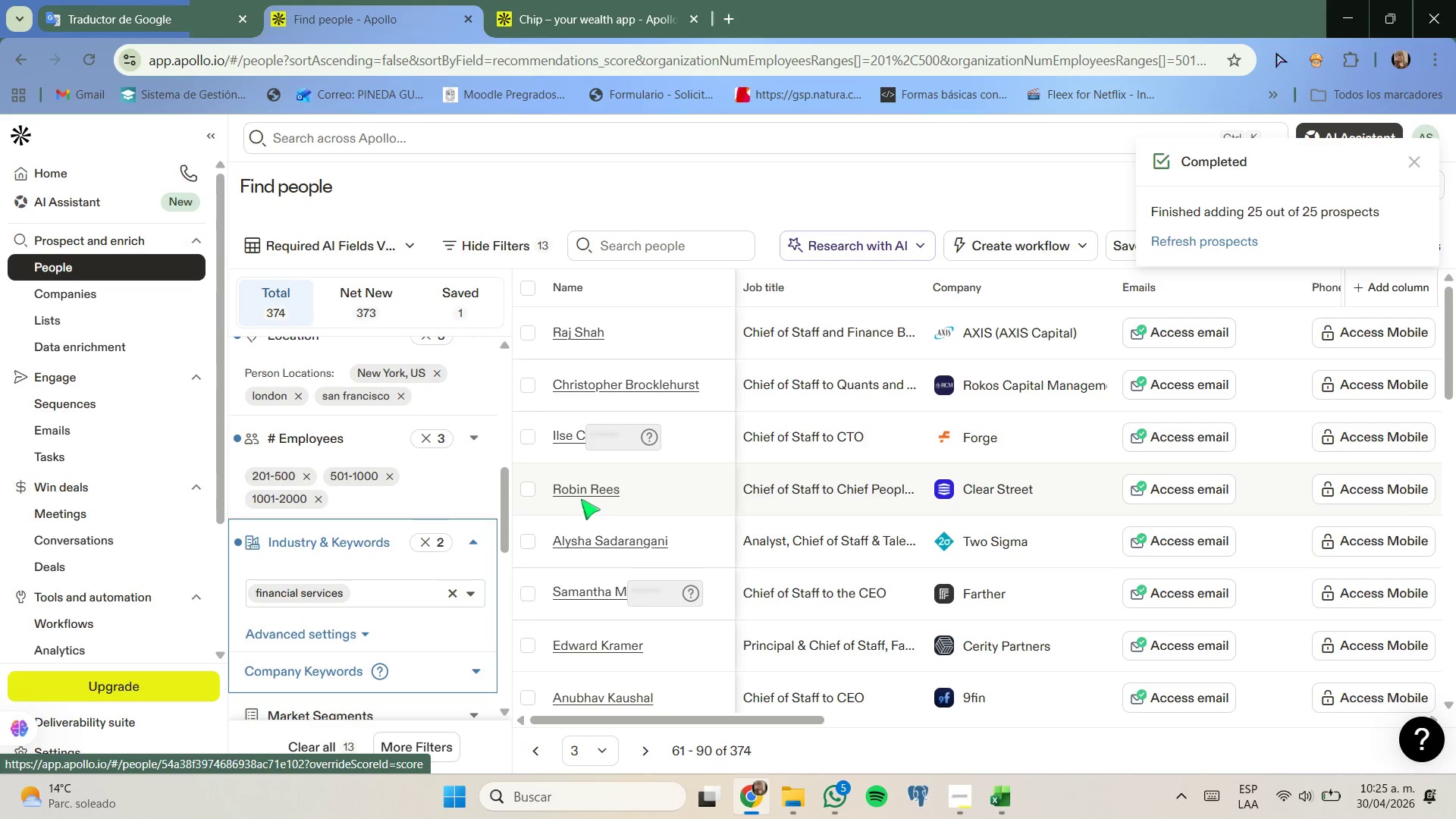 
wait(12.95)
 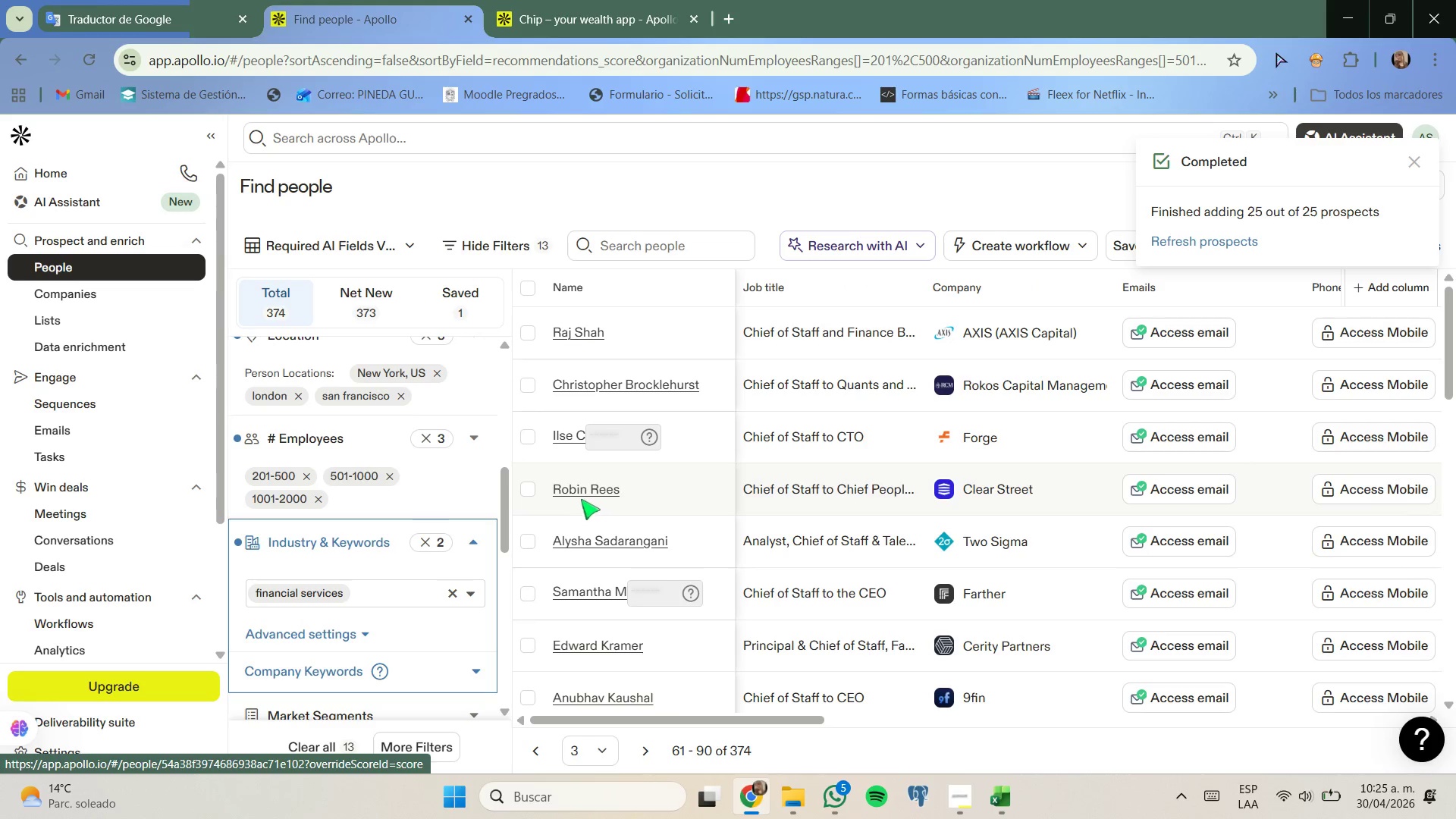 
left_click([526, 337])
 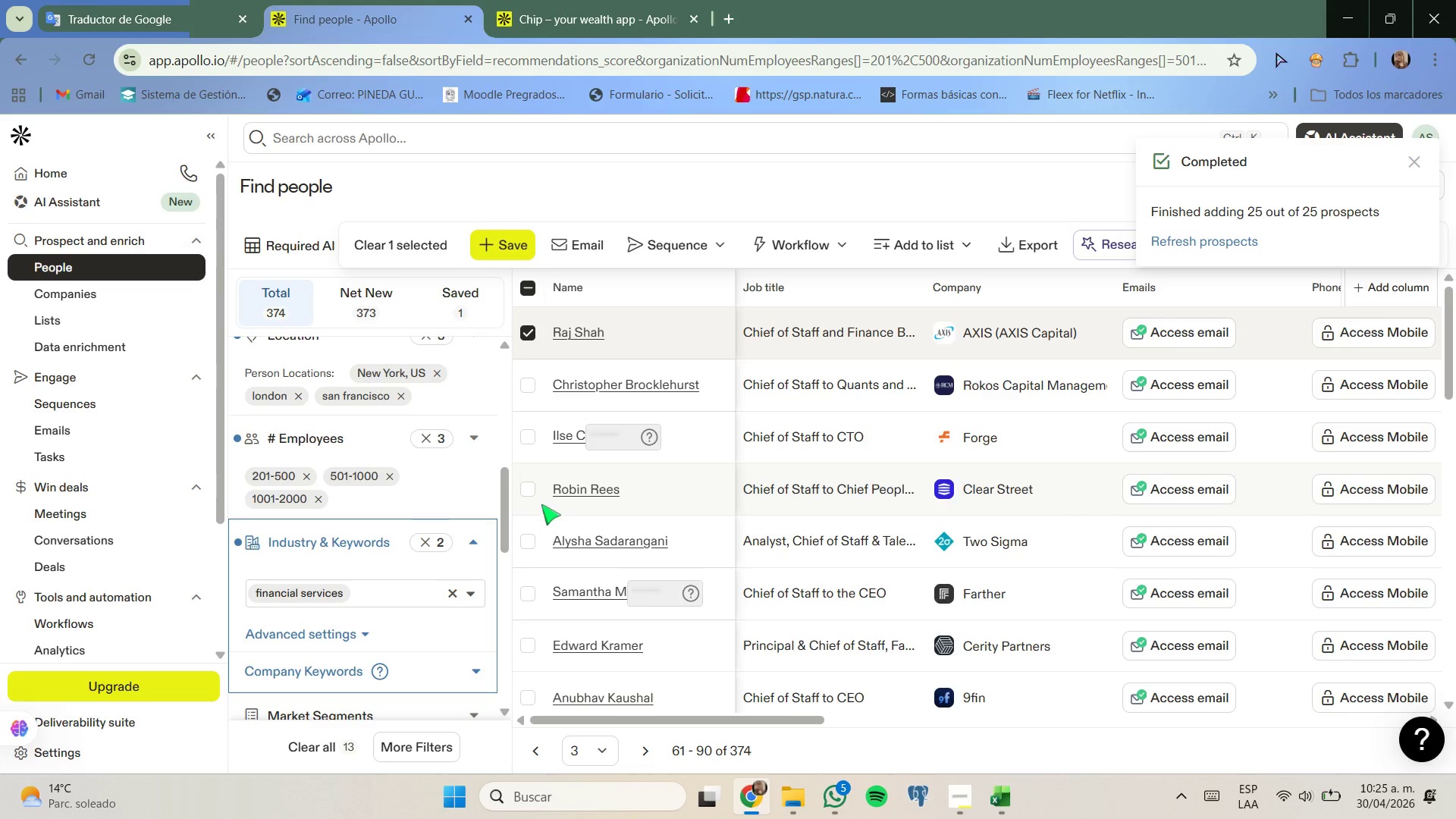 
scroll: coordinate [535, 535], scroll_direction: down, amount: 1.0
 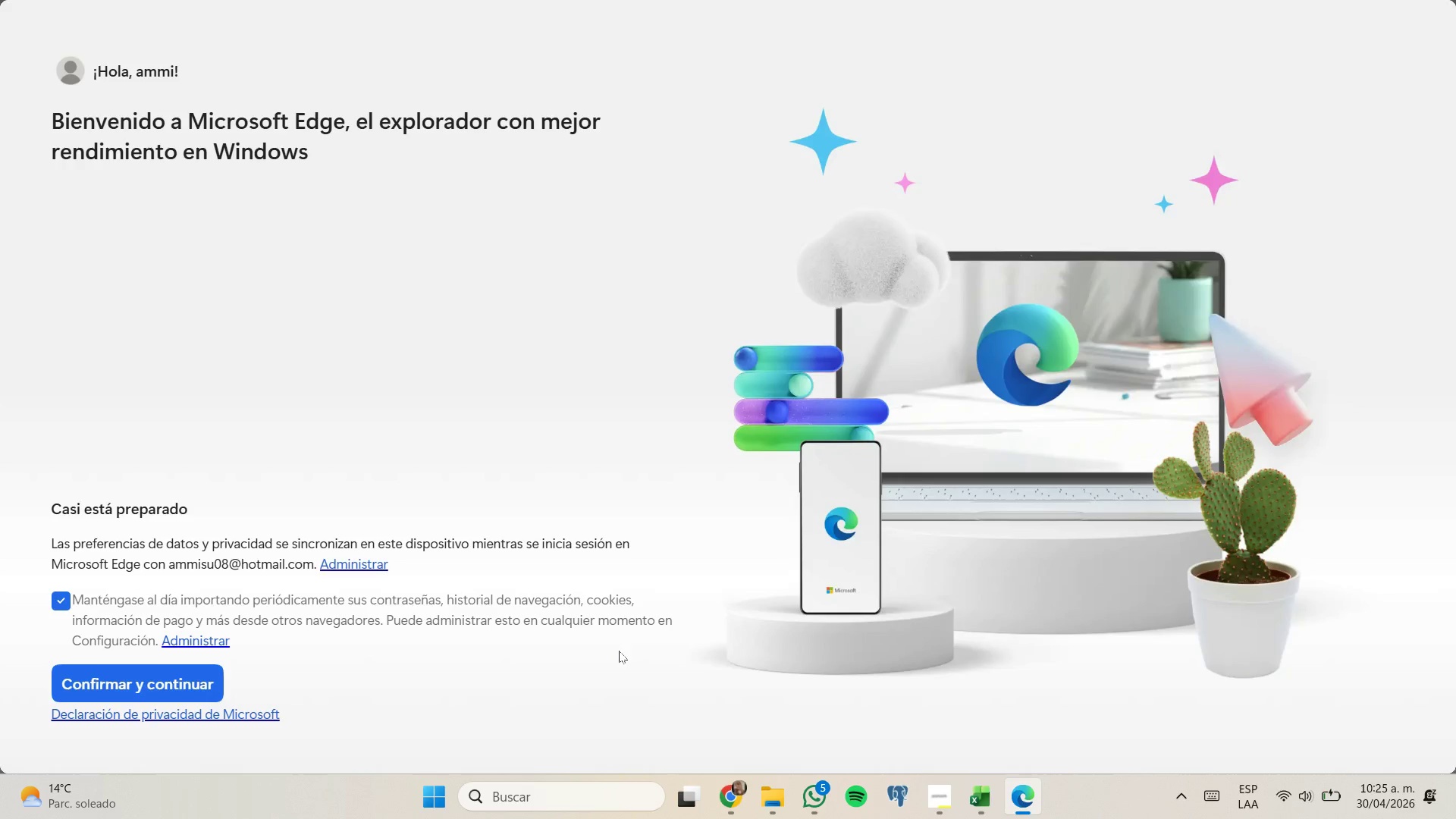 
left_click([723, 818])
 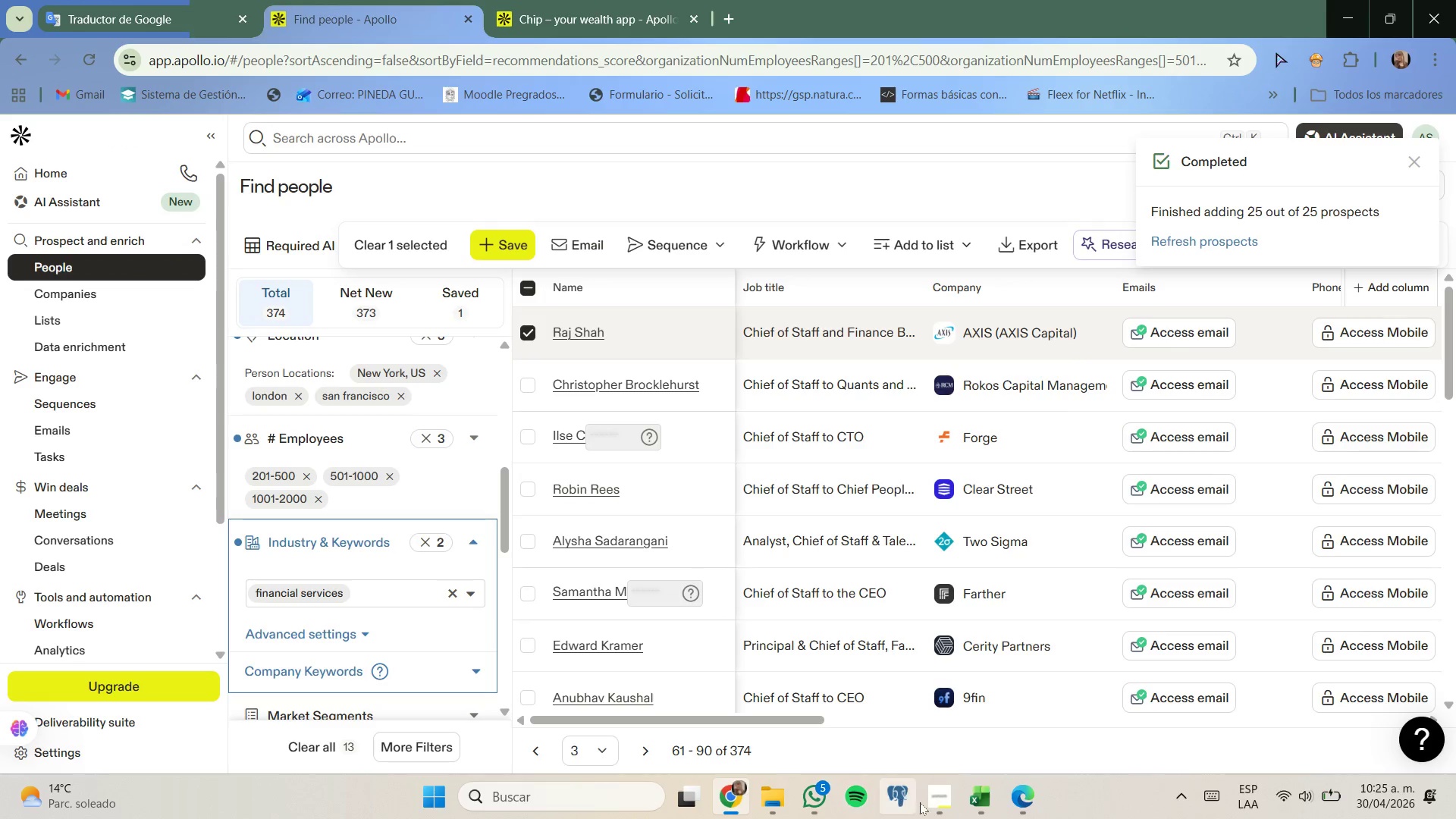 
left_click([943, 810])